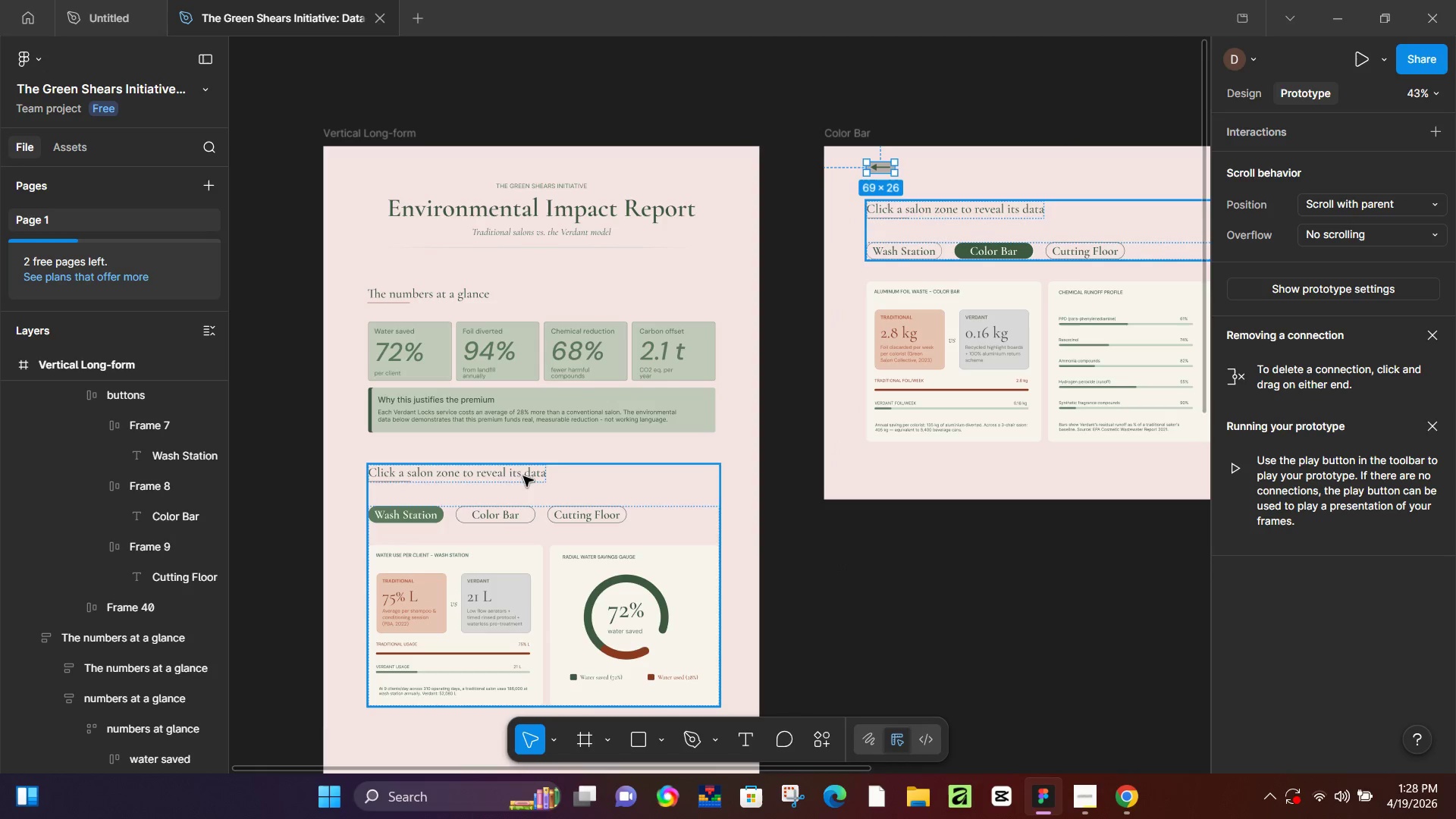 
left_click([497, 476])
 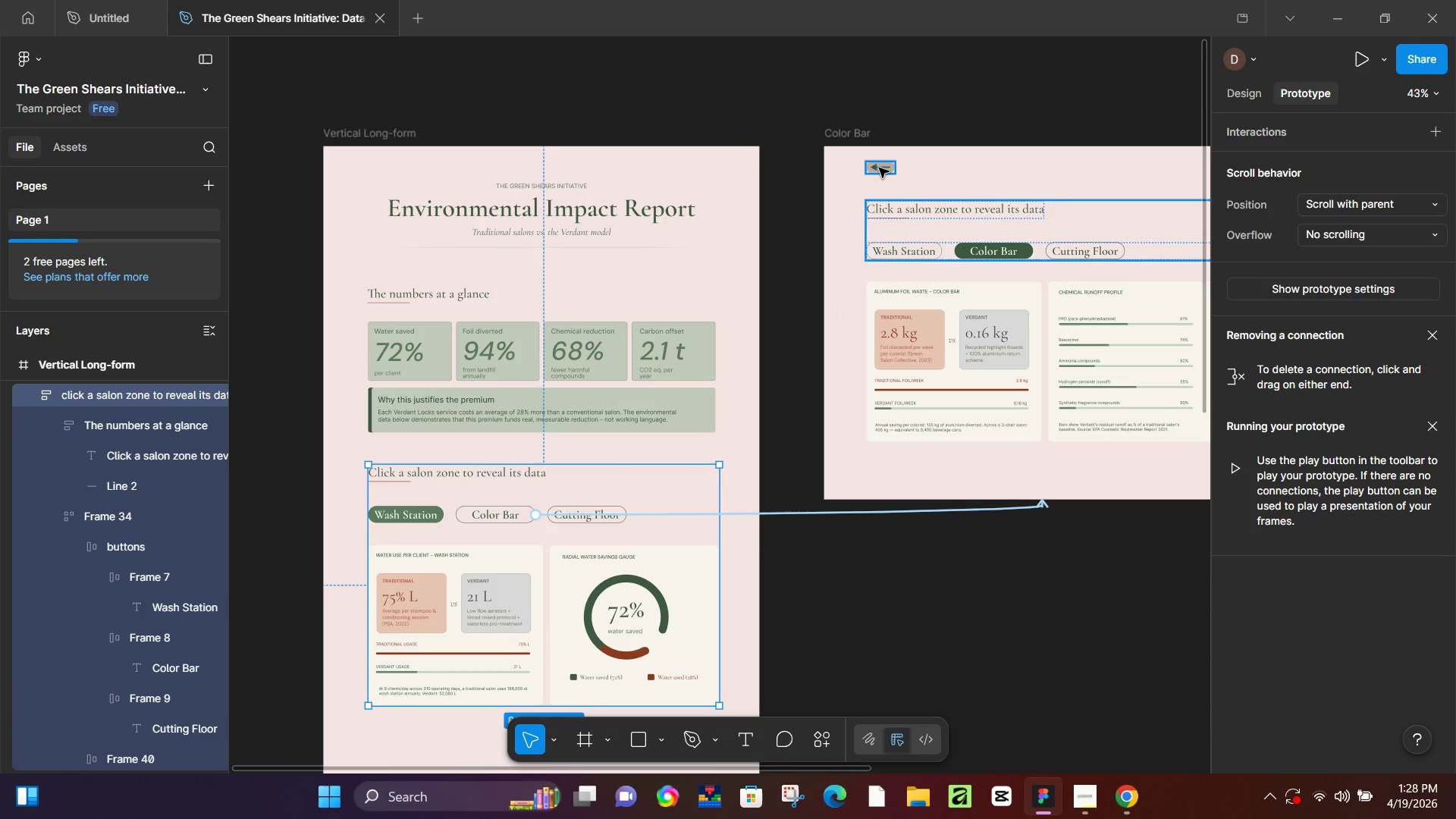 
left_click([880, 168])
 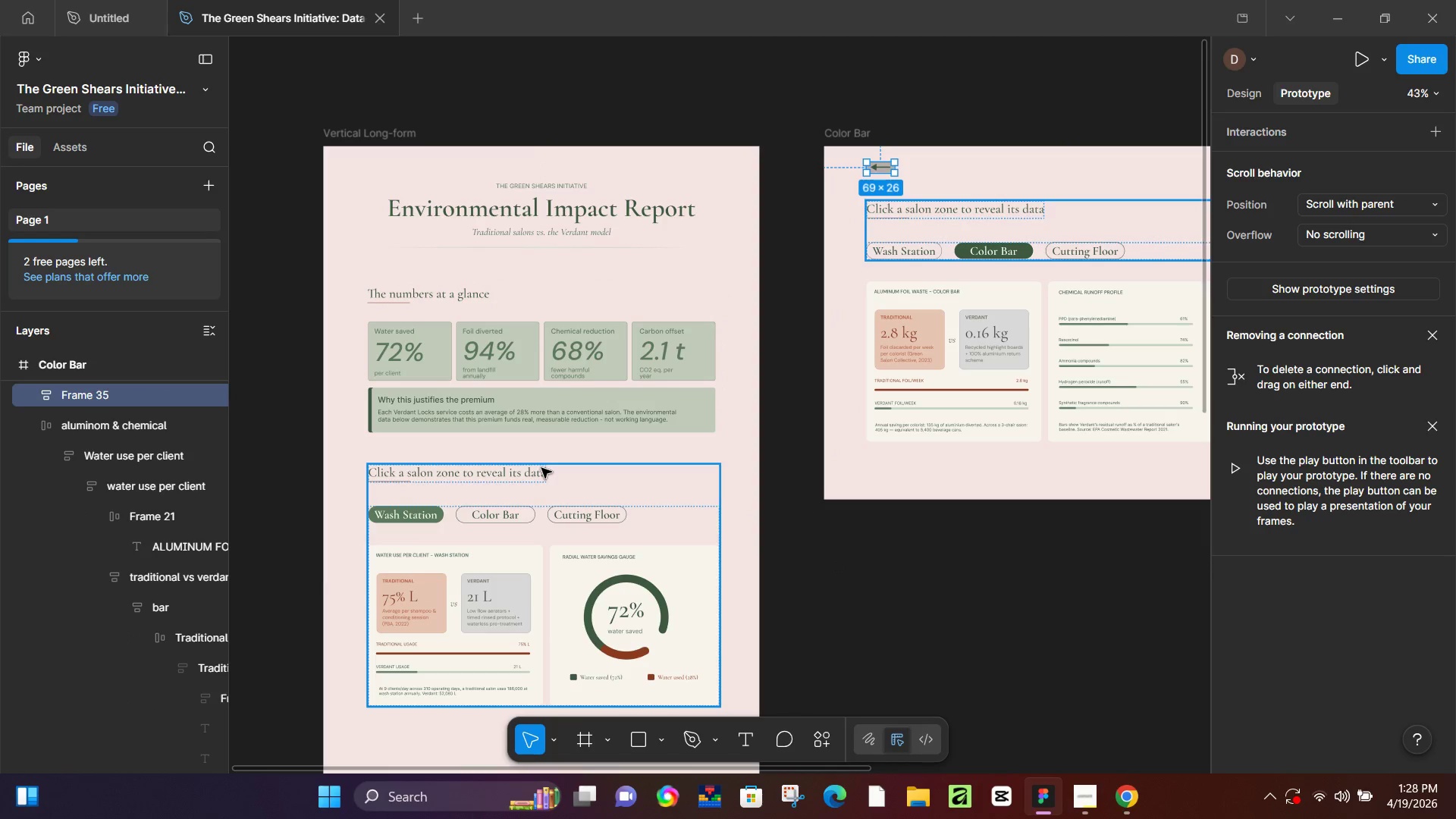 
hold_key(key=ControlLeft, duration=0.56)
left_click([541, 469])
 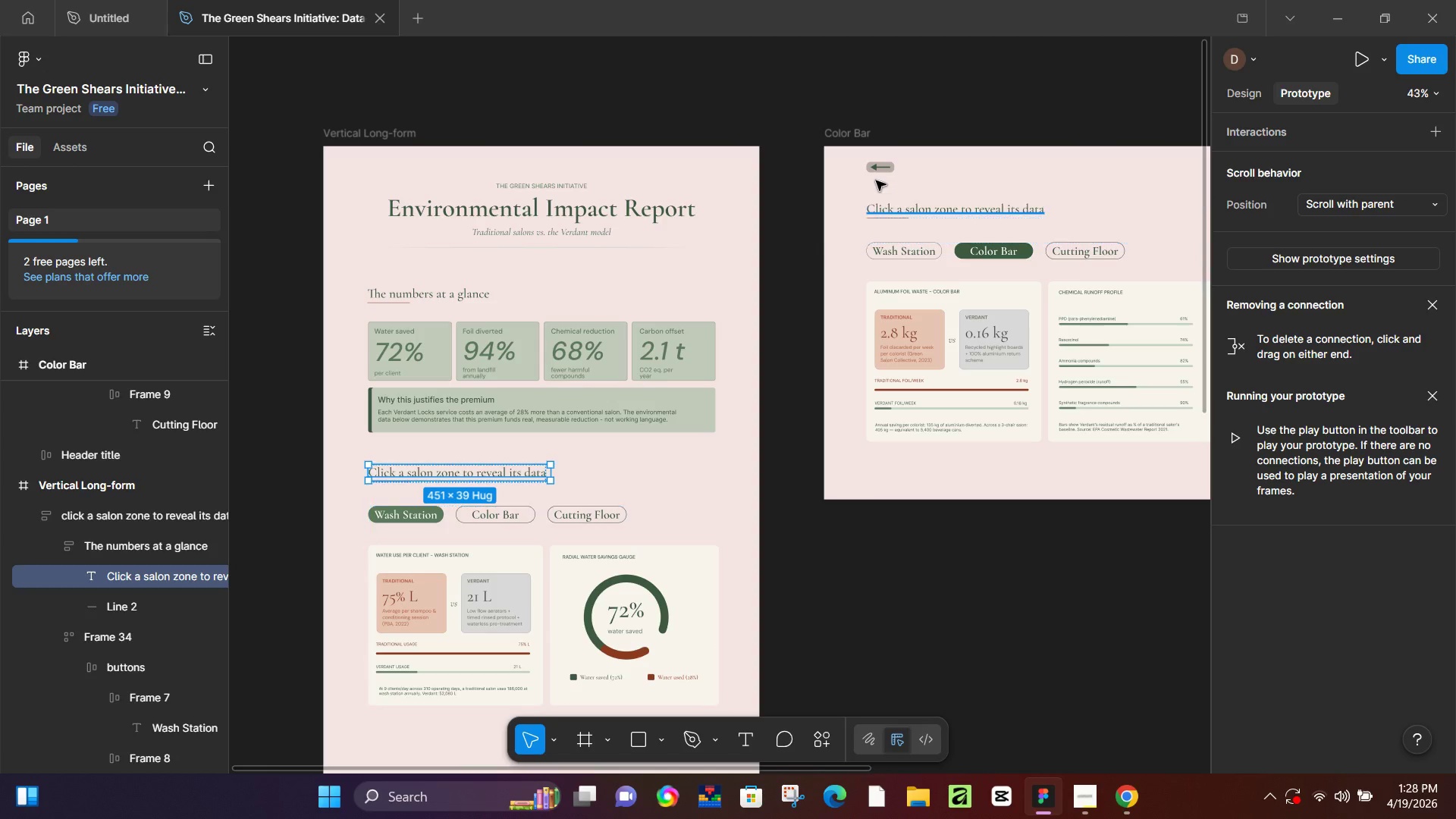 
hold_key(key=ControlLeft, duration=0.47)
left_click([880, 166])
 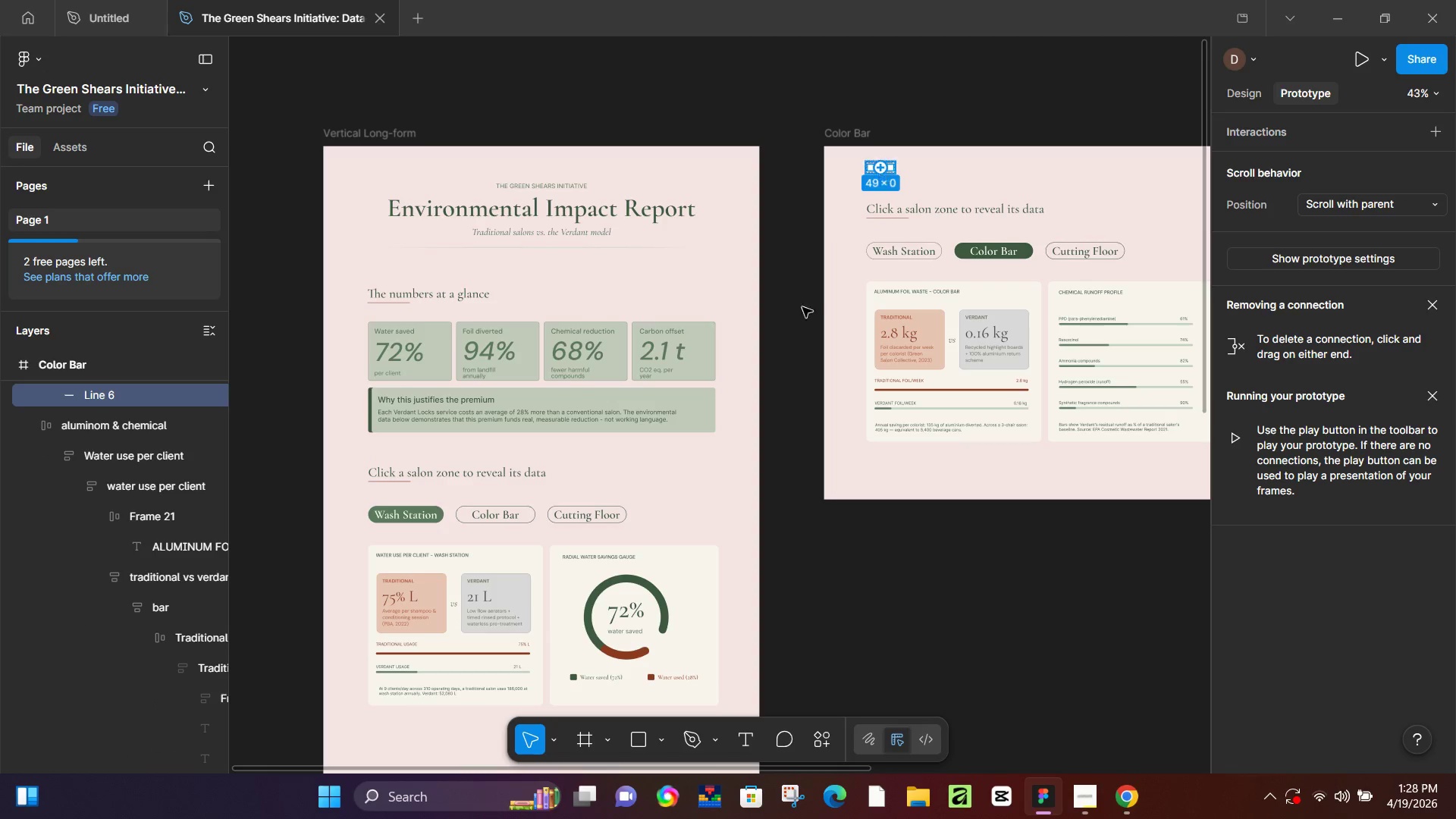 
hold_key(key=ShiftLeft, duration=0.77)
left_click([513, 480])
 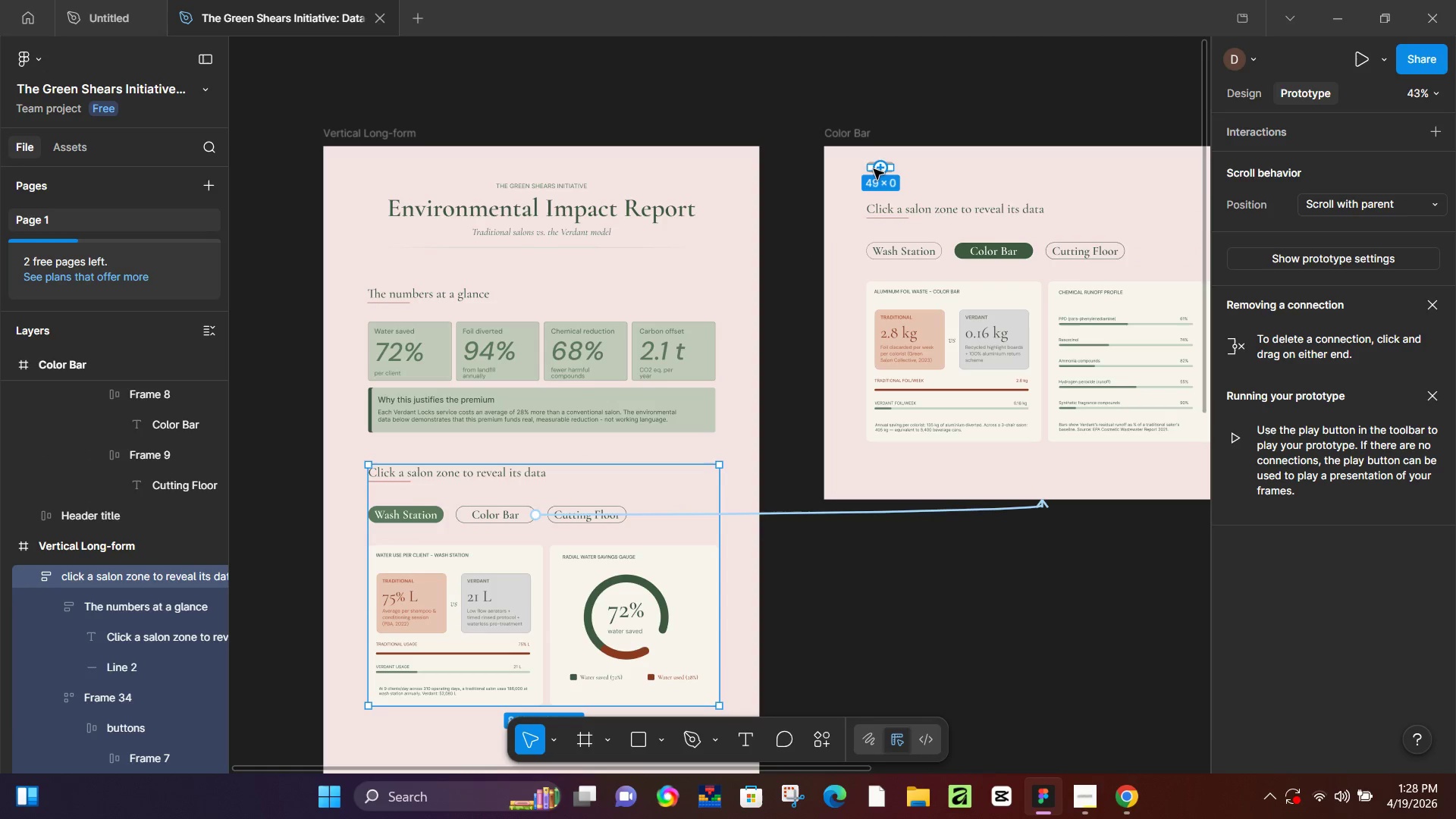 
left_click_drag(start_coordinate=[871, 169], to_coordinate=[566, 467])
 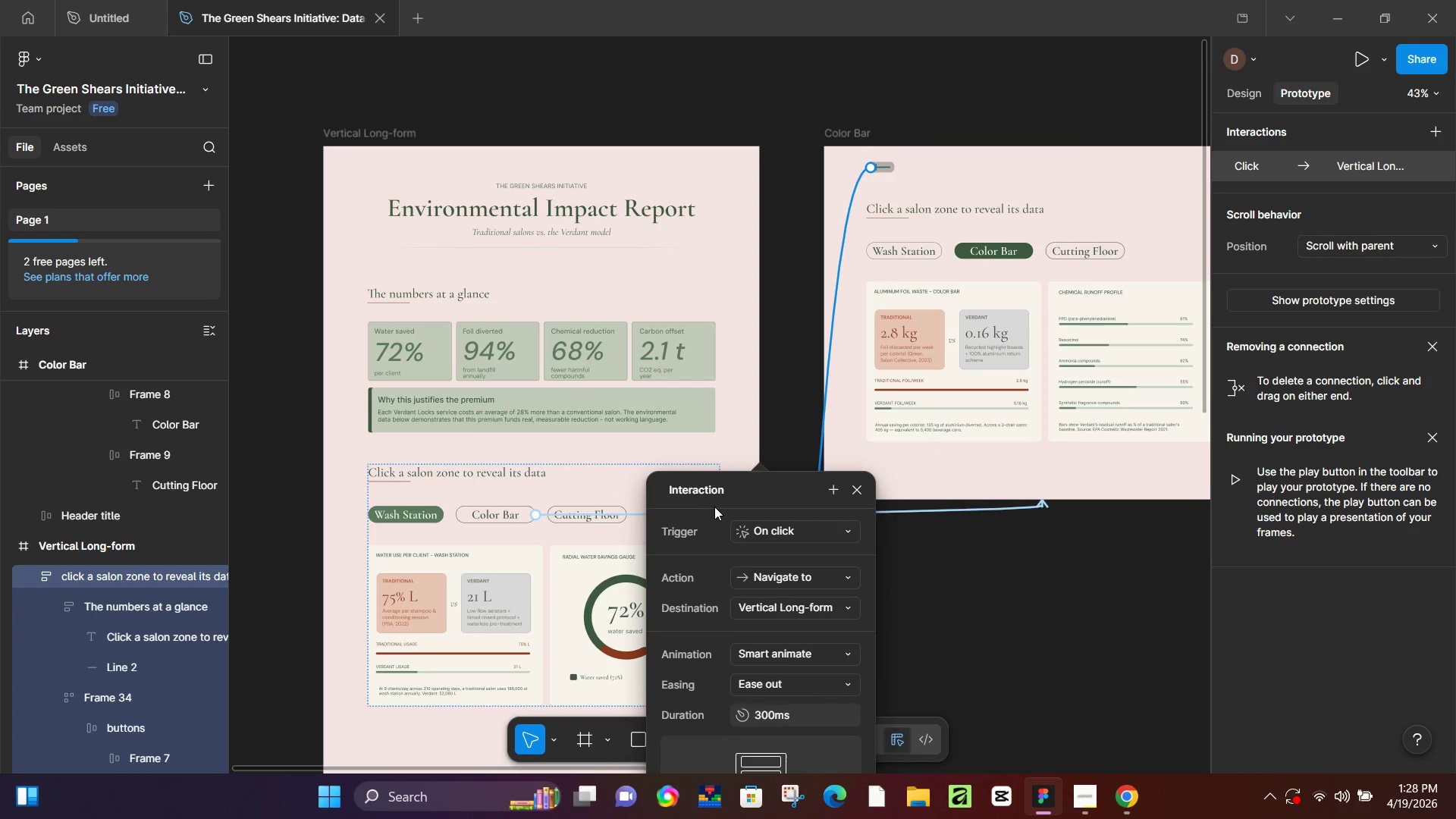 
scroll: coordinate [899, 482], scroll_direction: down, amount: 10.0
 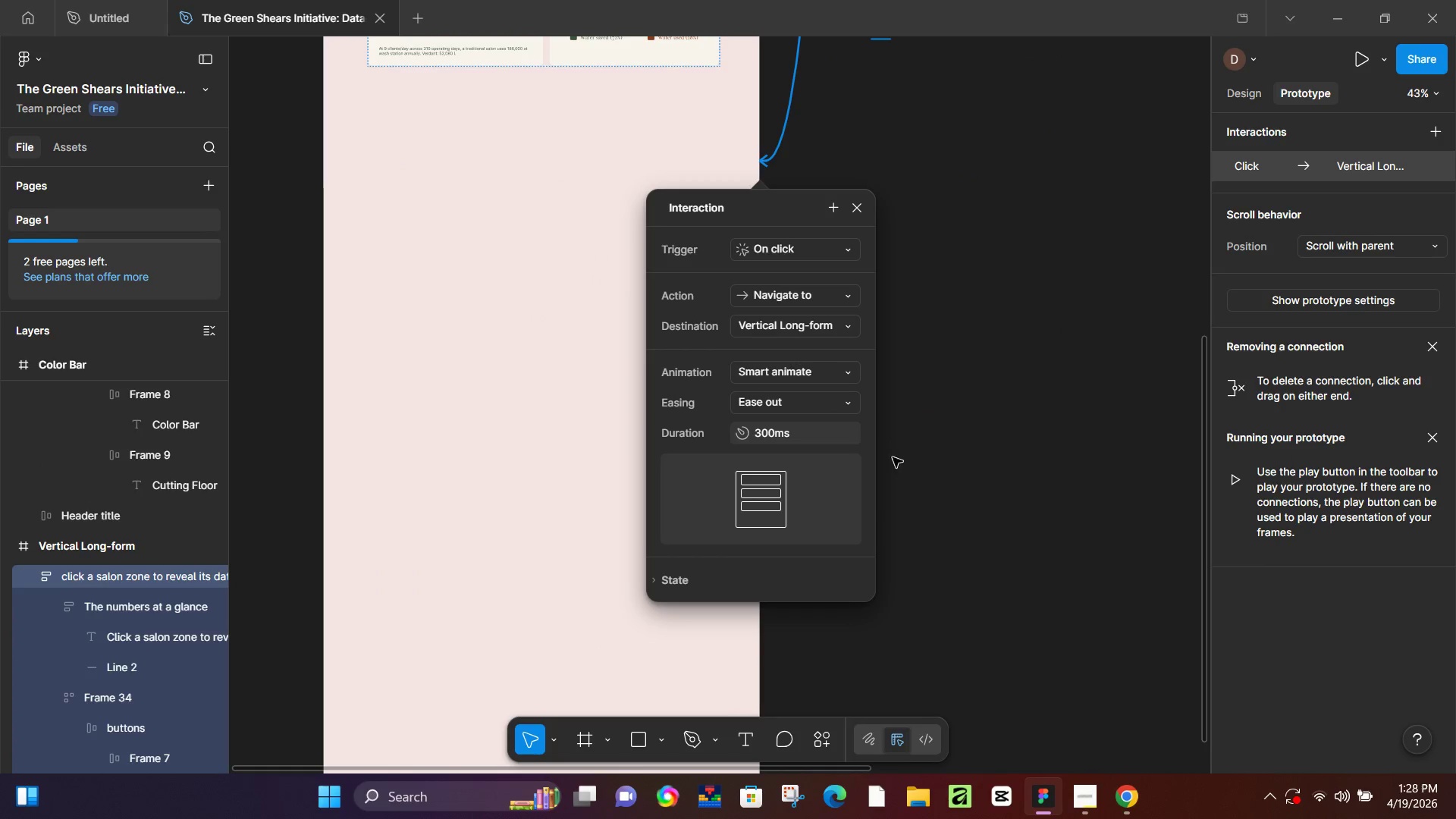 
key(Control+Z)
 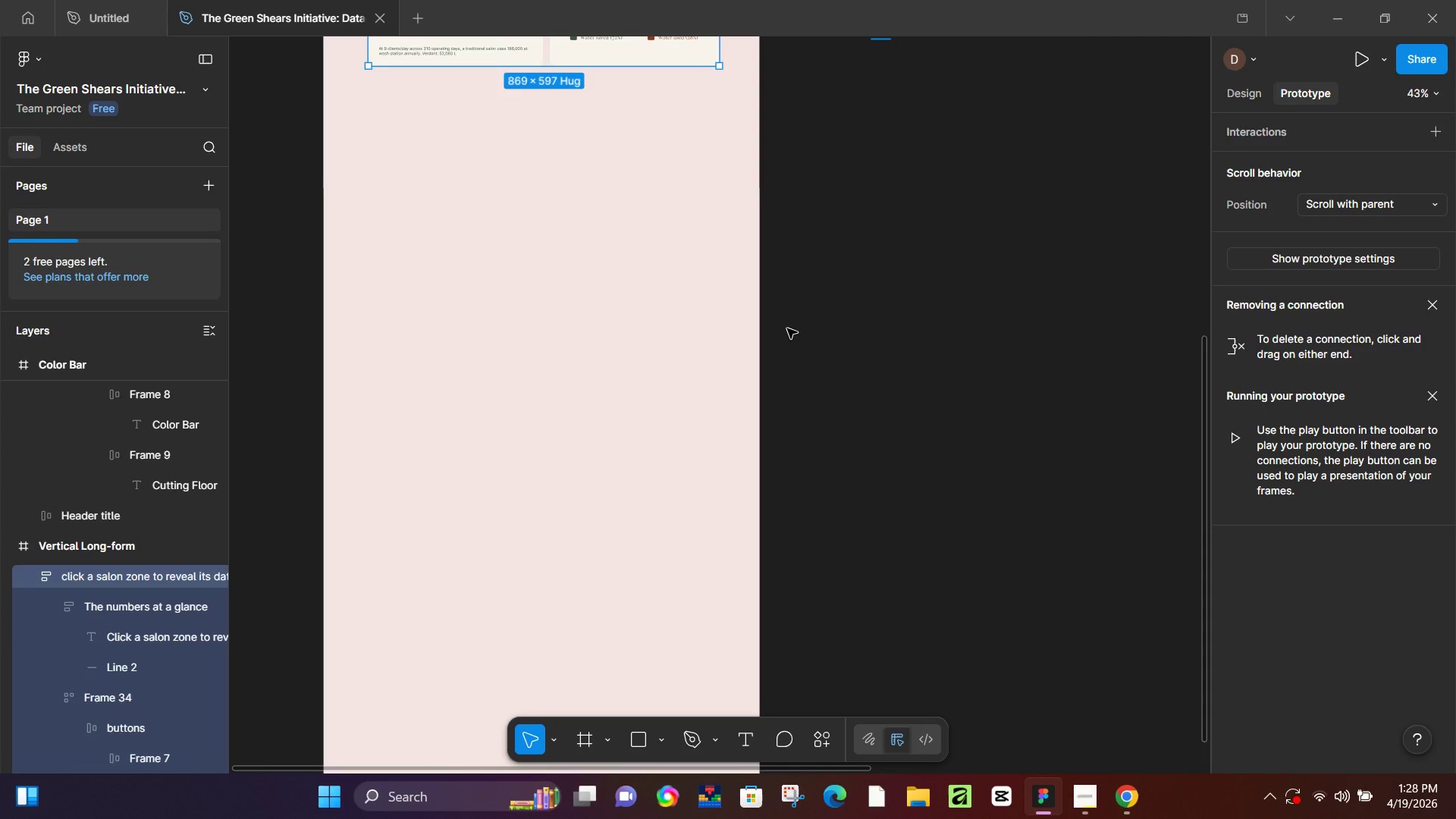 
scroll: coordinate [832, 380], scroll_direction: up, amount: 11.0
 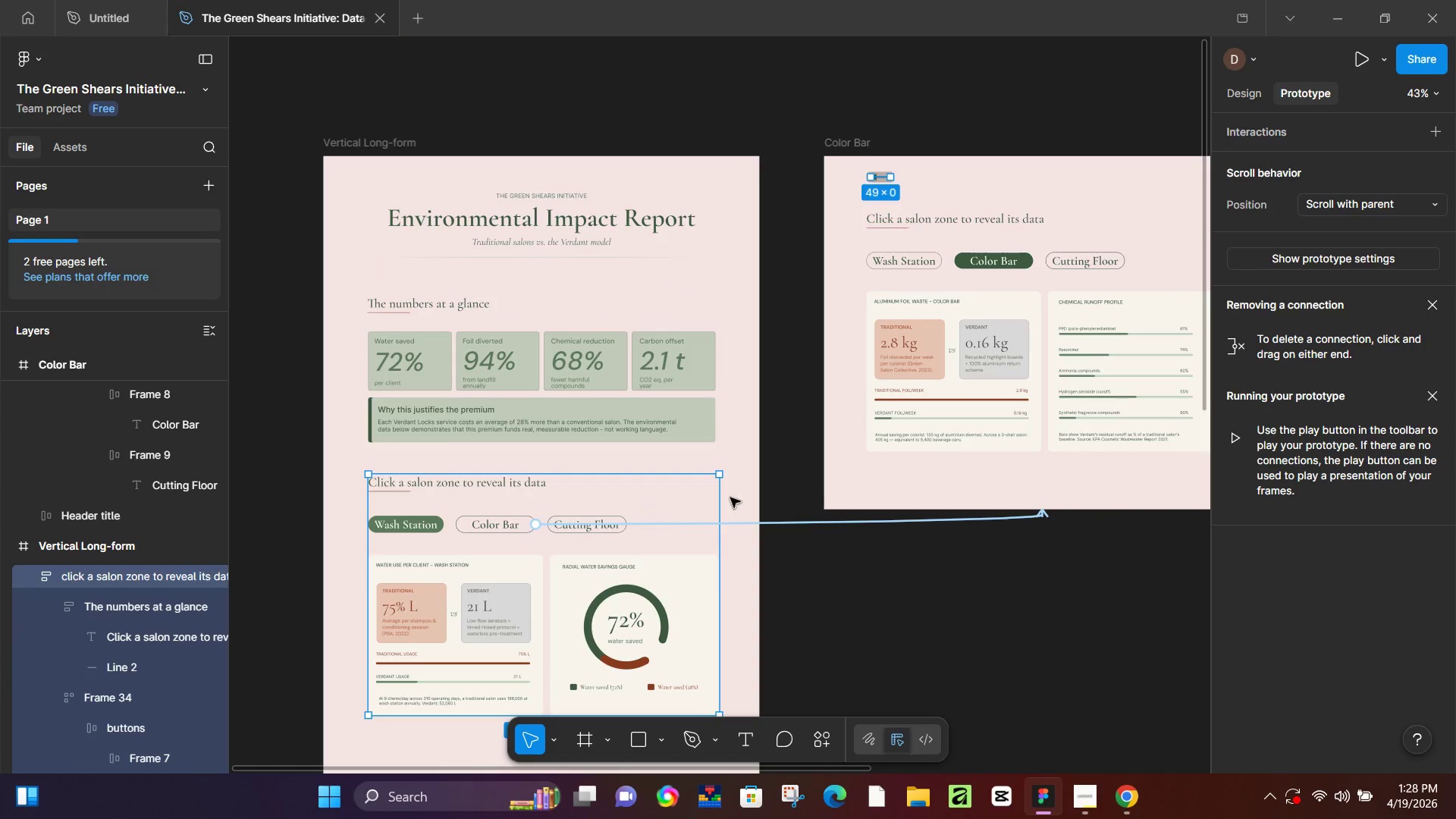 
left_click([616, 495])
 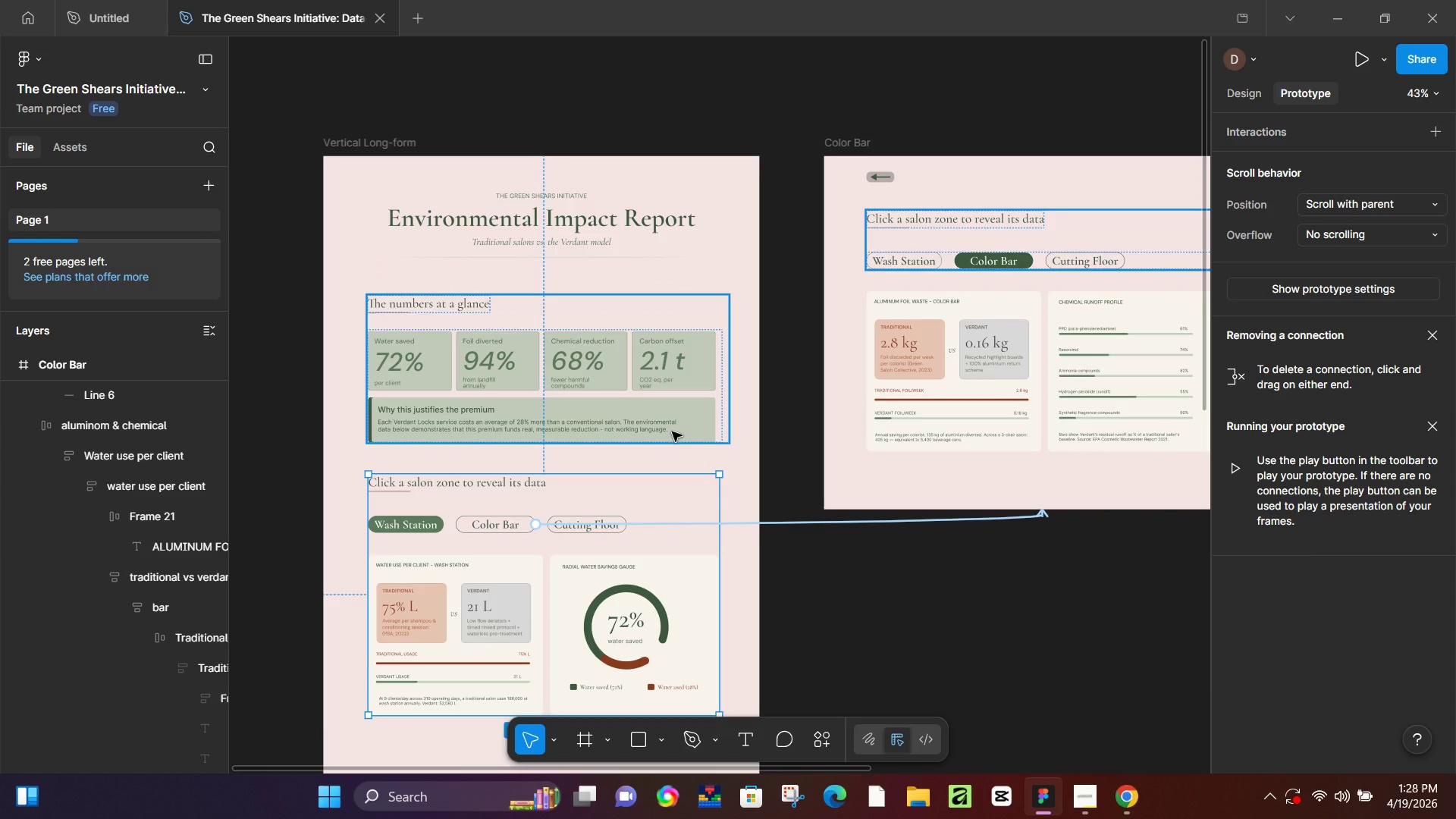 
right_click([633, 498])
 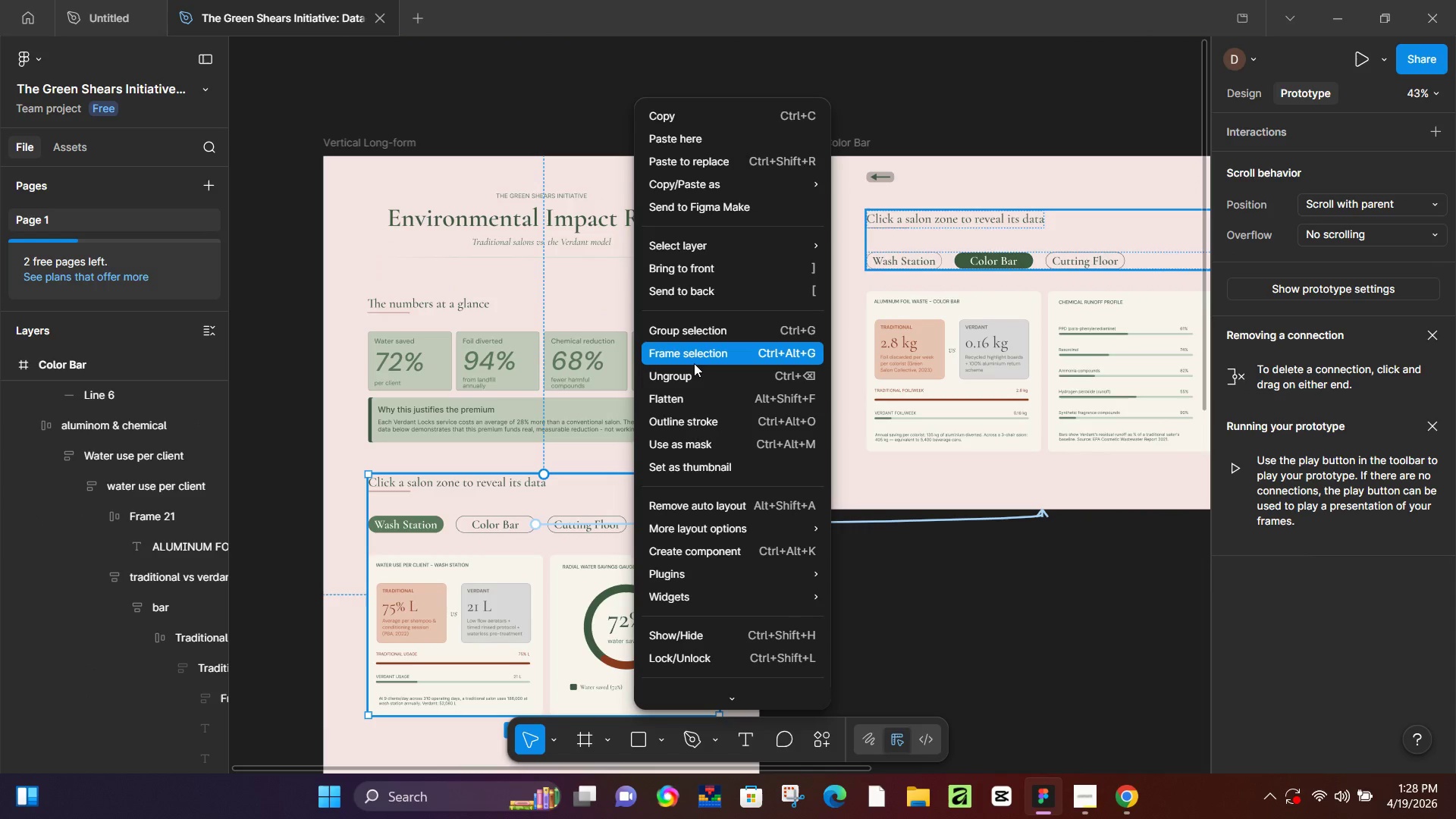 
left_click([698, 356])
 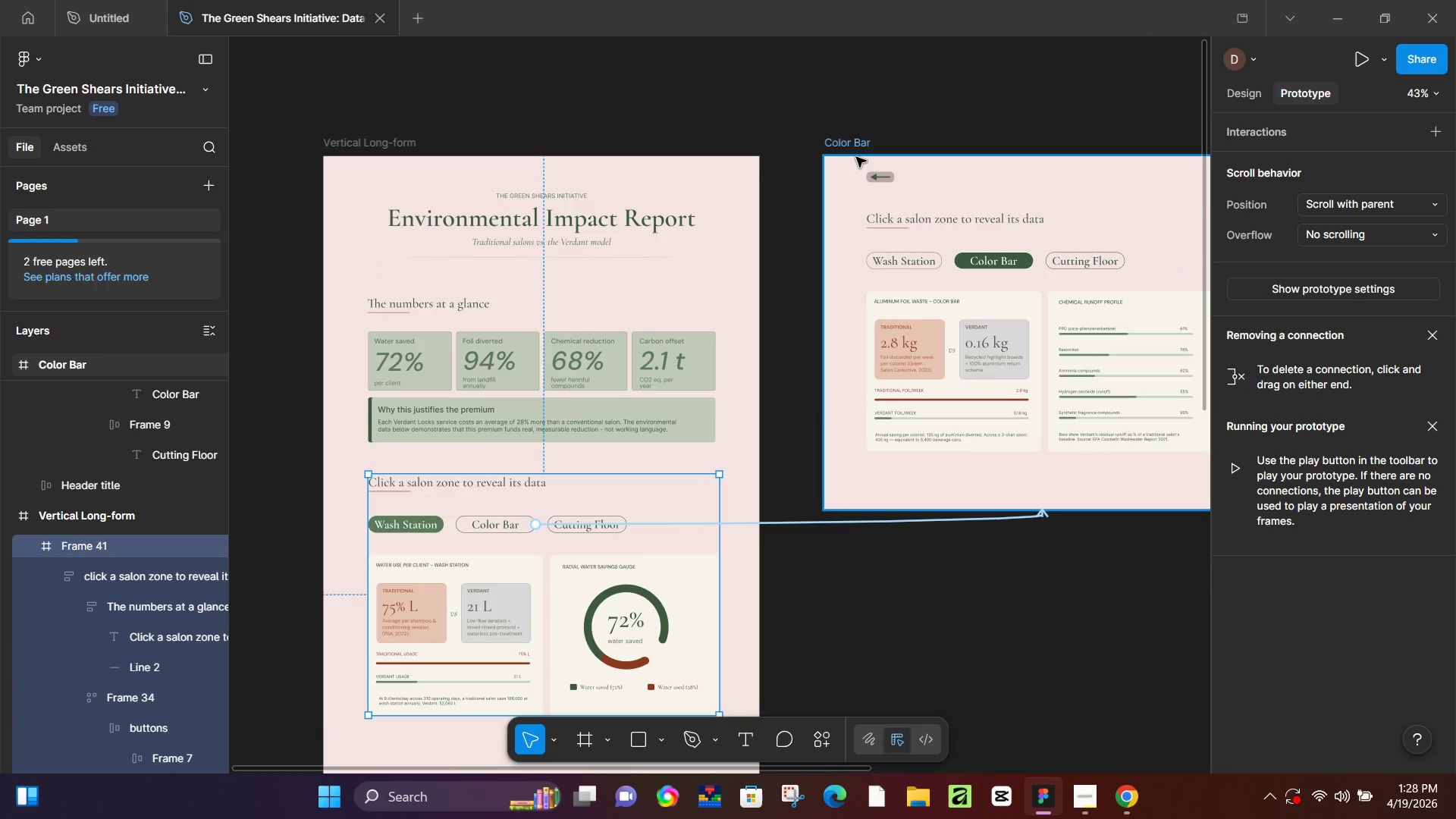 
left_click([879, 177])
 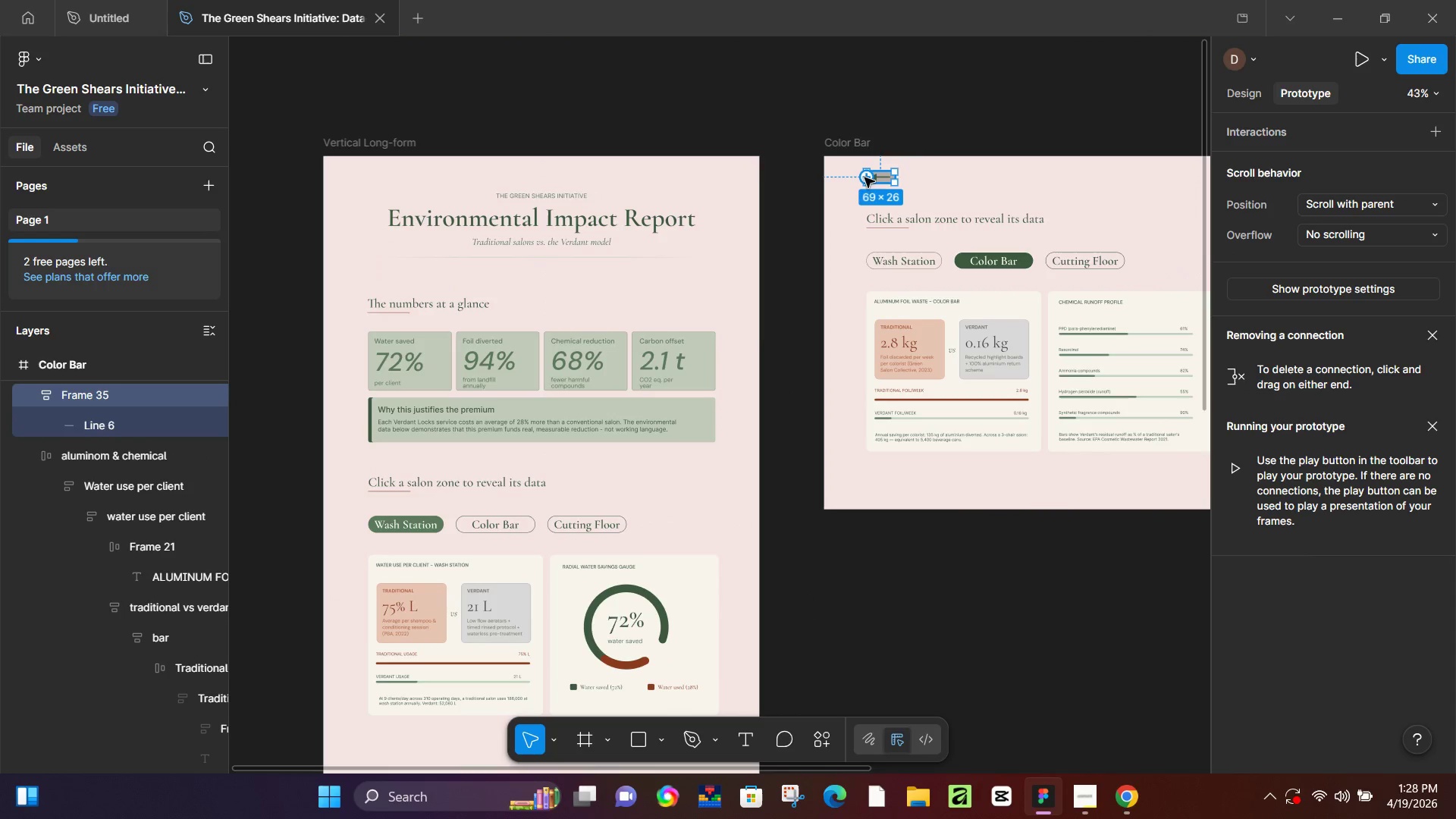 
left_click_drag(start_coordinate=[864, 177], to_coordinate=[840, 554])
 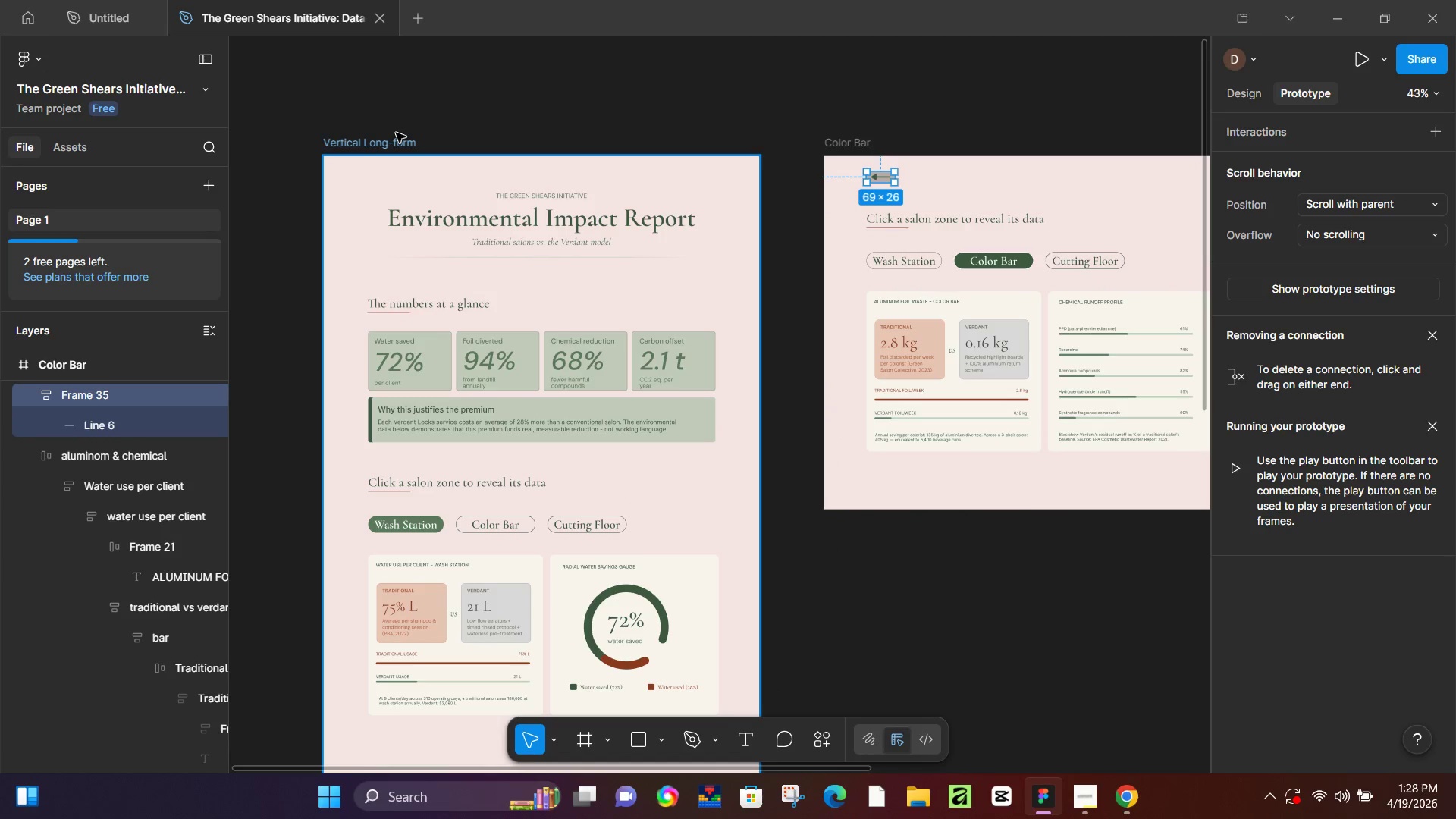 
left_click([396, 133])
 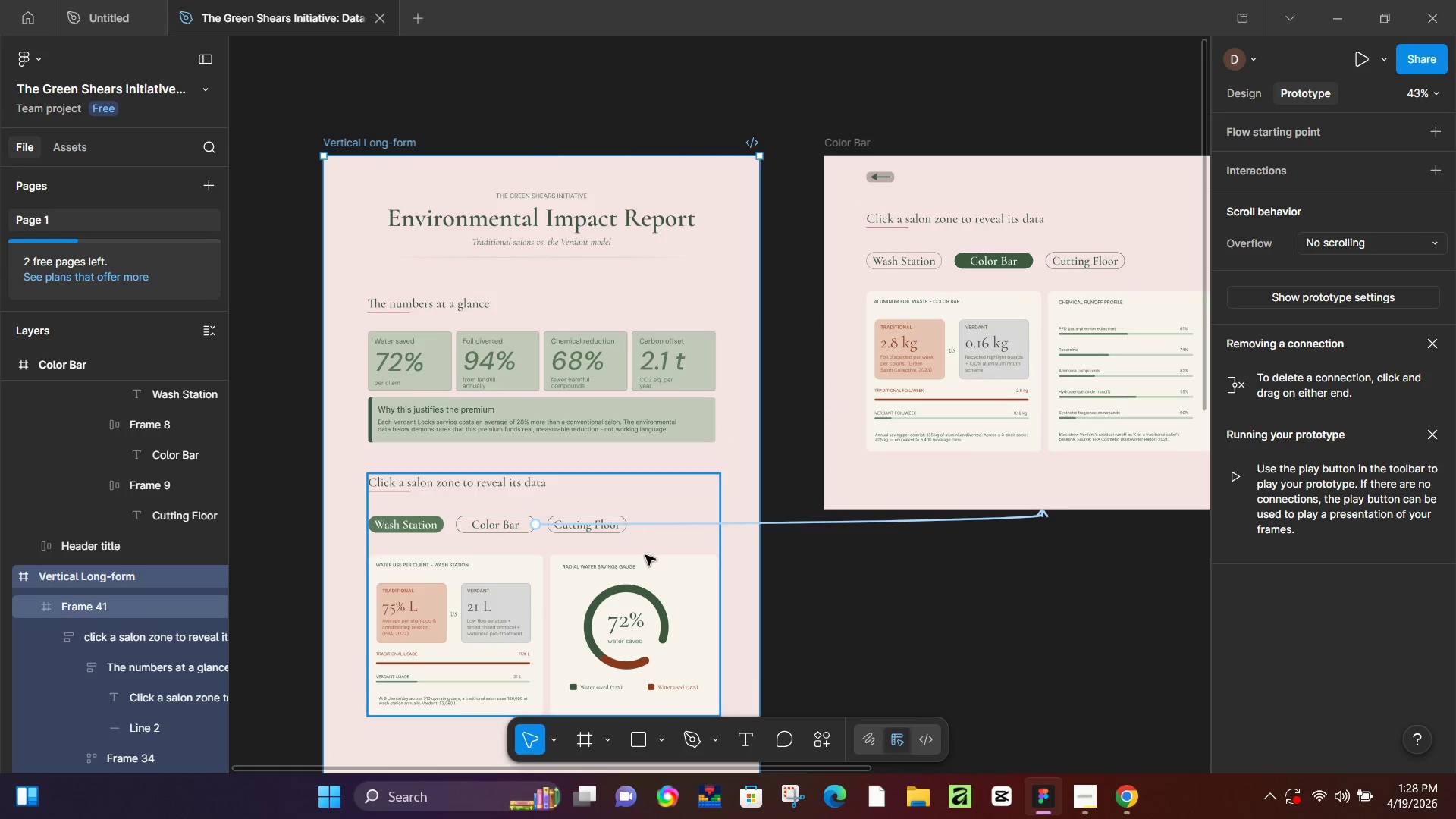 
left_click([640, 557])
 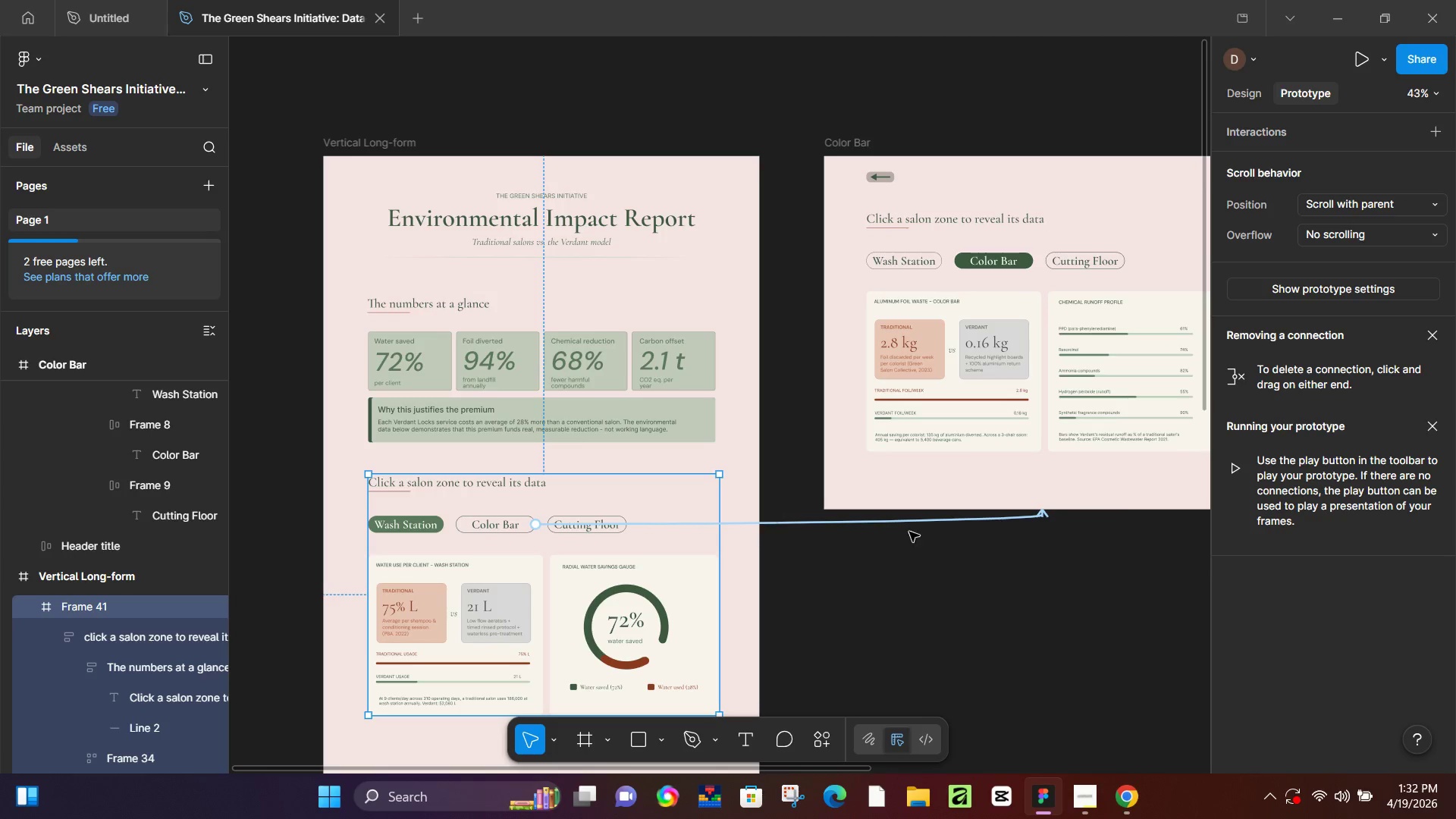 
wait(254.25)
 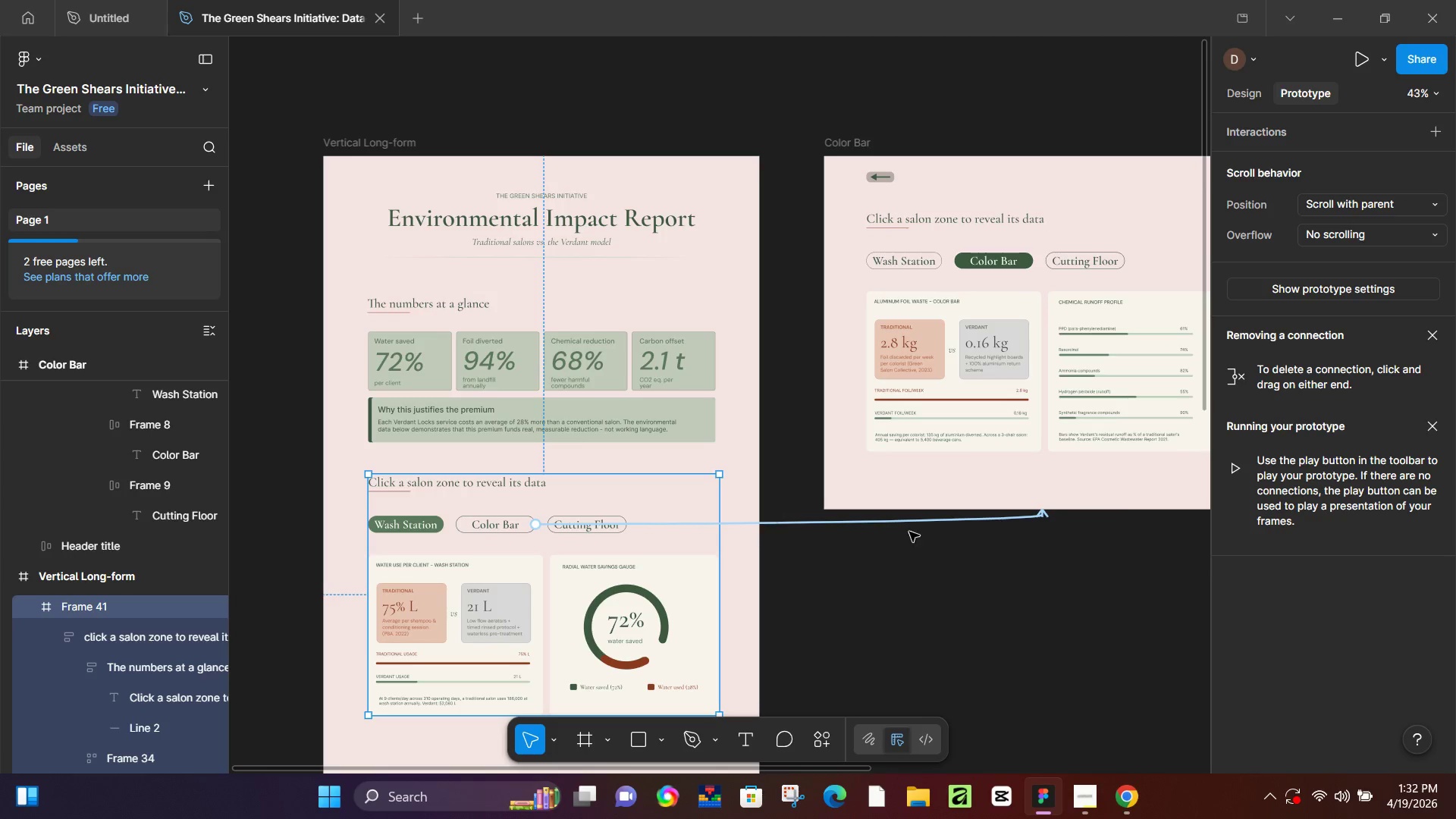 
left_click([381, 142])
 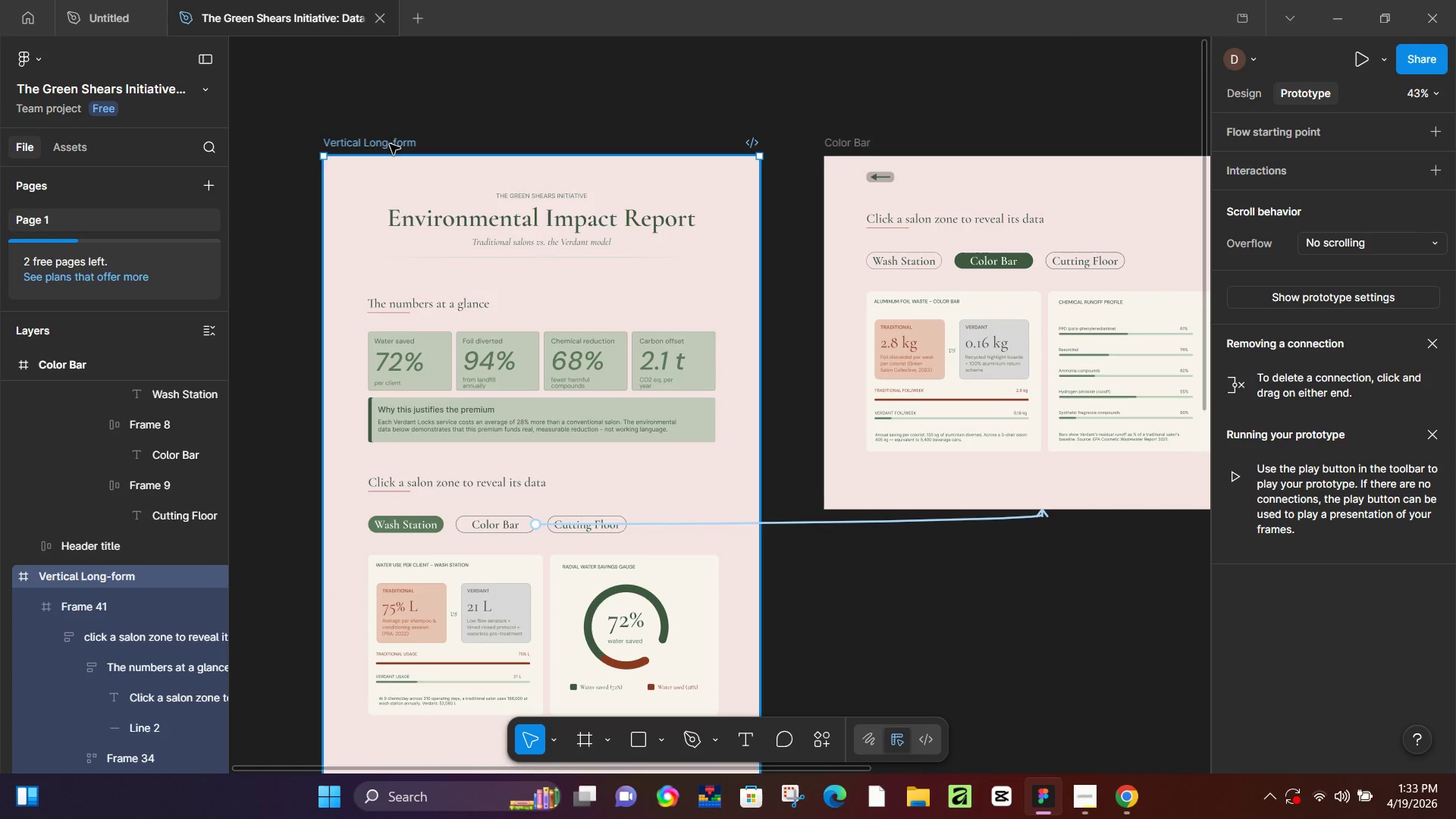 
key(Shift+ShiftLeft)
 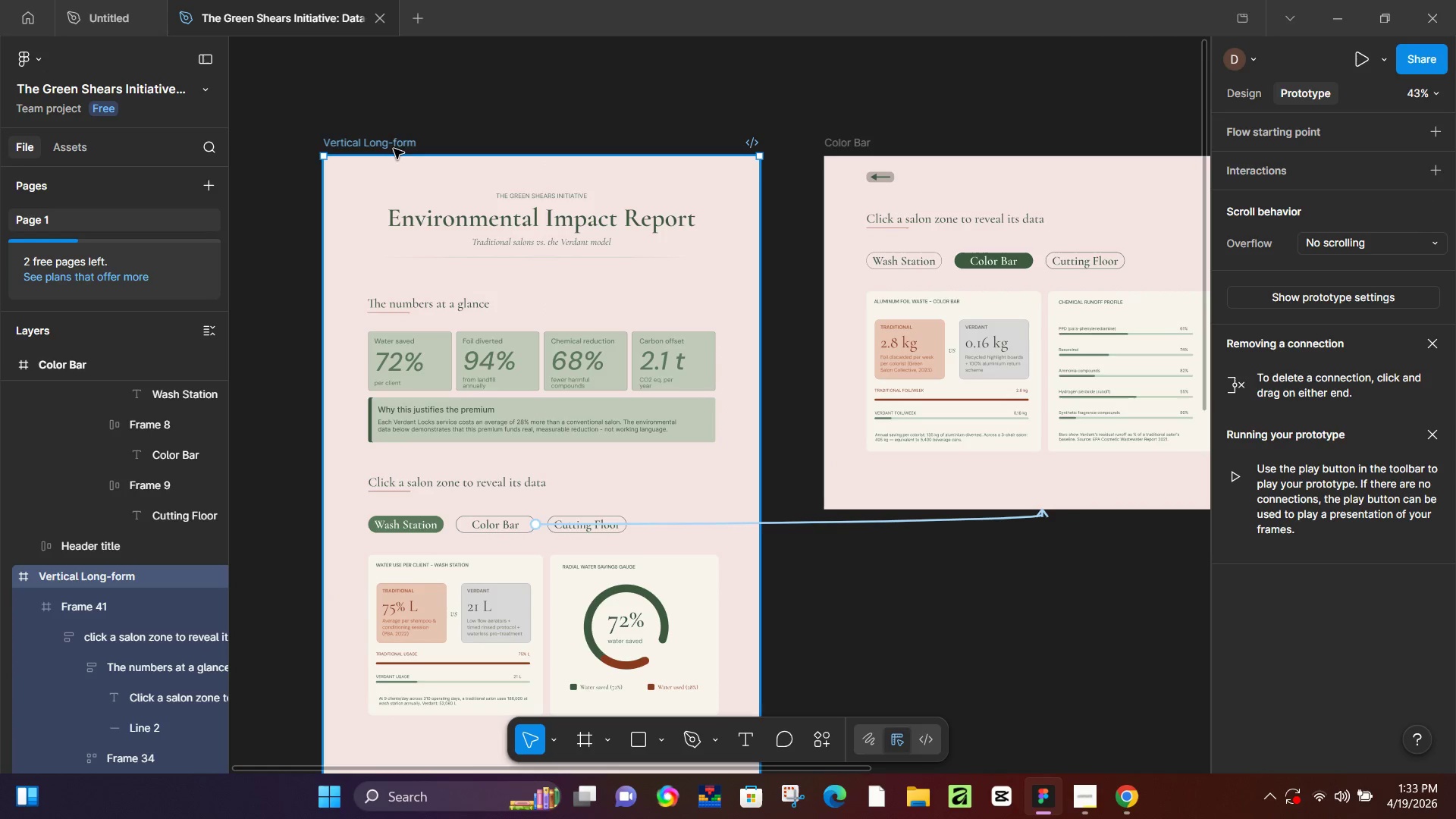 
key(Shift+Space)
 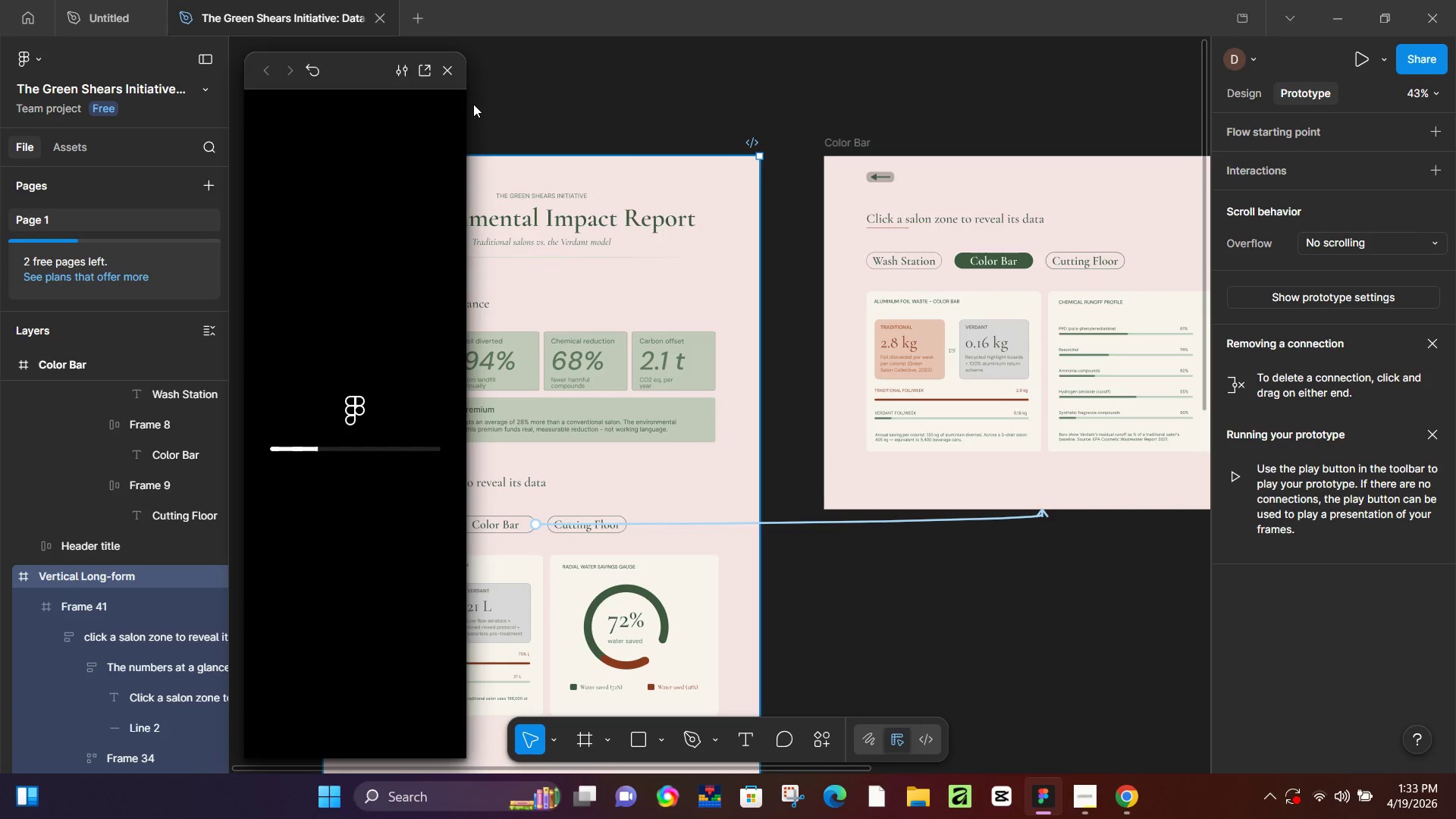 
left_click_drag(start_coordinate=[472, 108], to_coordinate=[716, 129])
 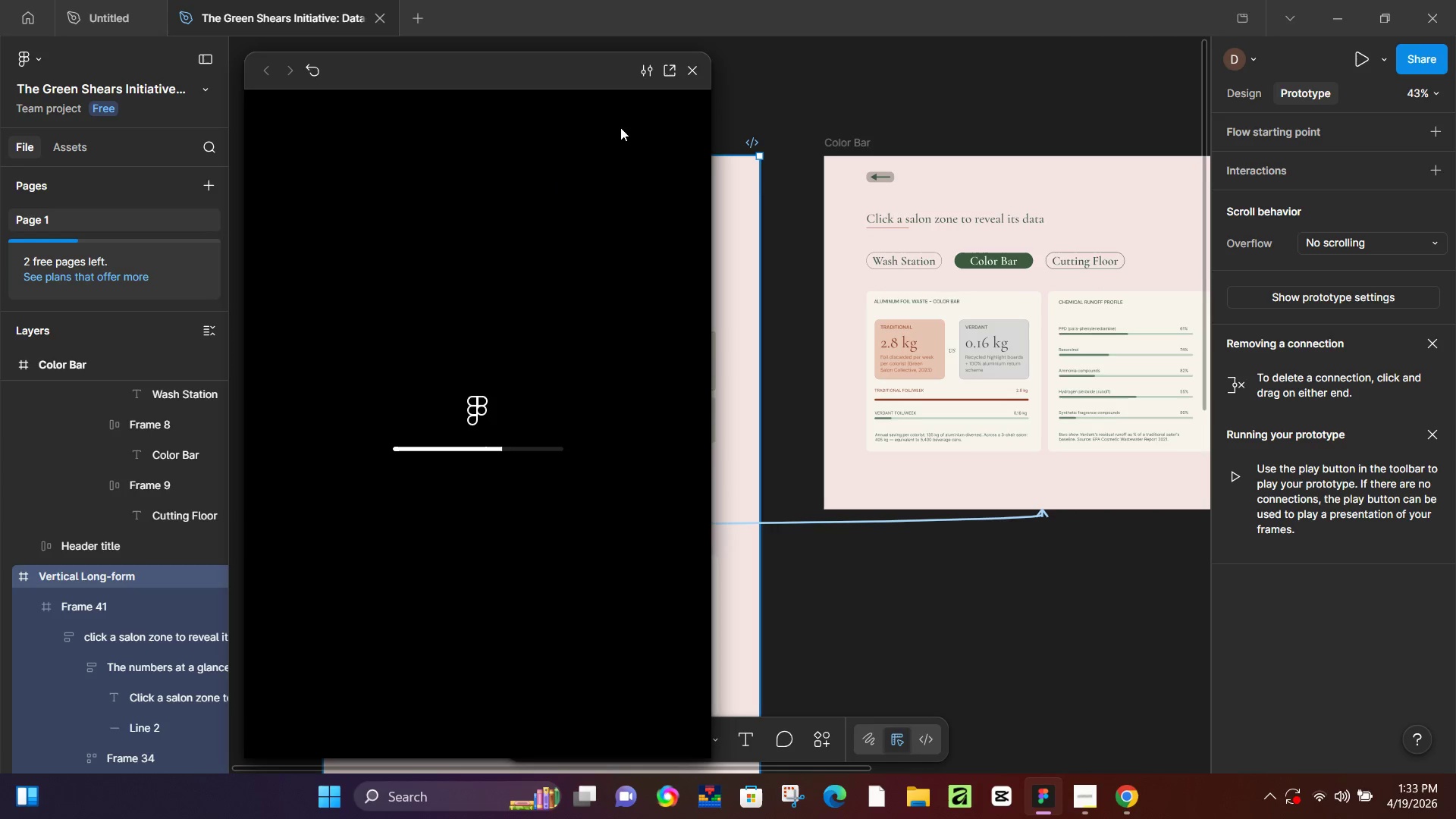 
wait(8.66)
 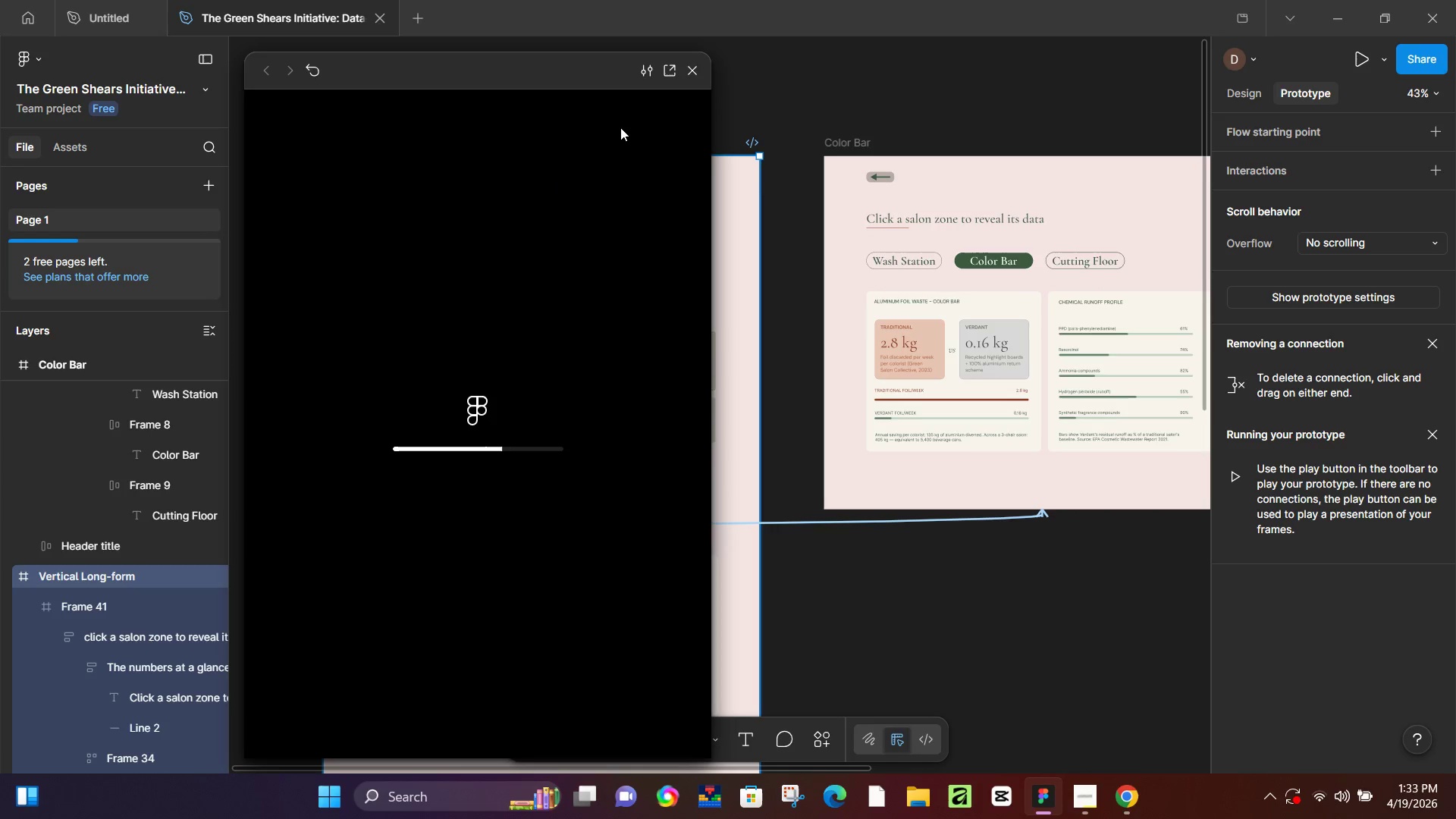 
left_click([432, 479])
 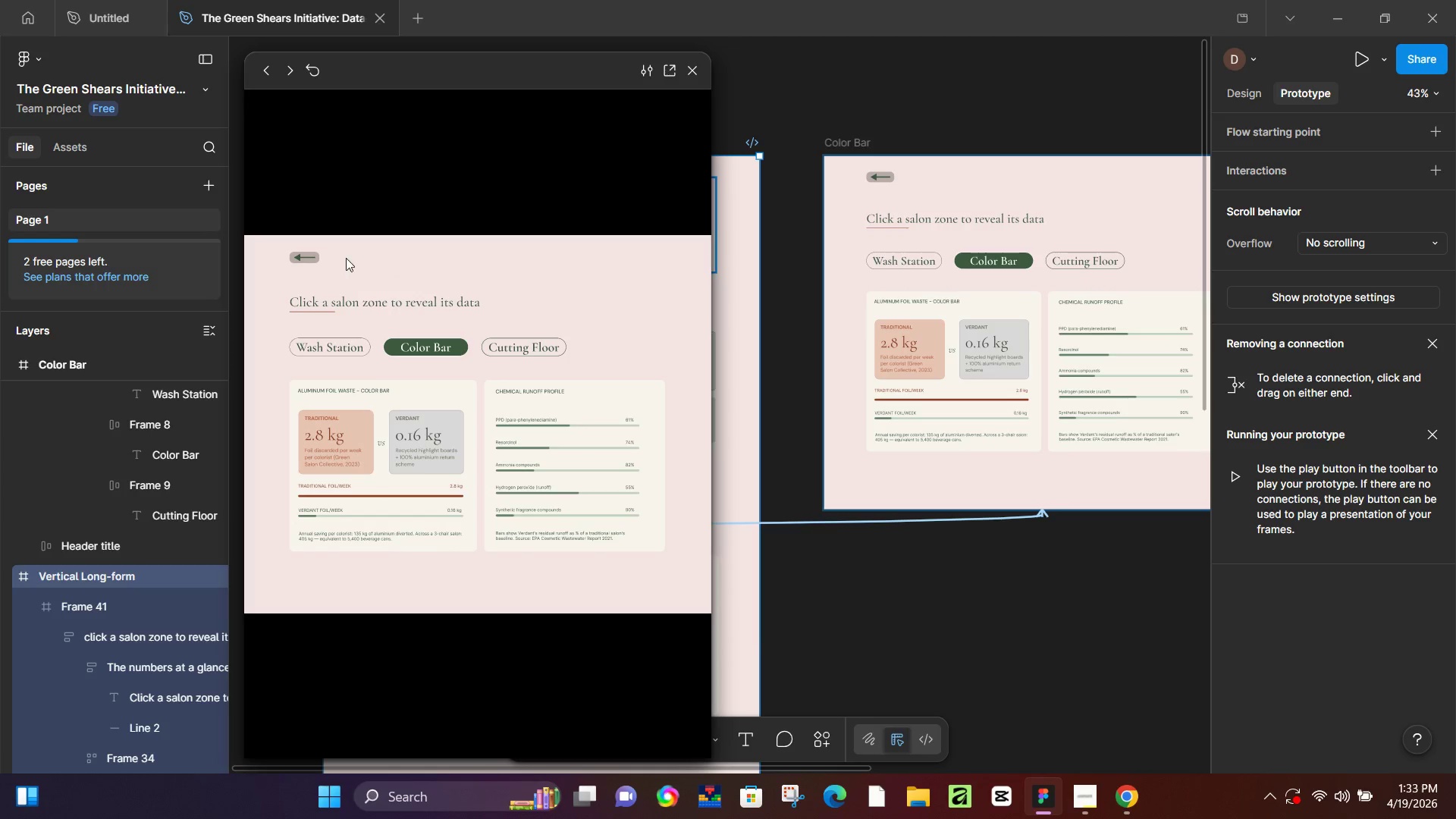 
left_click([309, 254])
 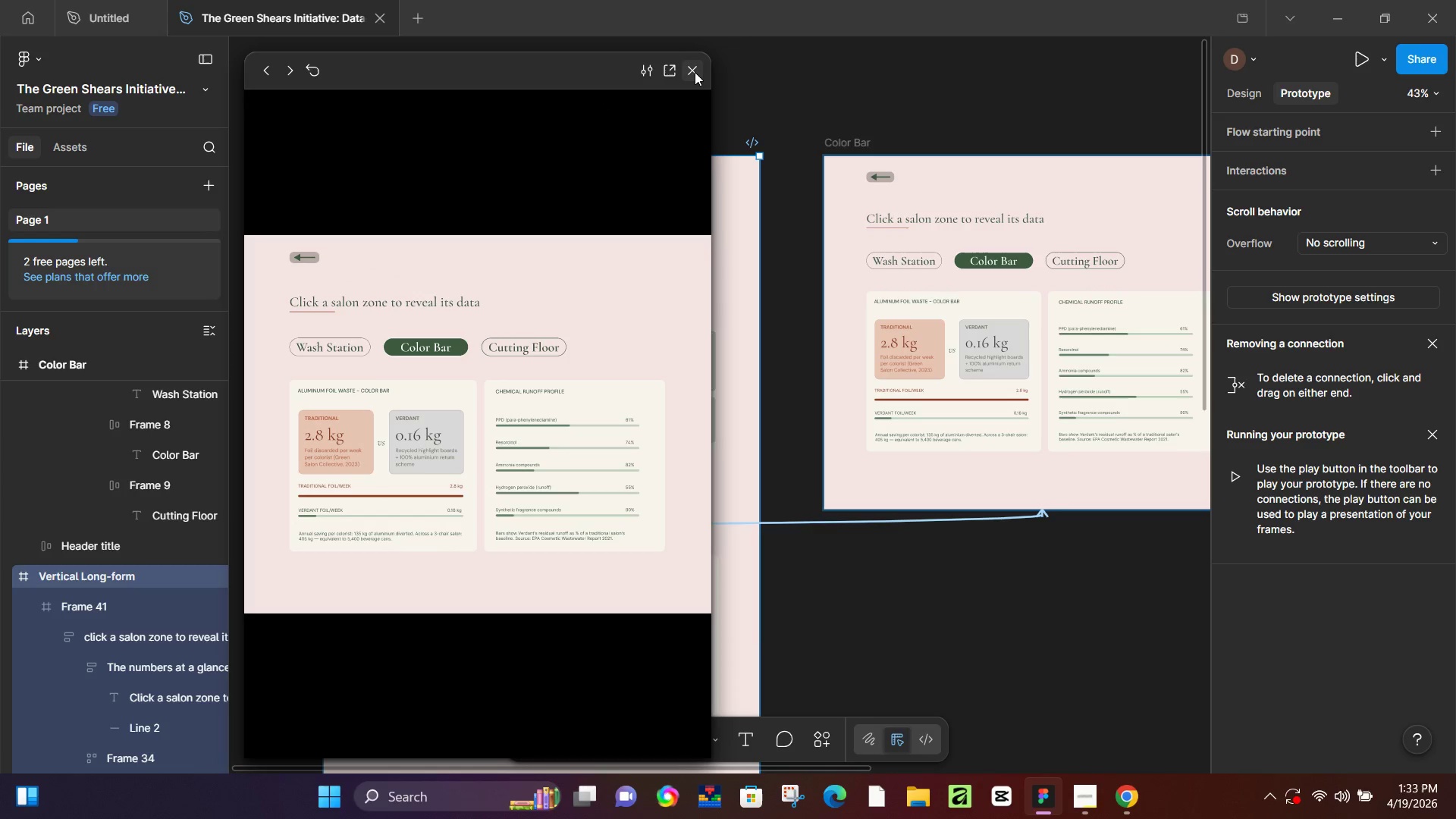 
left_click([695, 72])
 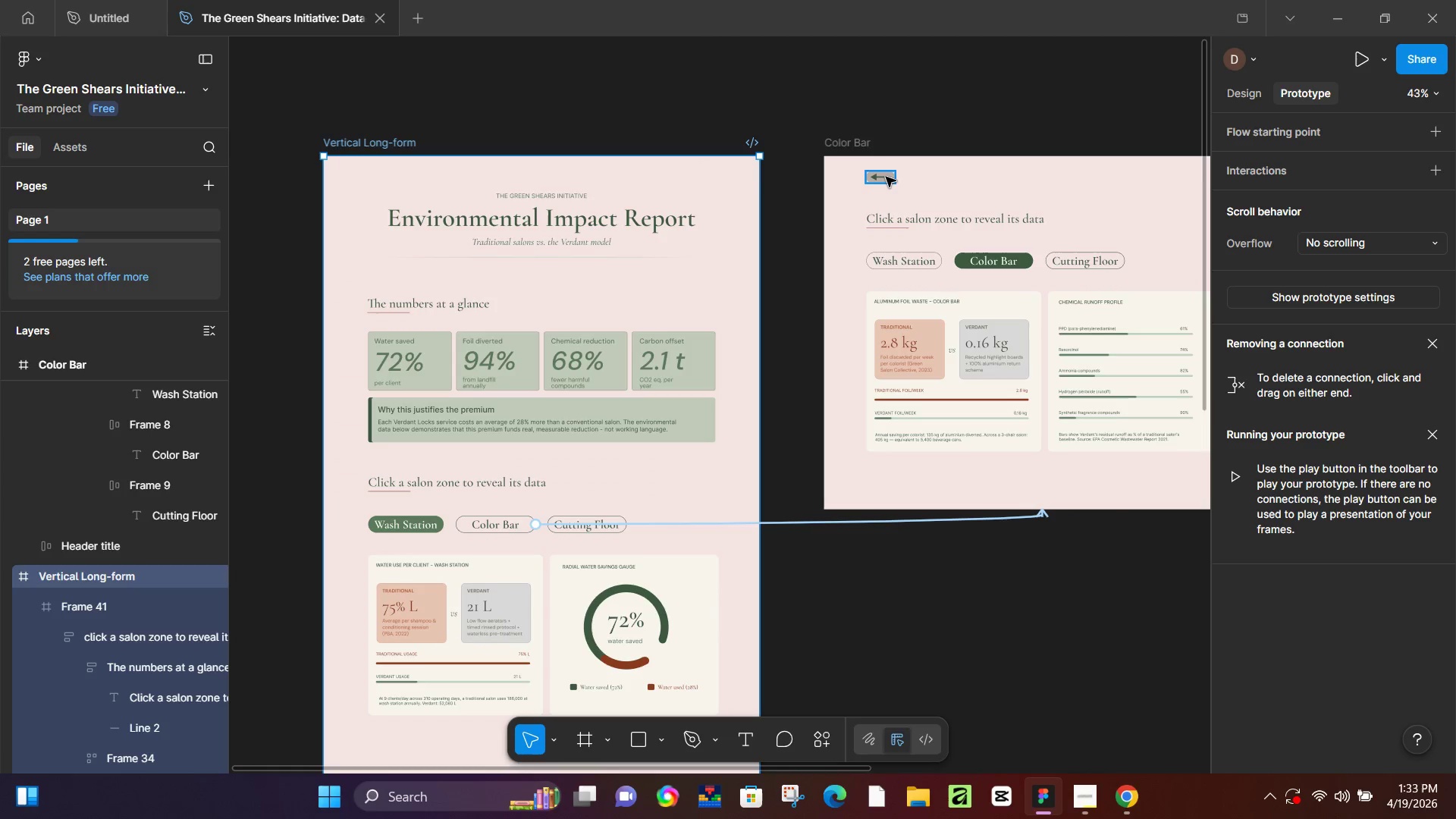 
left_click([886, 177])
 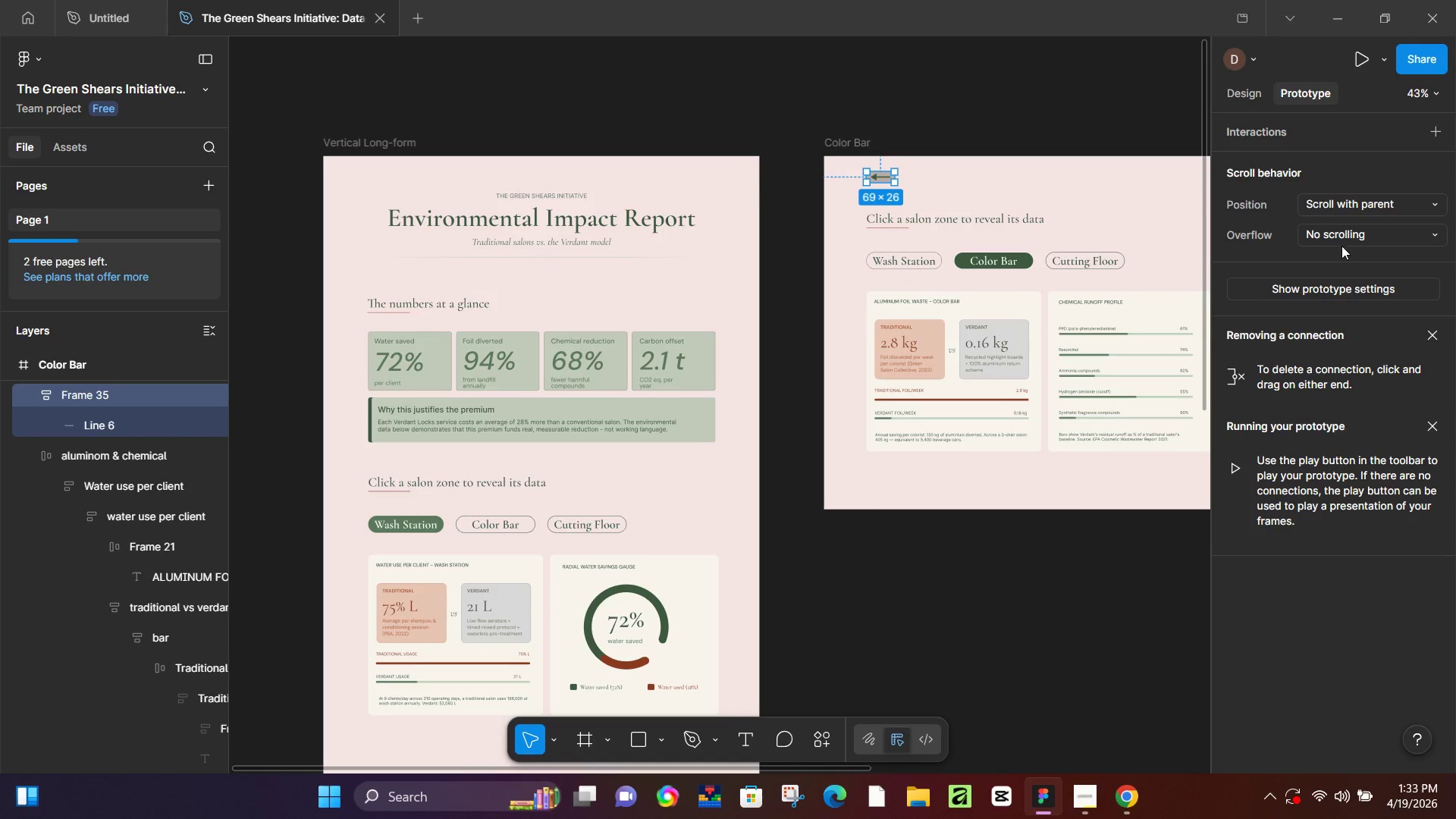 
left_click([1332, 288])
 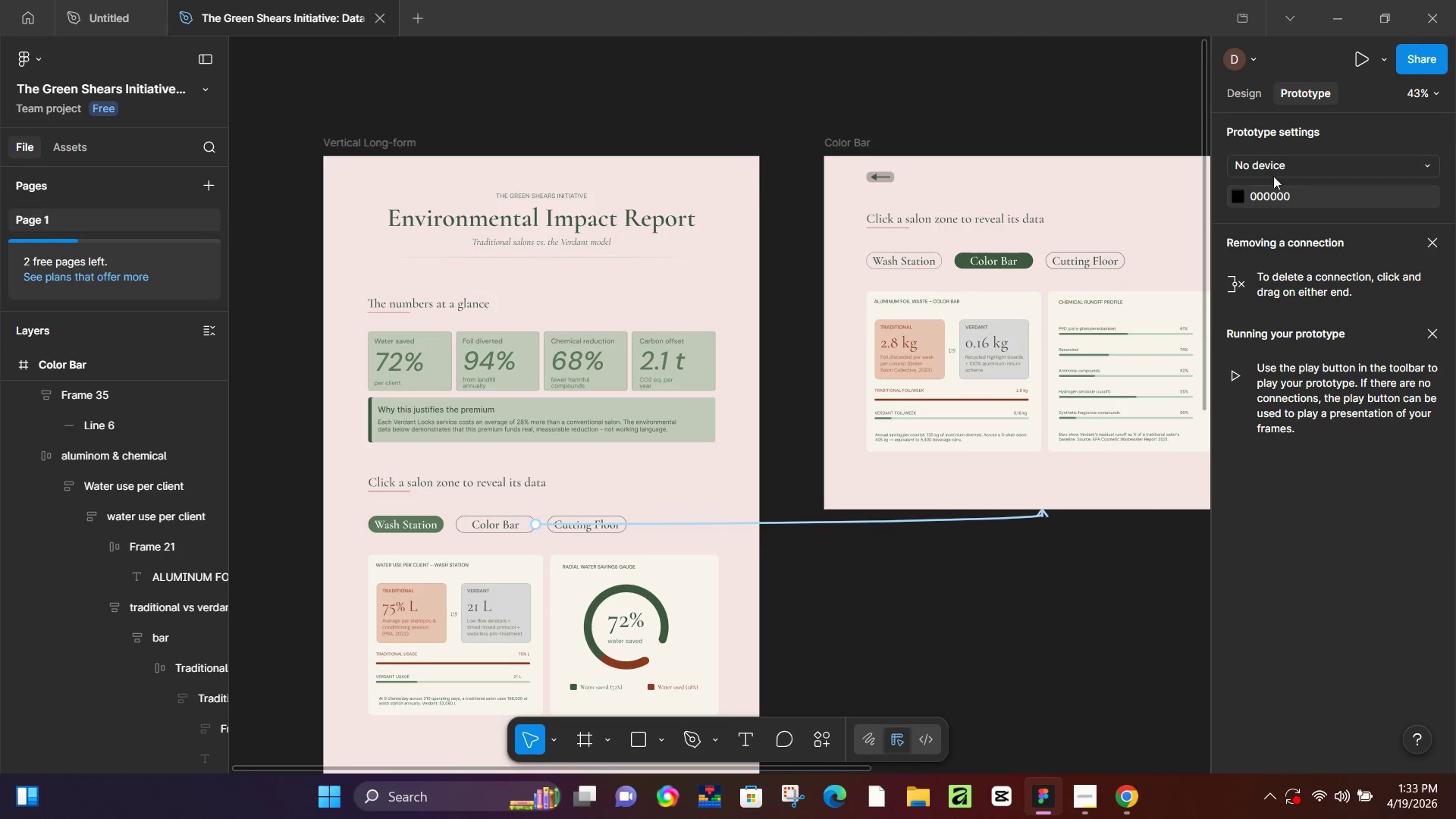 
left_click([1260, 158])
 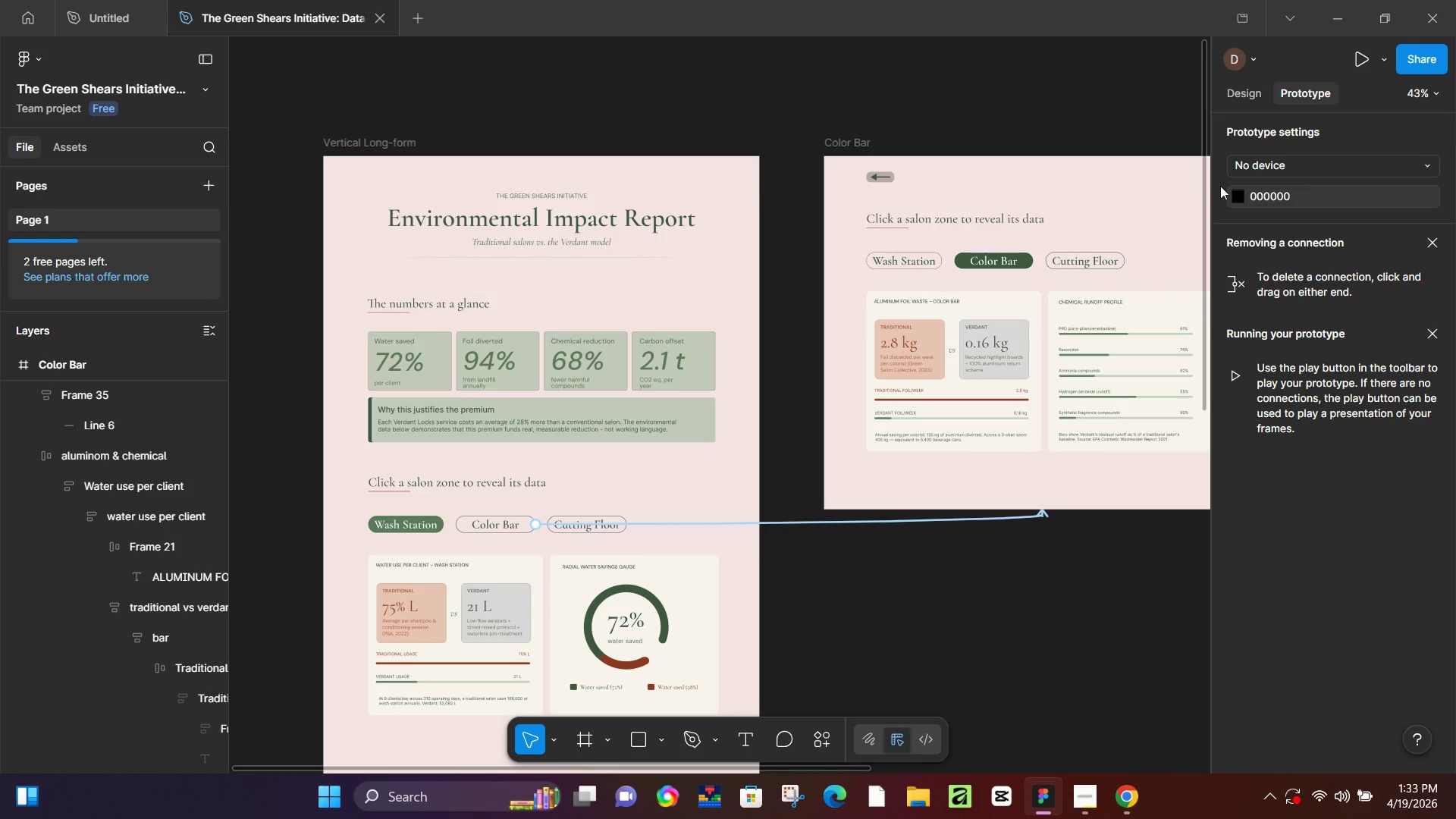 
left_click([882, 180])
 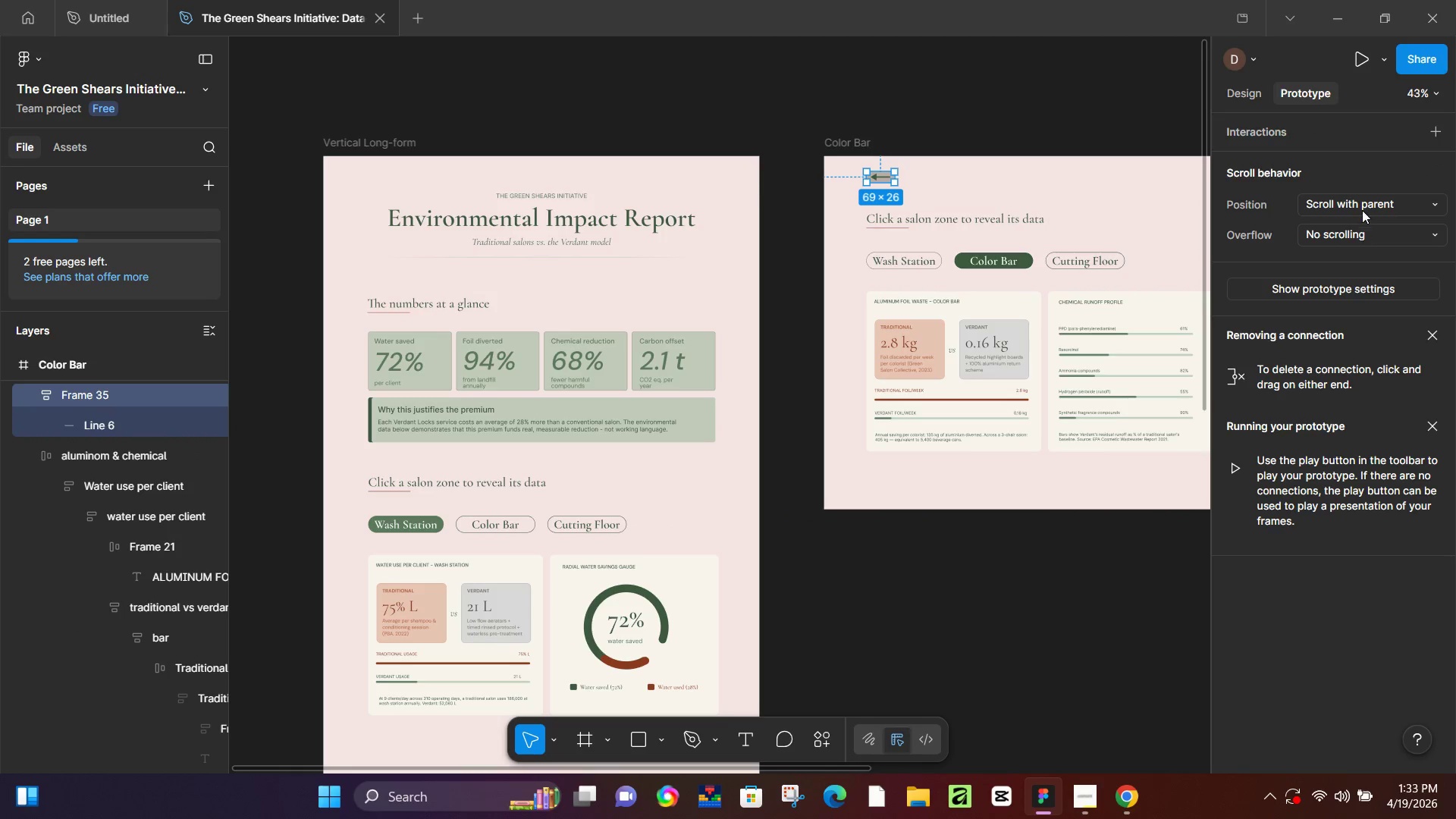 
left_click([1362, 204])
 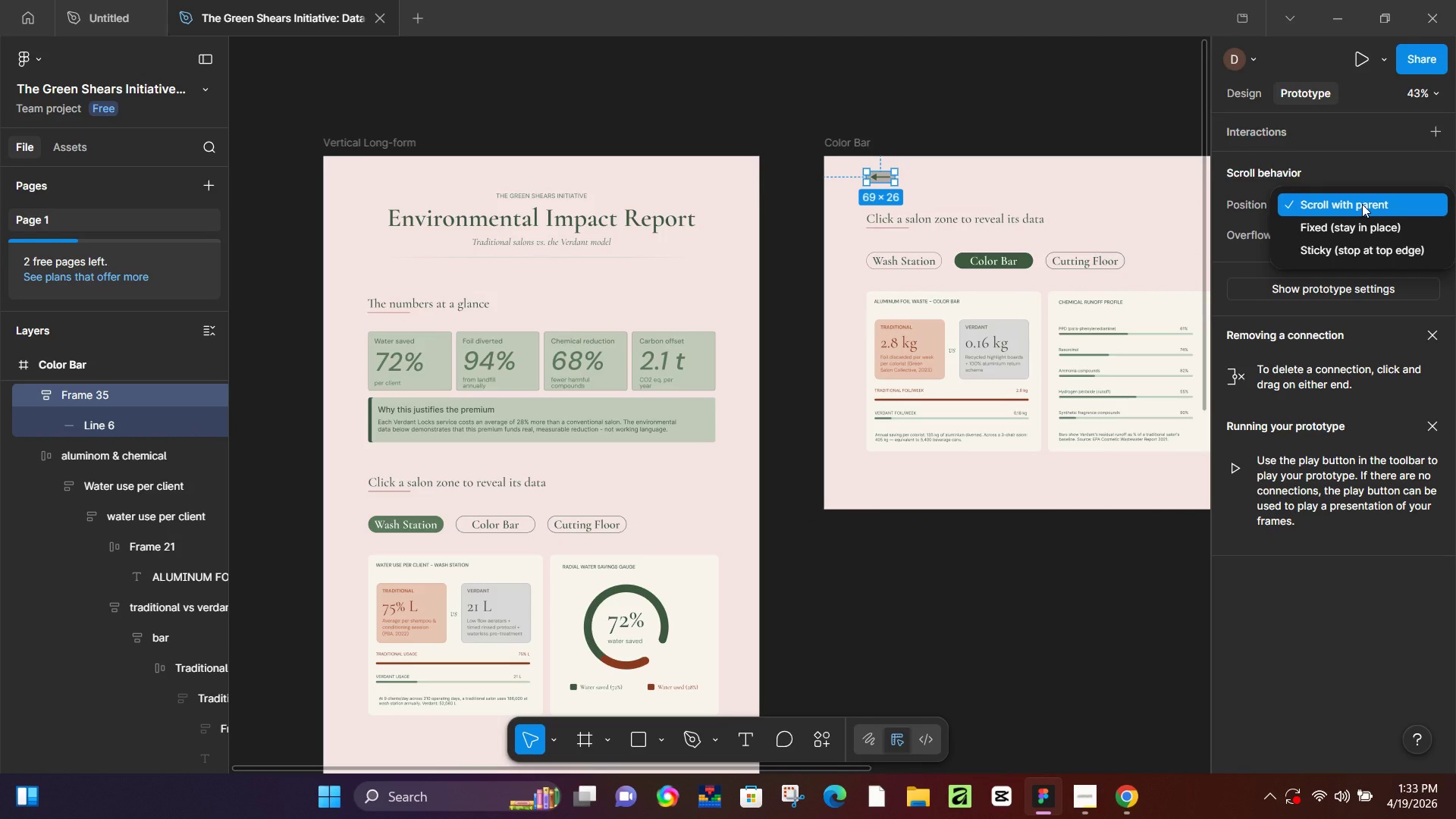 
left_click([1362, 204])
 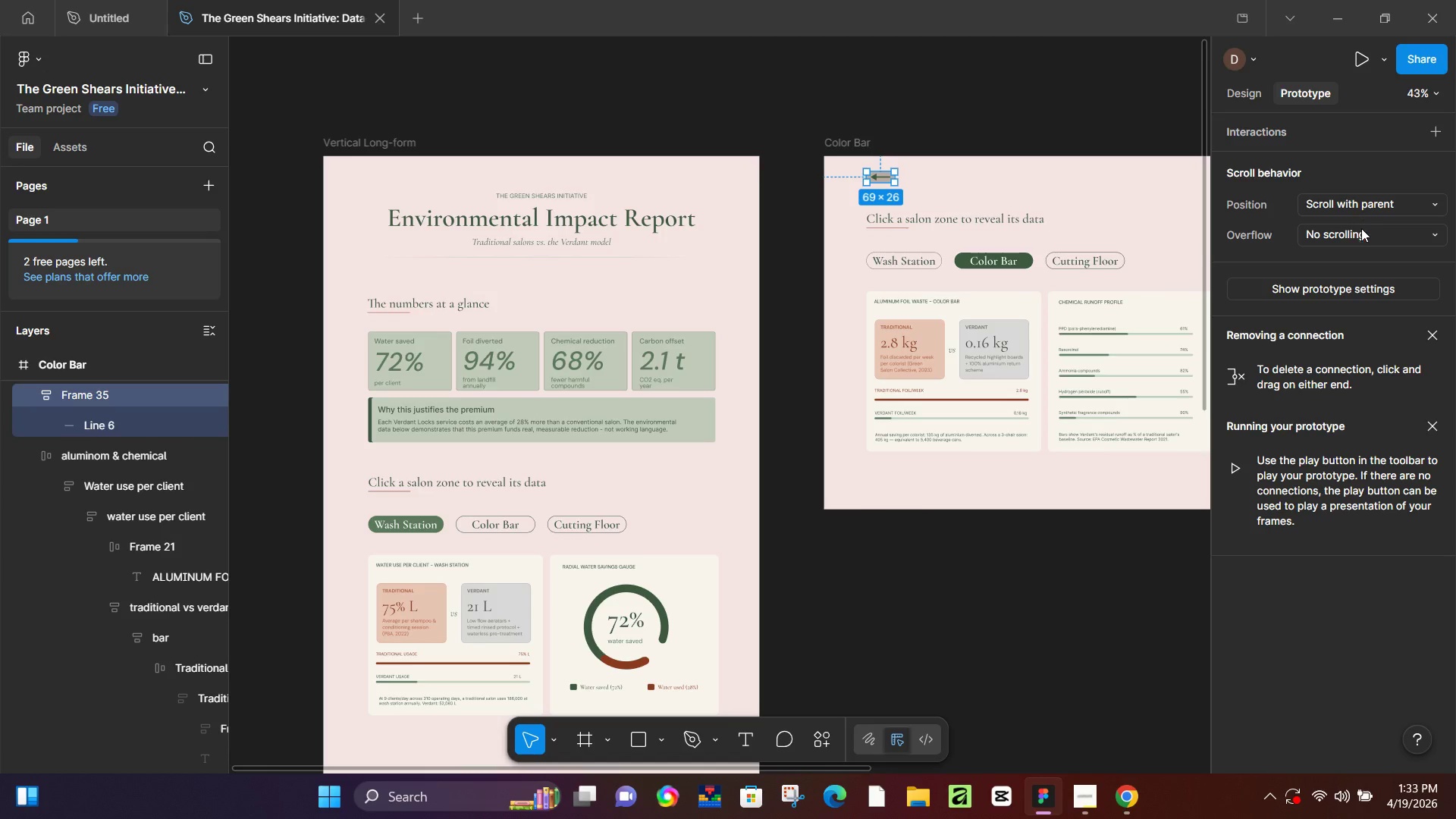 
triple_click([1361, 230])
 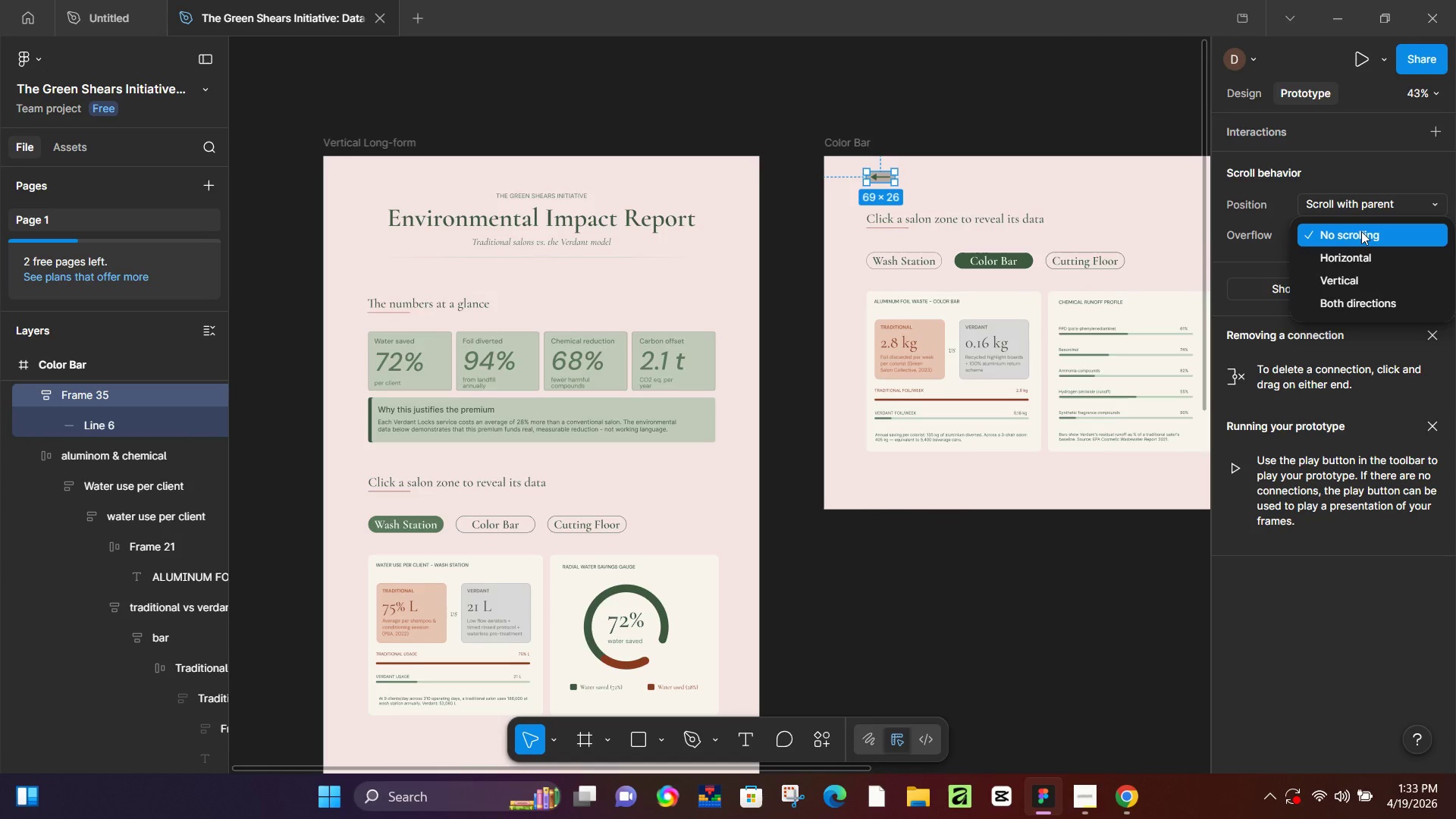 
left_click([1361, 230])
 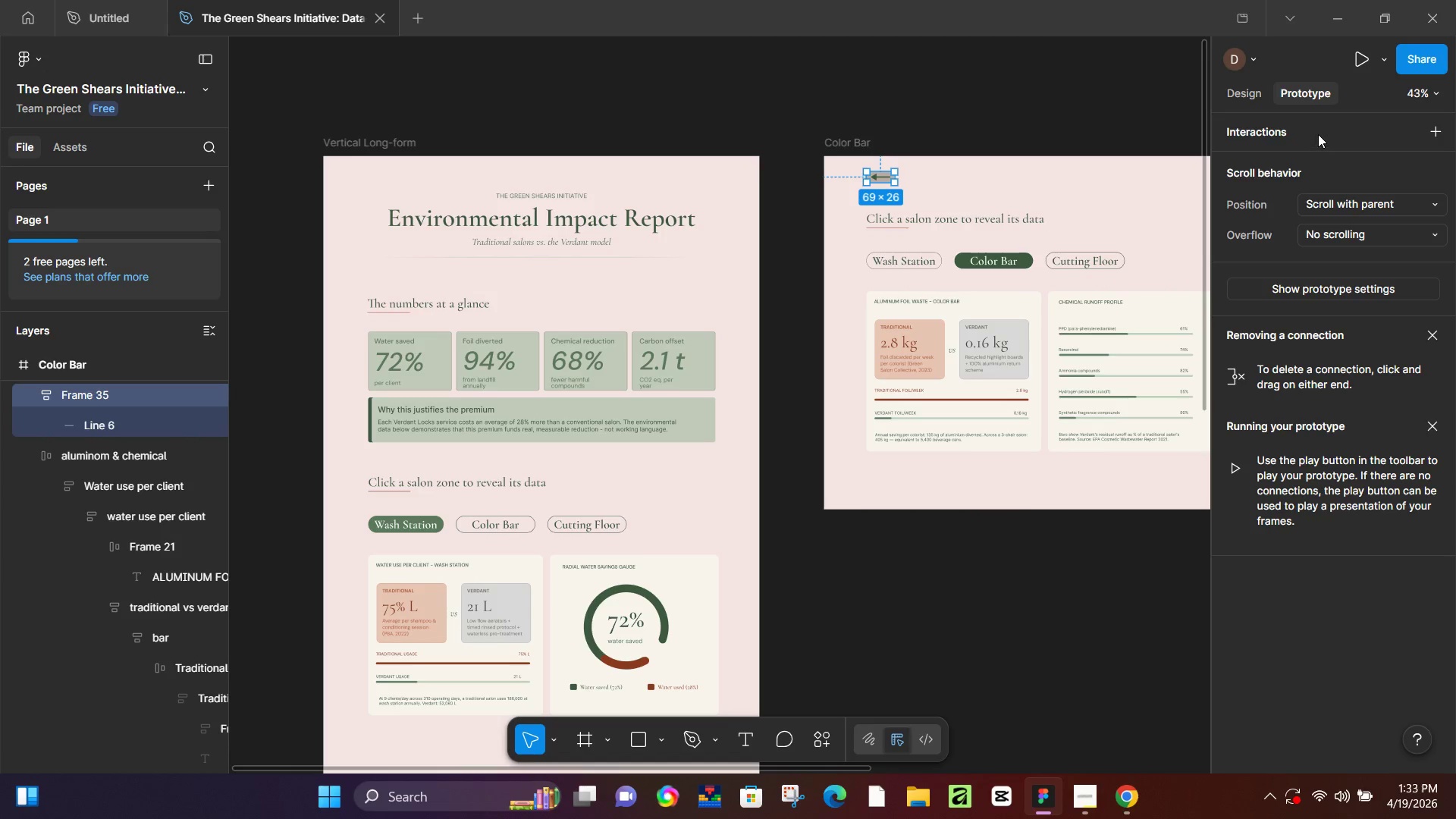 
left_click([1433, 125])
 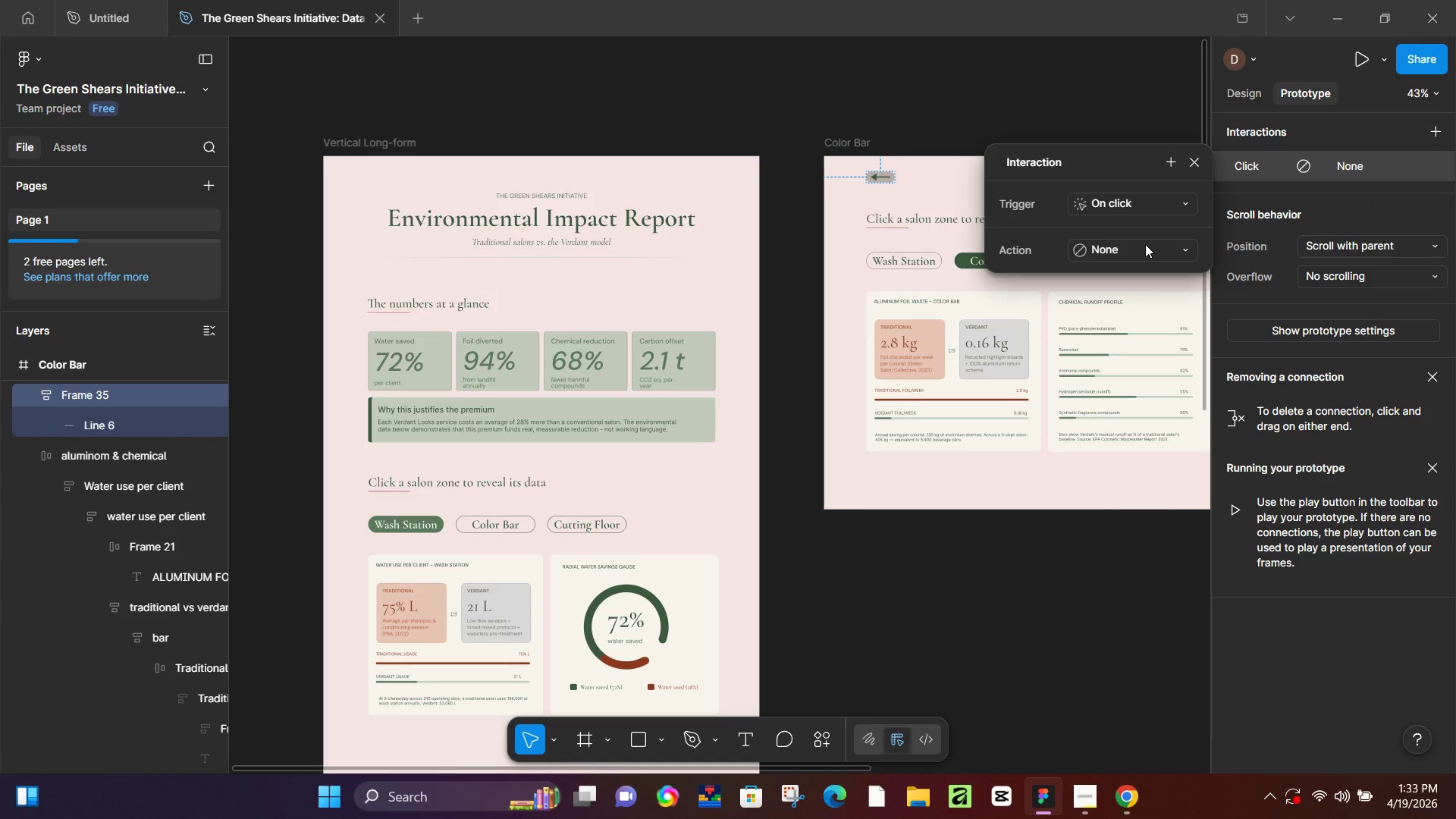 
left_click([1153, 199])
 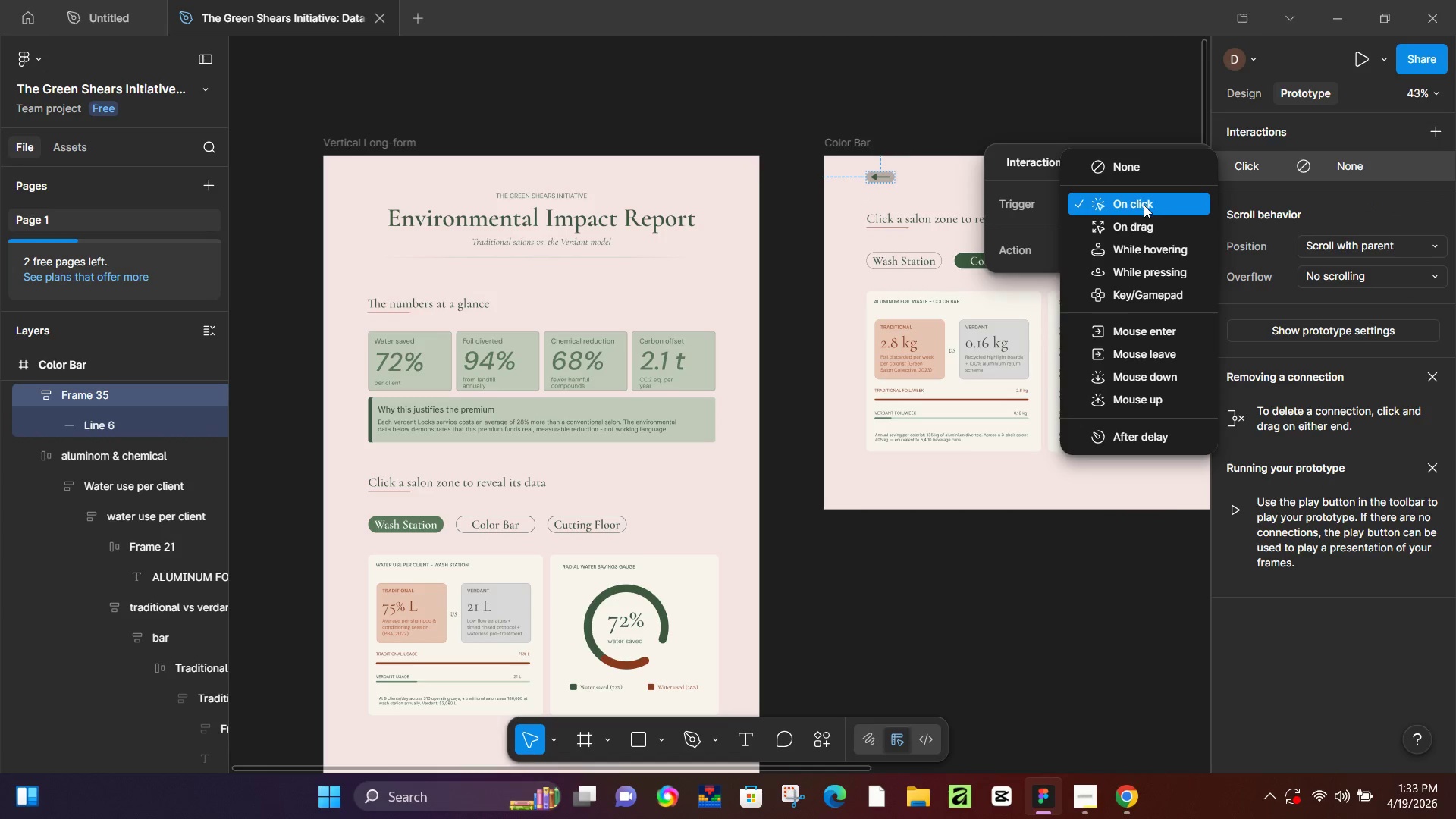 
left_click([1144, 205])
 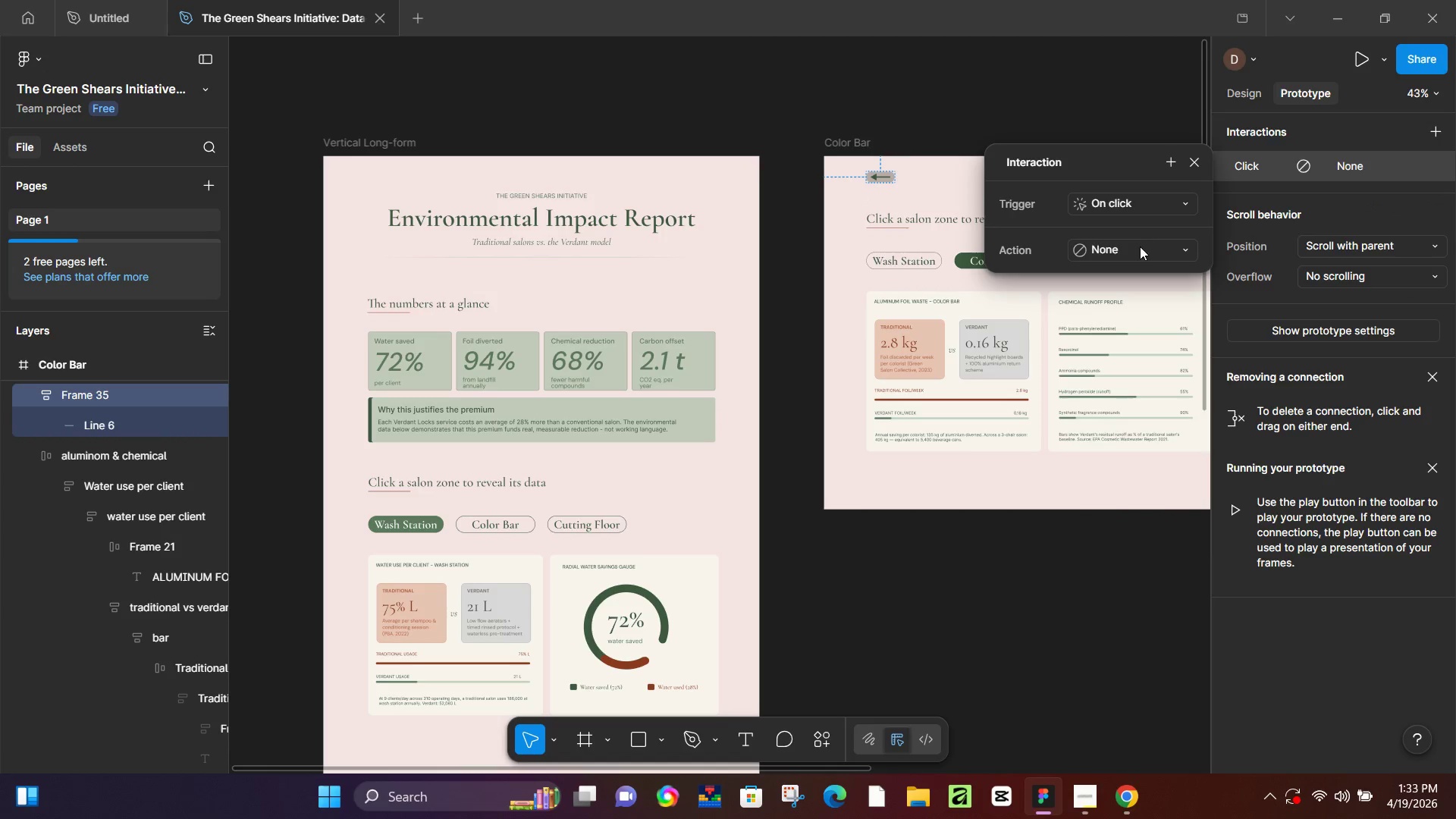 
left_click_drag(start_coordinate=[1140, 246], to_coordinate=[1138, 250])
 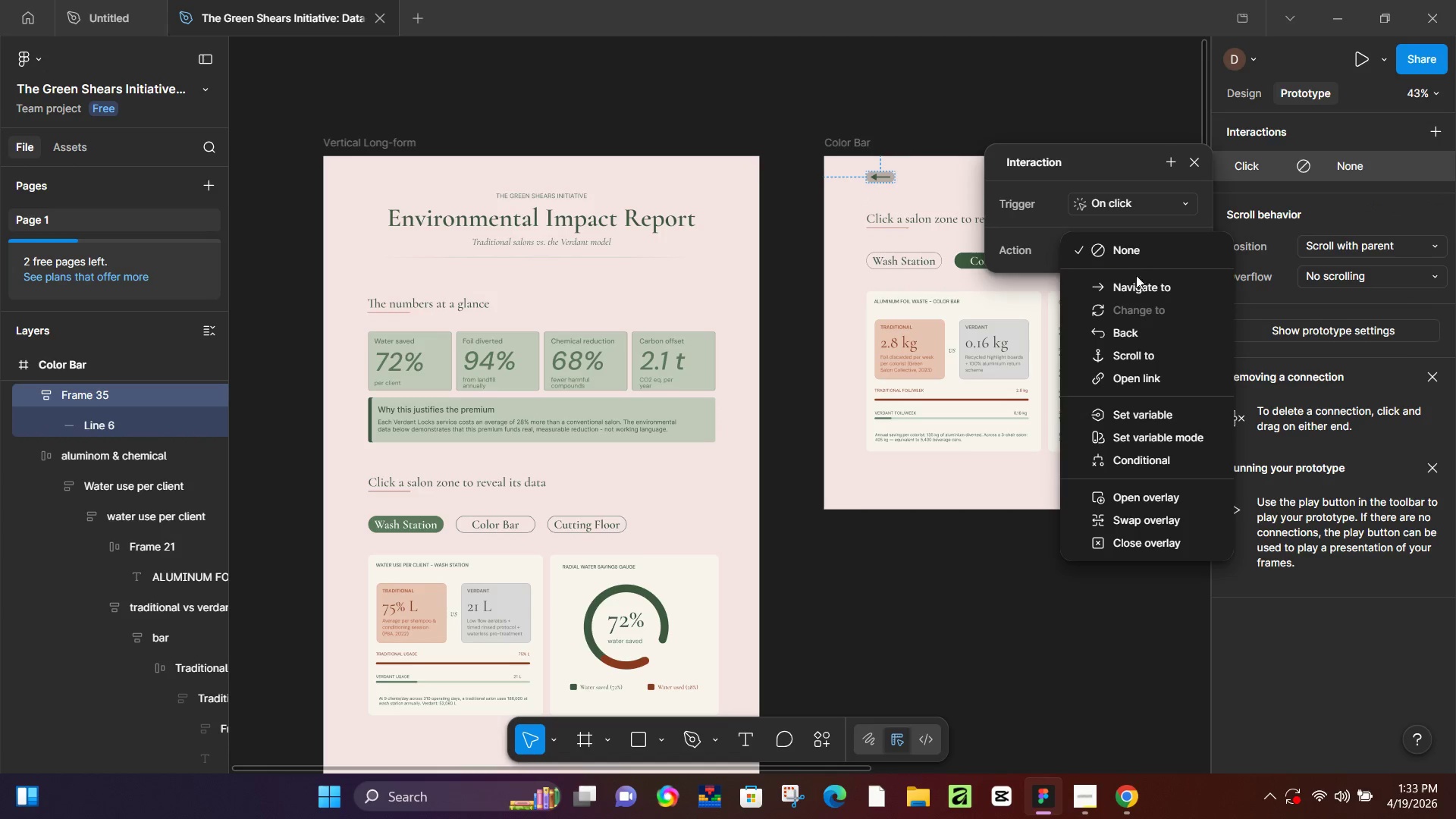 
left_click([1136, 279])
 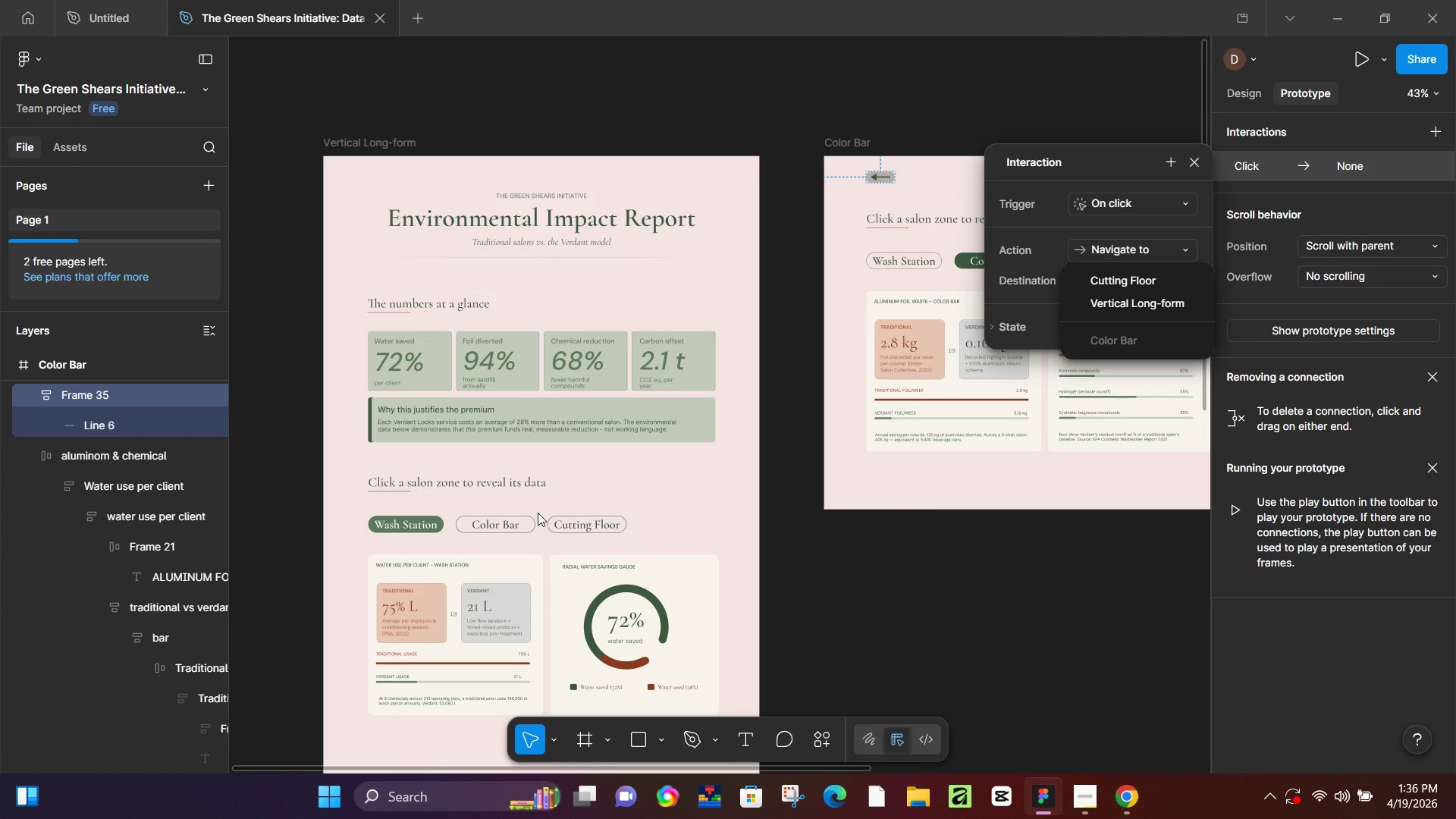 
wait(183.0)
 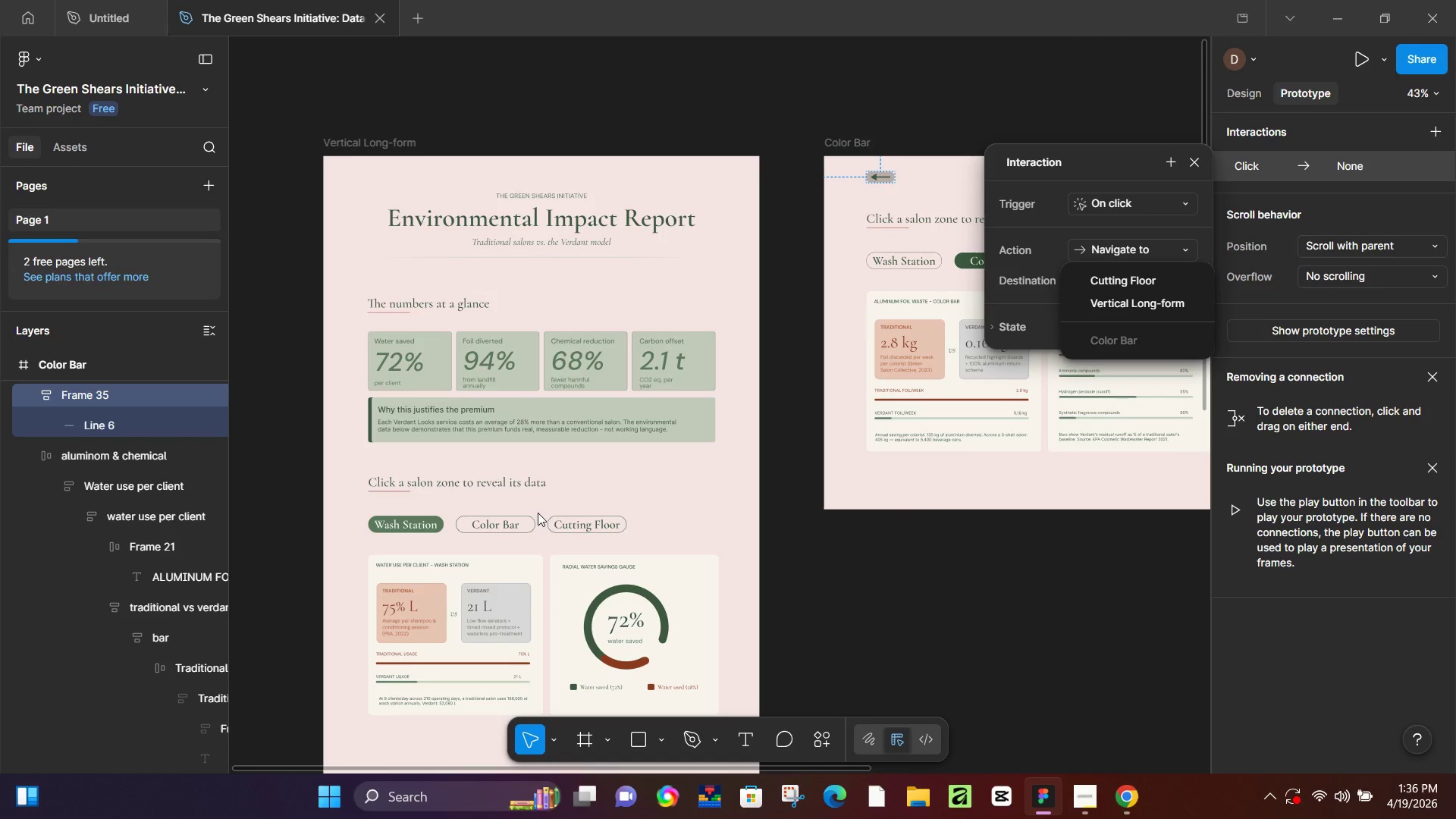 
left_click([513, 591])
 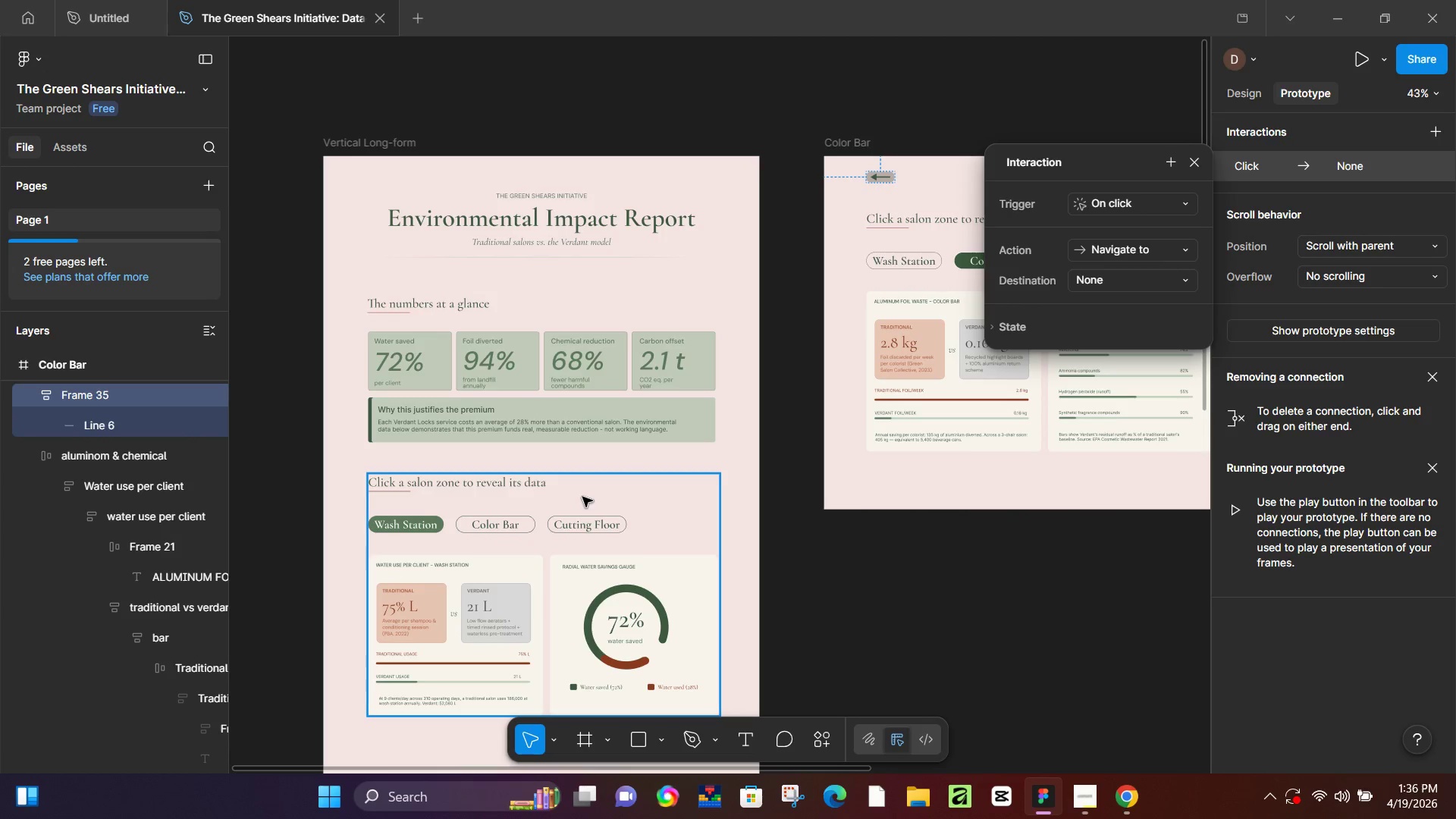 
left_click([582, 497])
 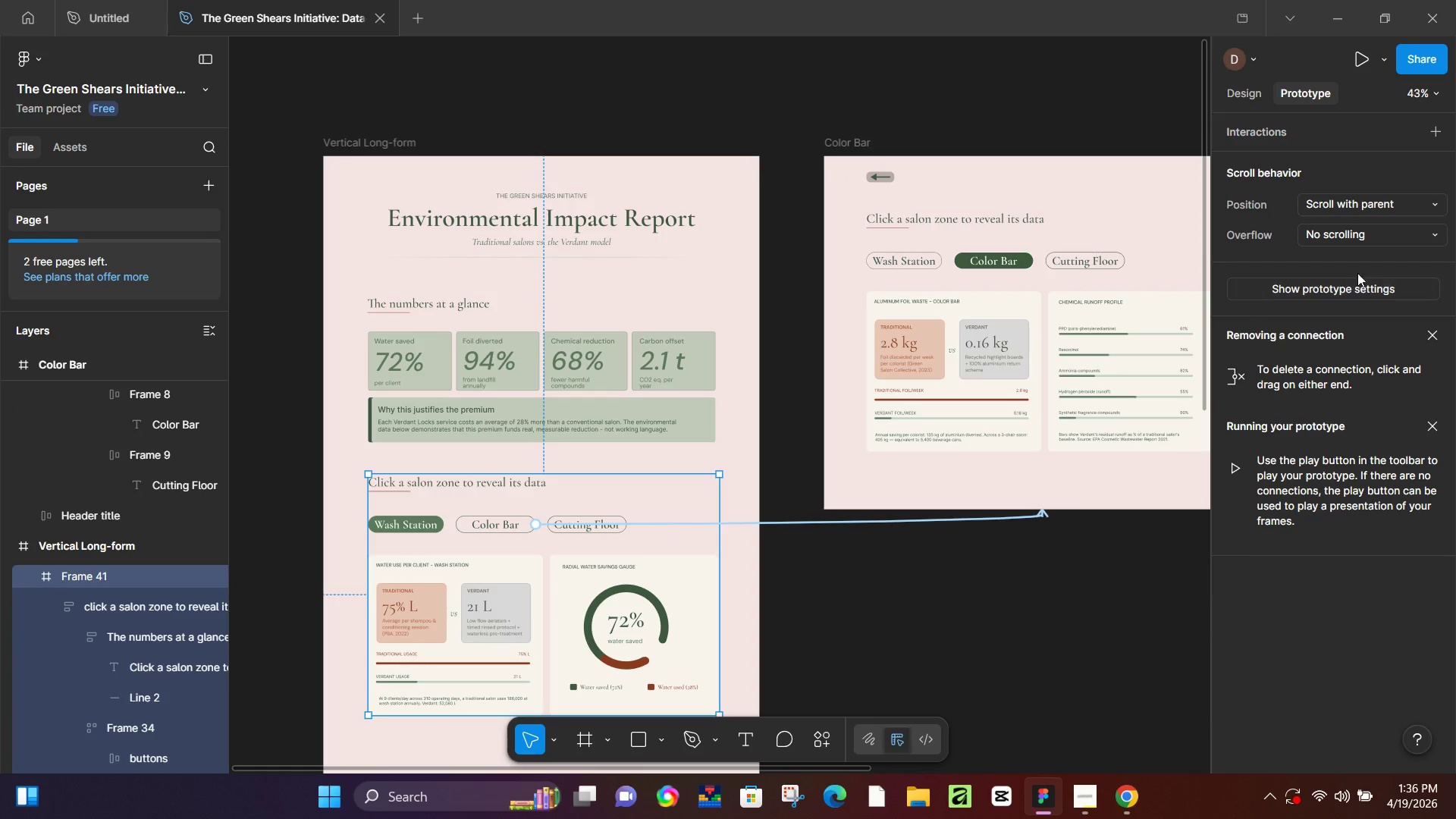 
left_click([1231, 90])
 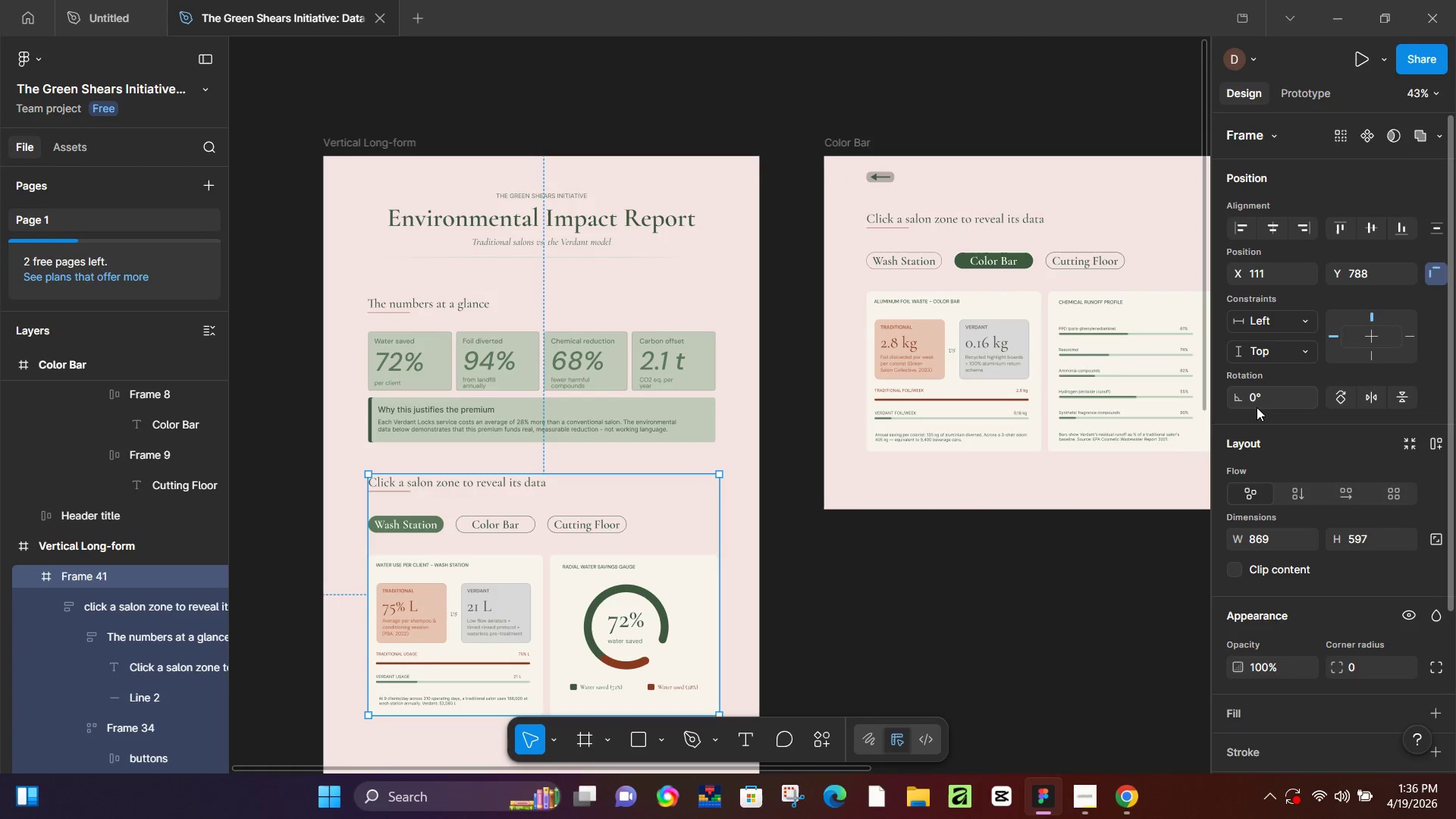 
scroll: coordinate [1254, 491], scroll_direction: down, amount: 3.0
 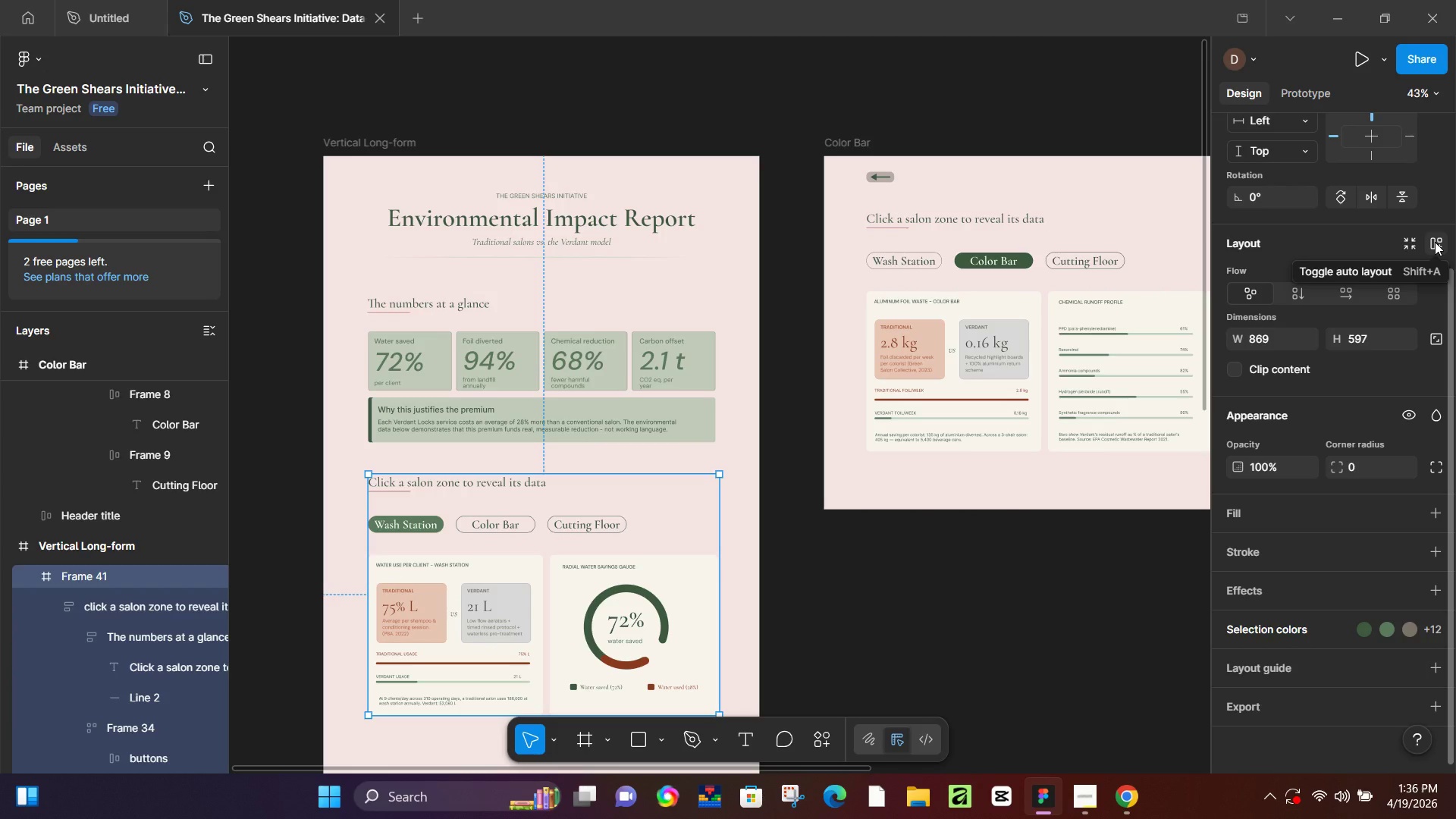 
wait(7.29)
 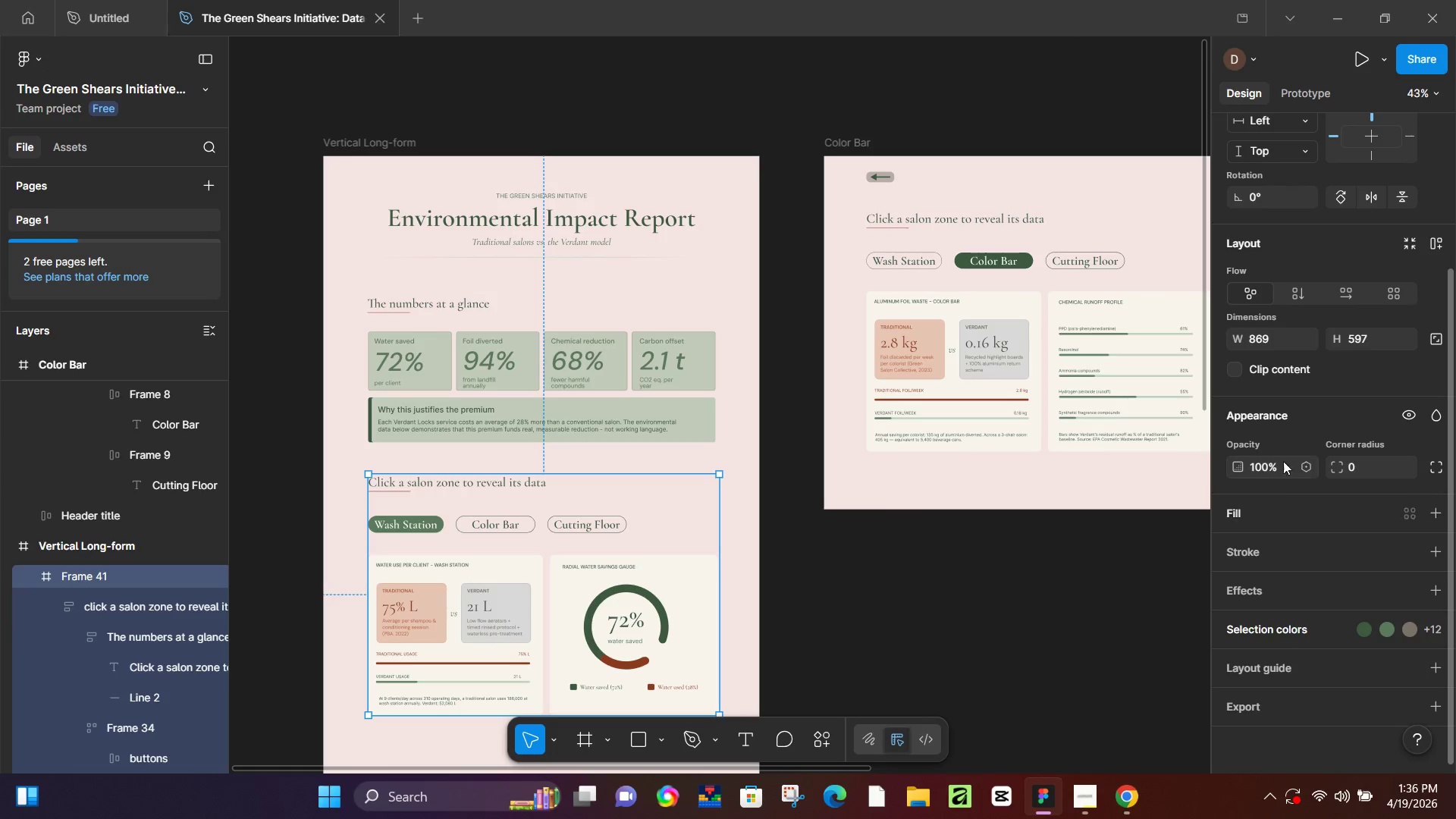 
left_click([1435, 242])
 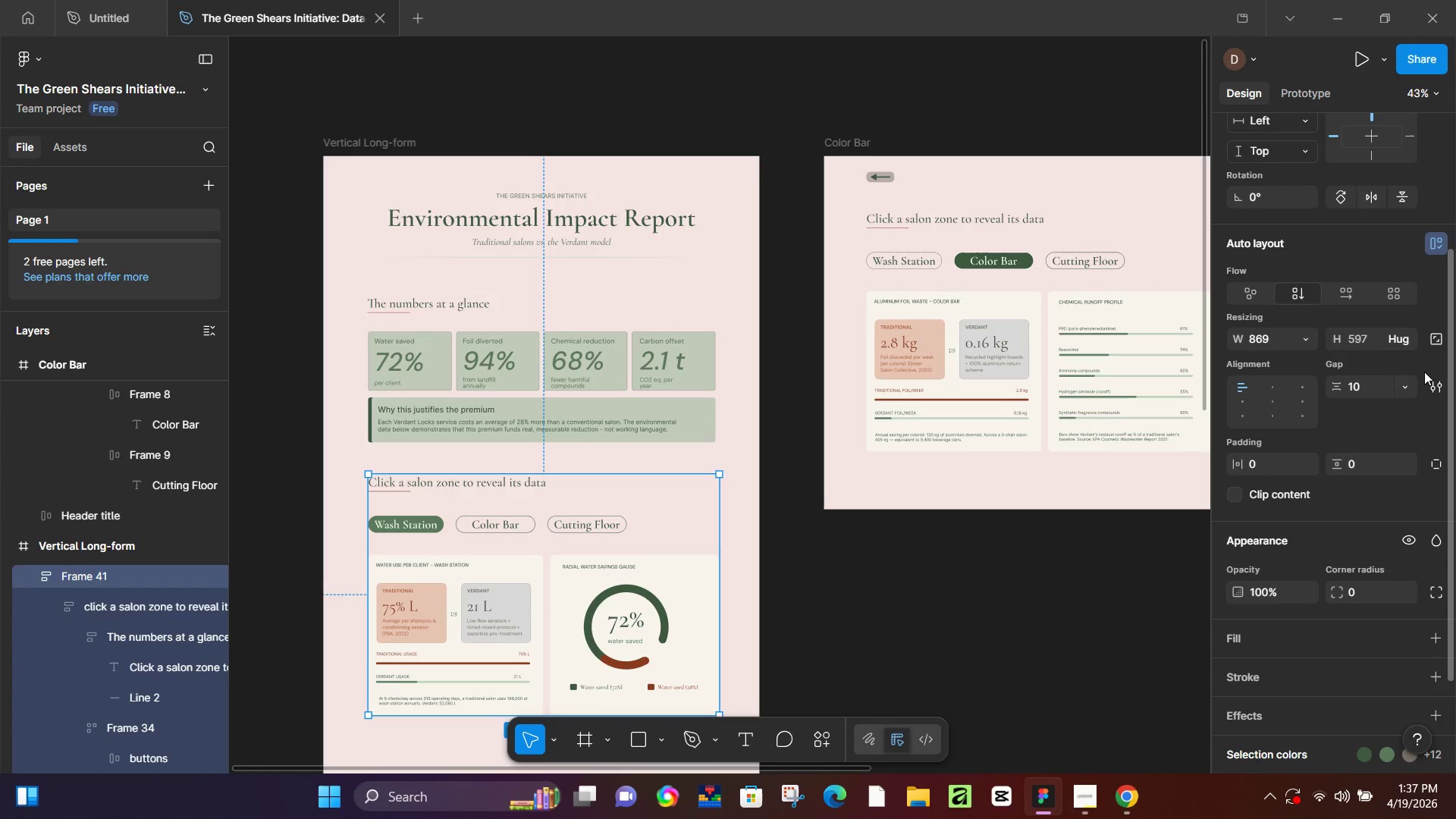 
wait(9.52)
 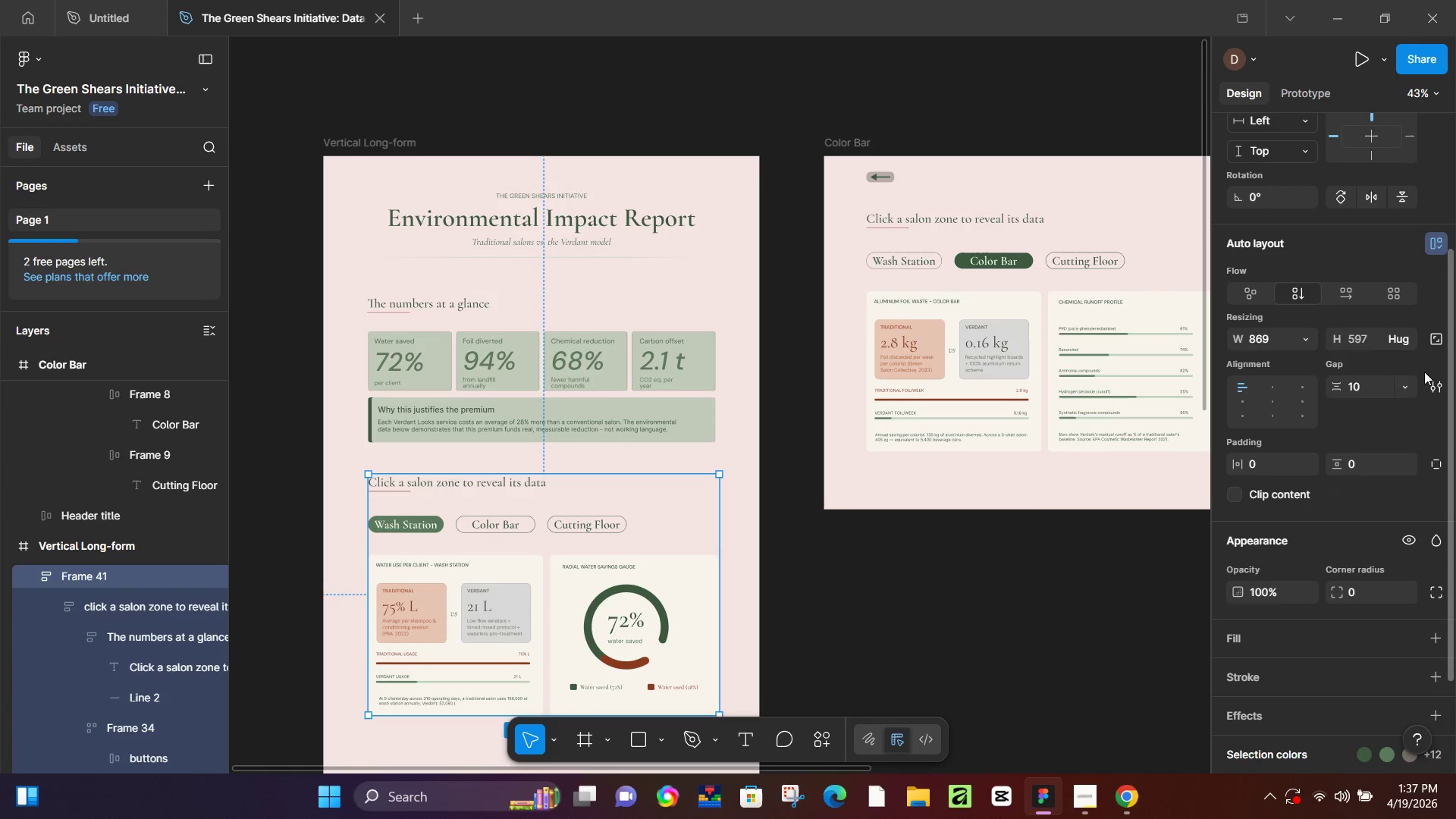 
left_click([875, 177])
 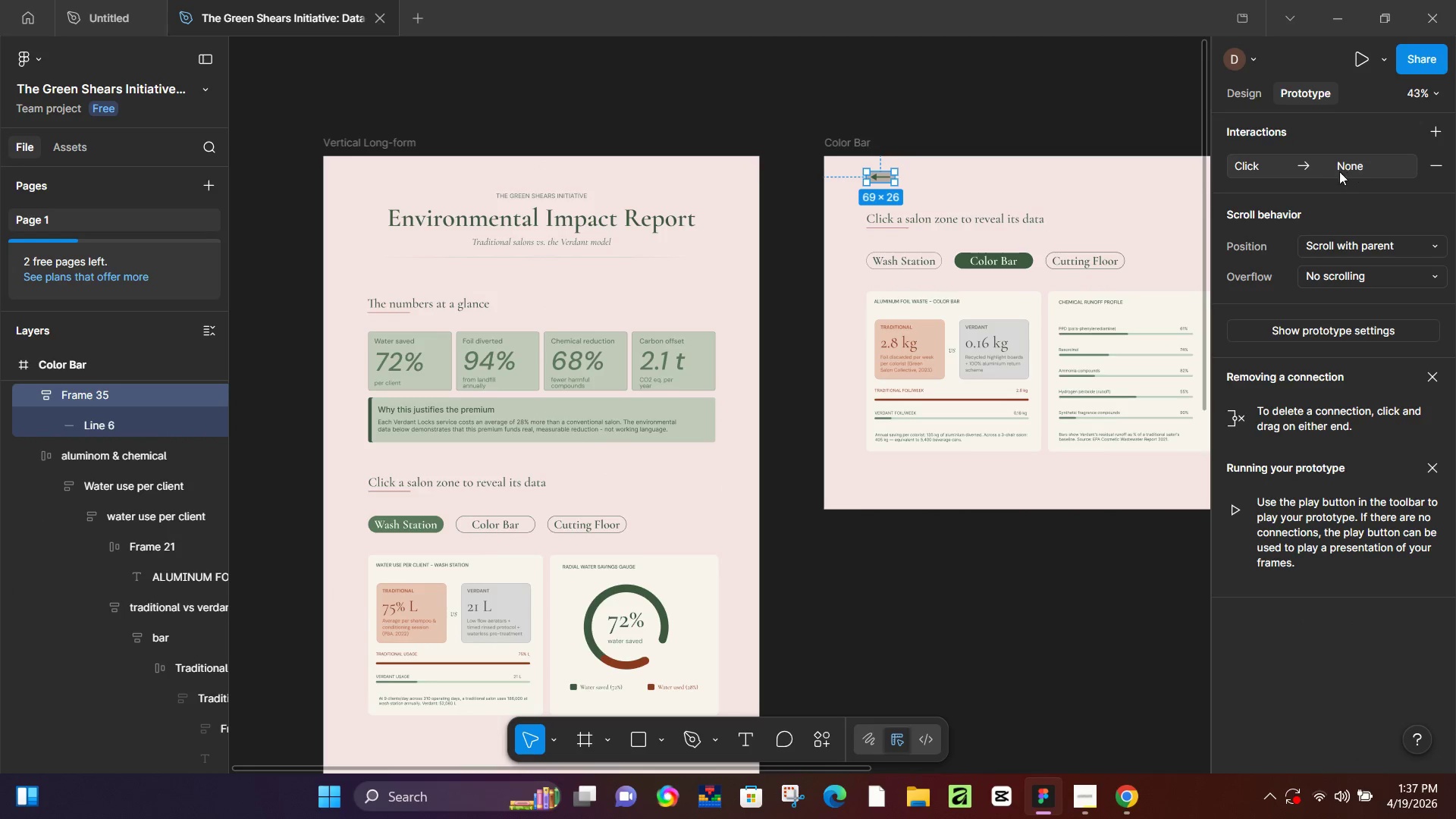 
left_click([1309, 168])
 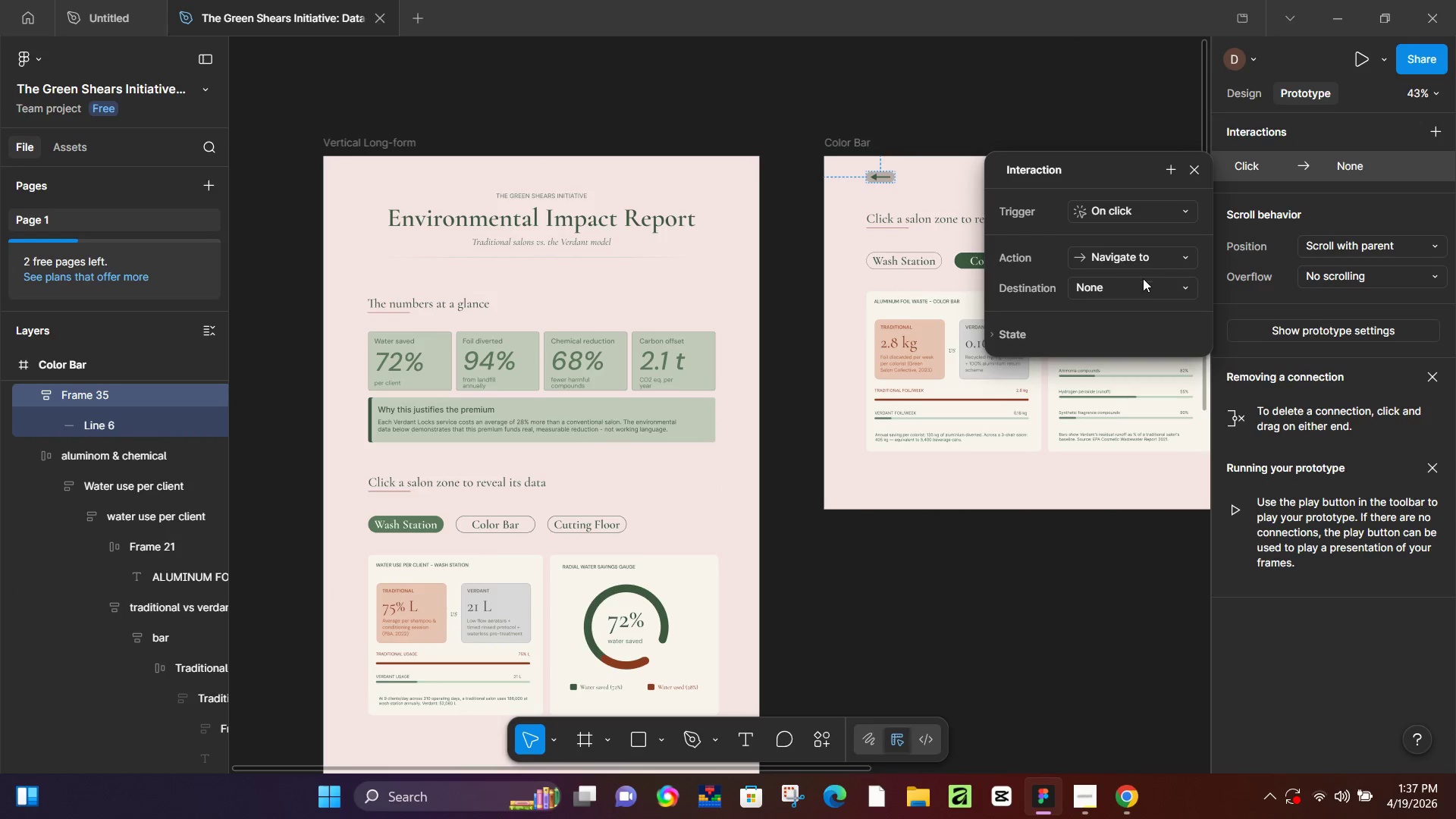 
left_click([1137, 284])
 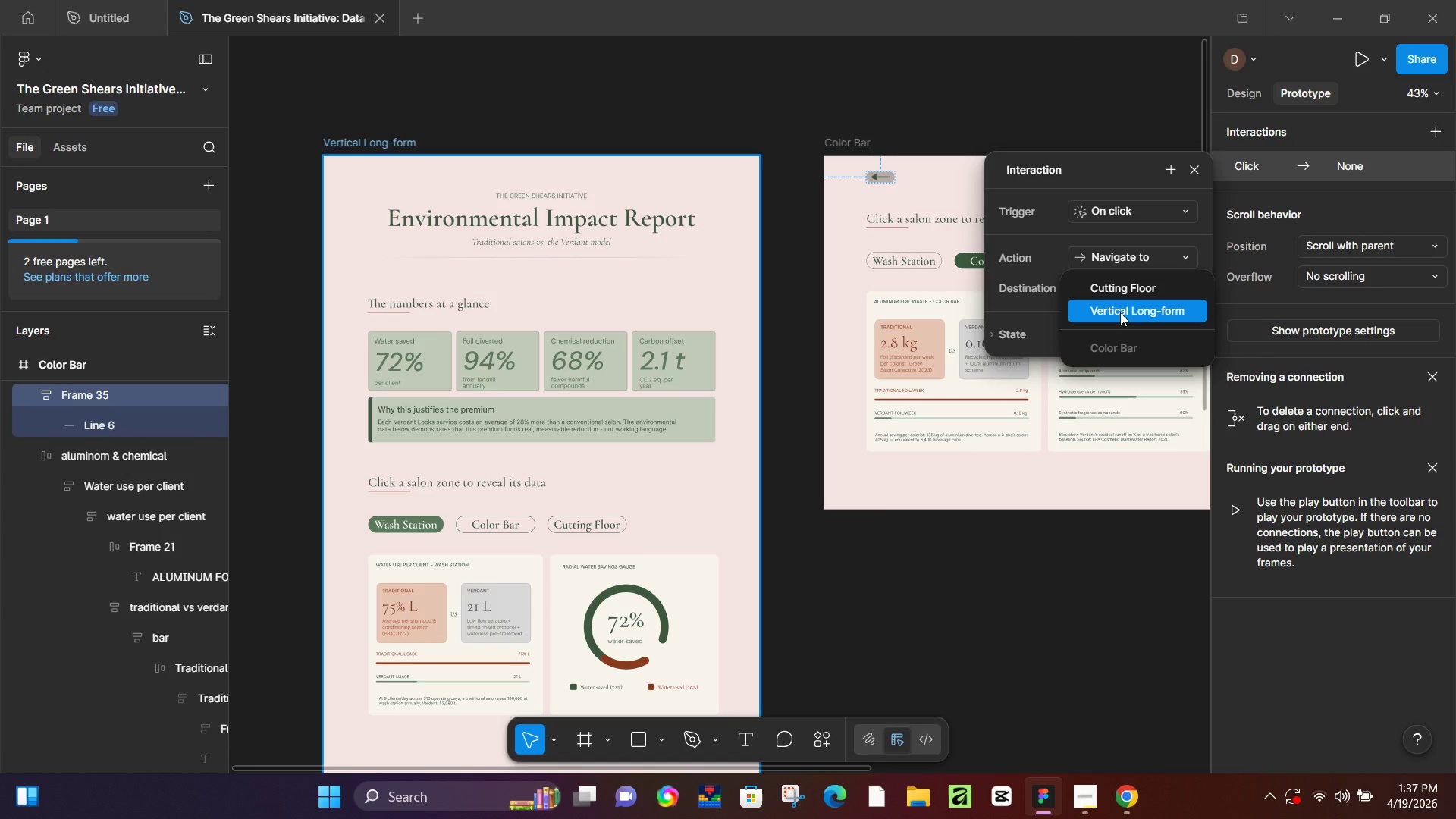 
left_click([1120, 312])
 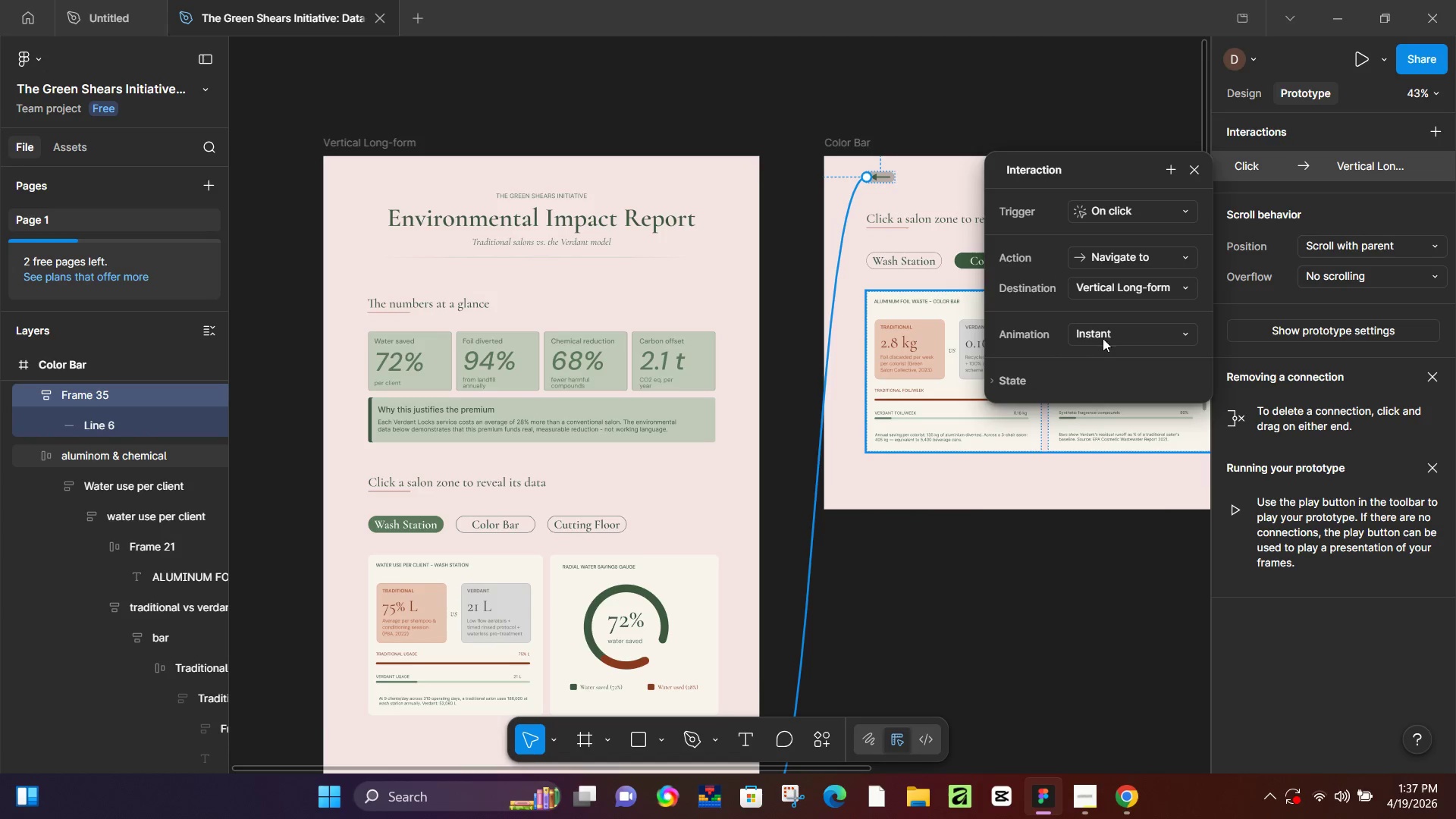 
scroll: coordinate [1056, 331], scroll_direction: down, amount: 5.0
 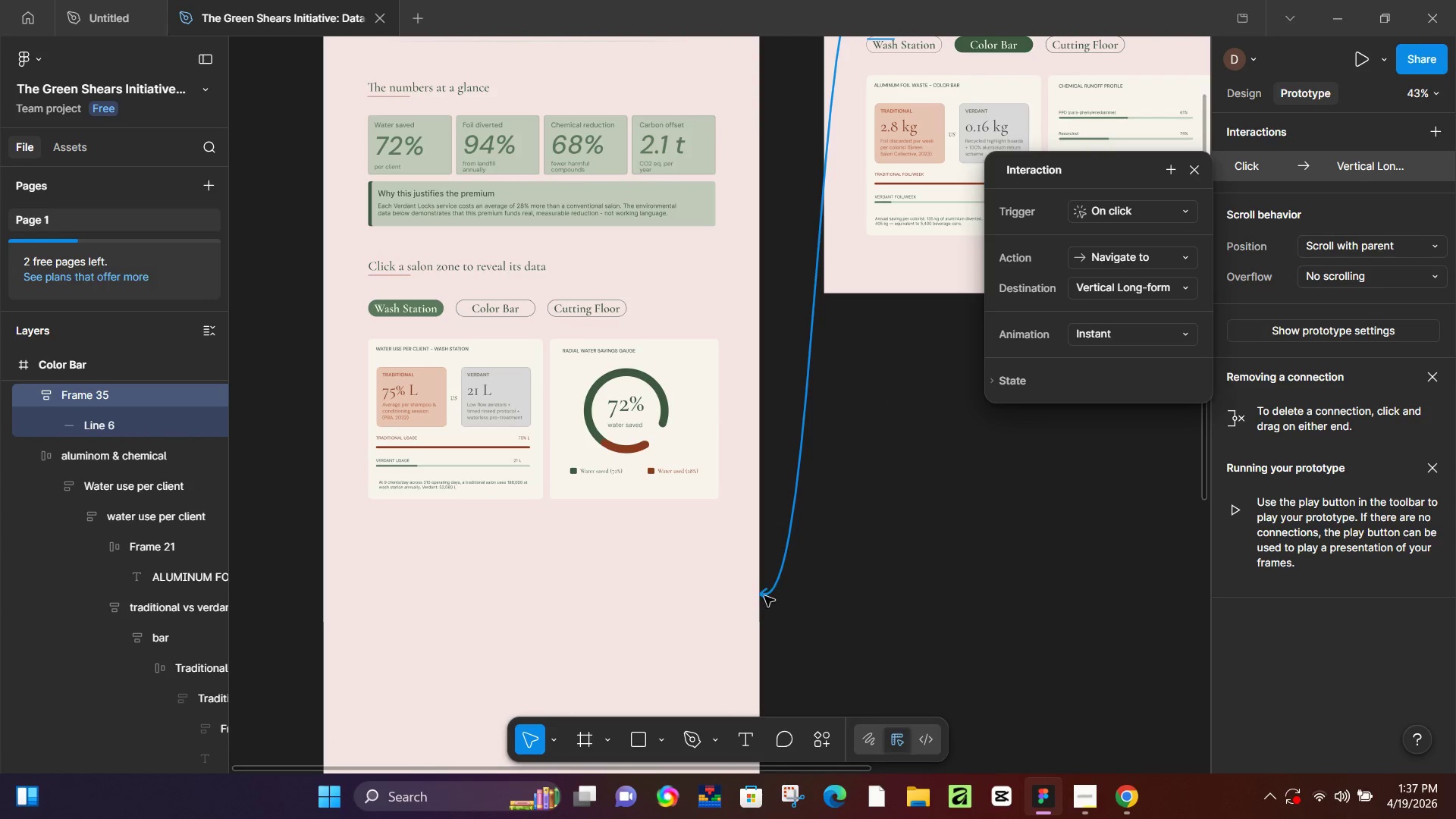 
left_click_drag(start_coordinate=[764, 598], to_coordinate=[805, 551])
 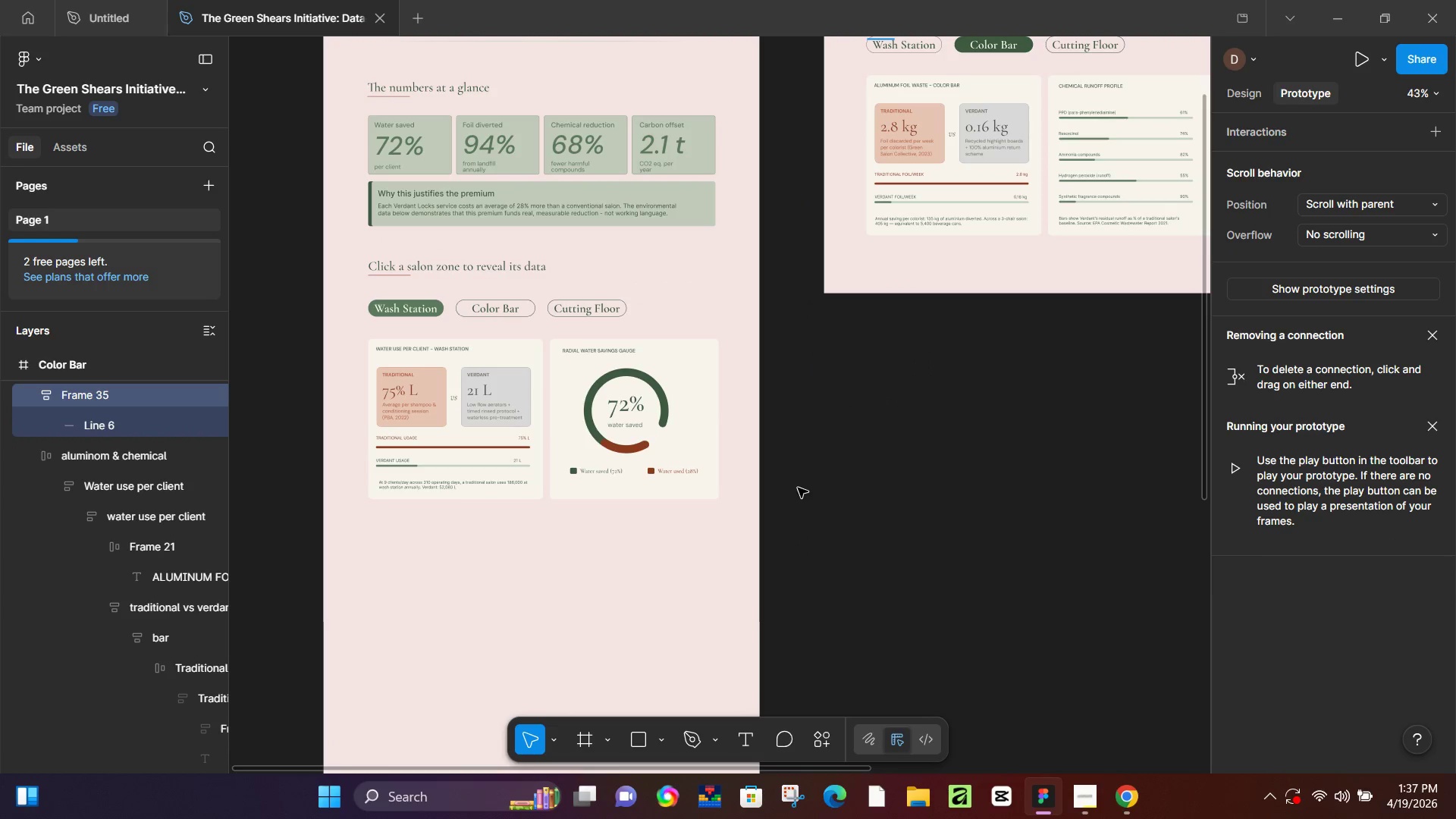 
scroll: coordinate [805, 479], scroll_direction: up, amount: 6.0
 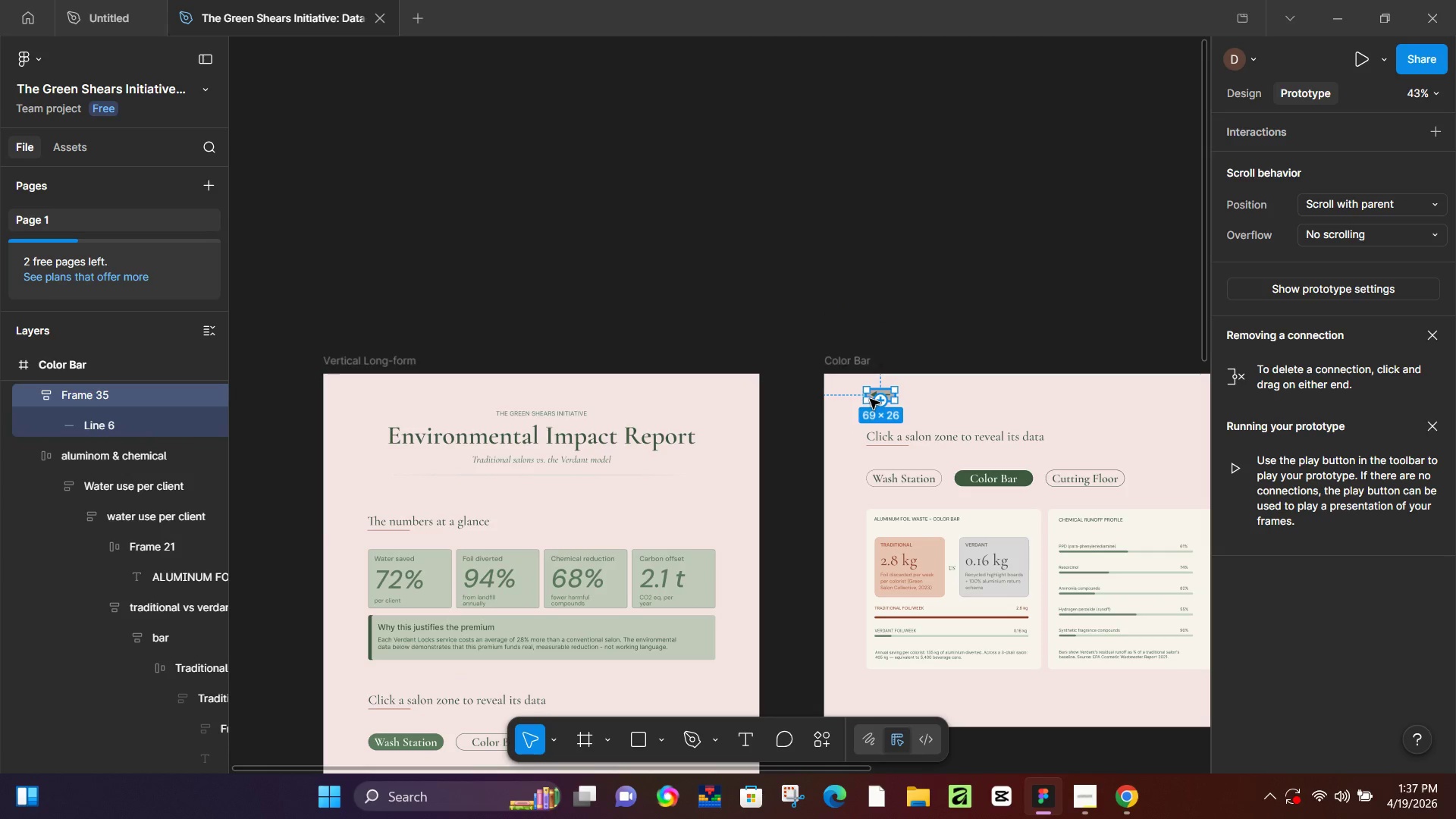 
scroll: coordinate [867, 400], scroll_direction: down, amount: 4.0
 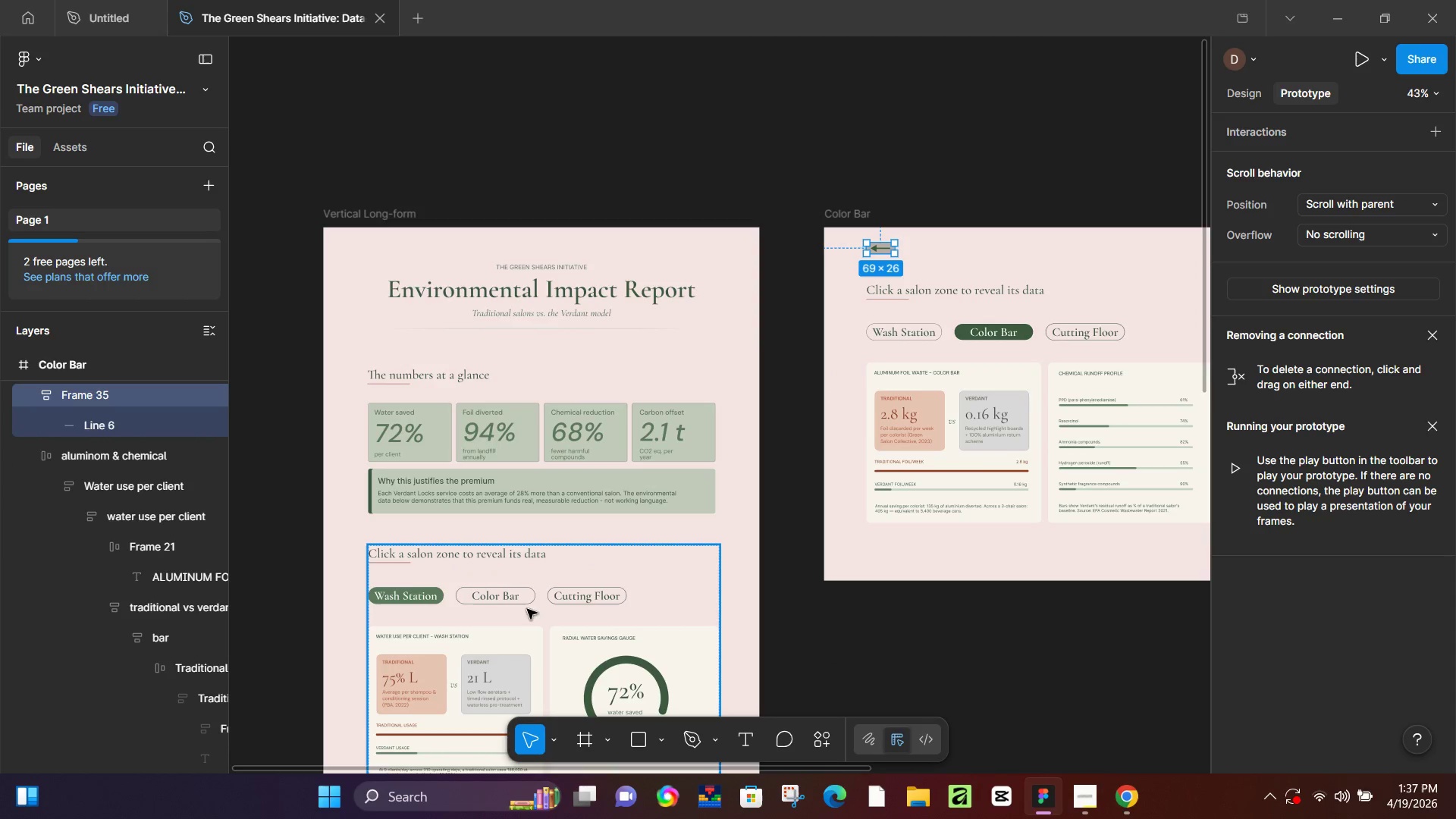 
left_click([496, 646])
 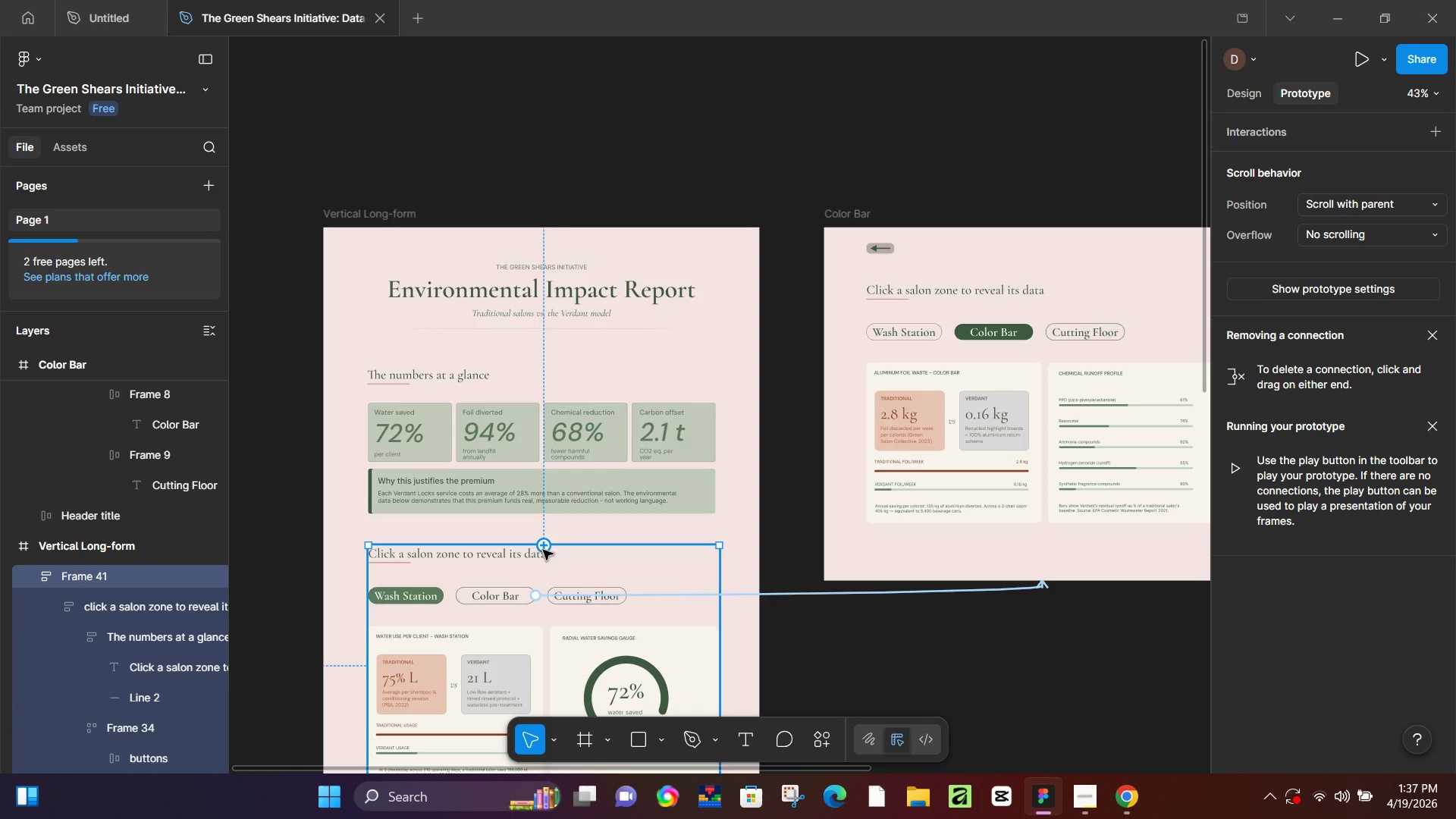 
right_click([542, 550])
 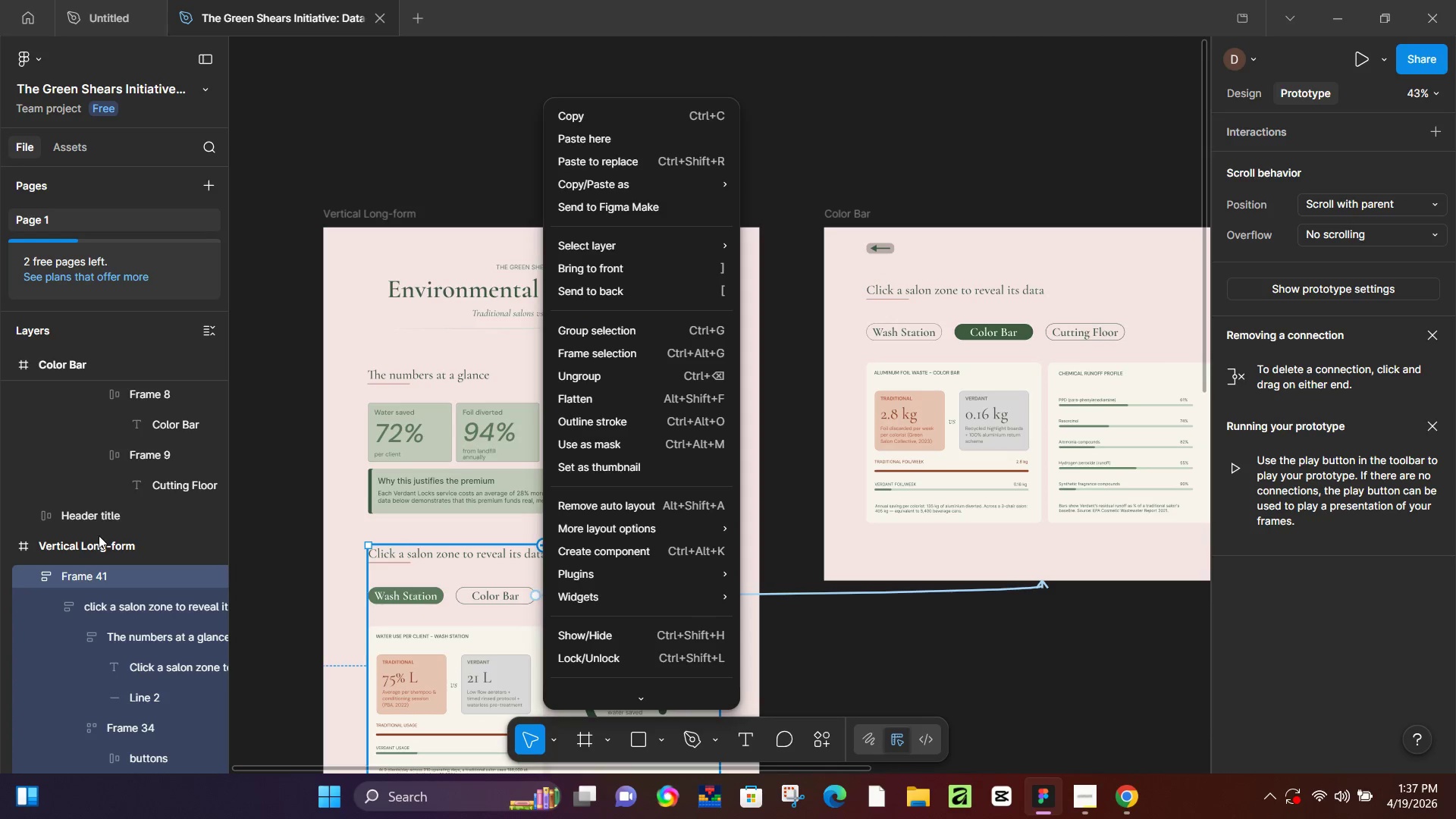 
wait(9.39)
 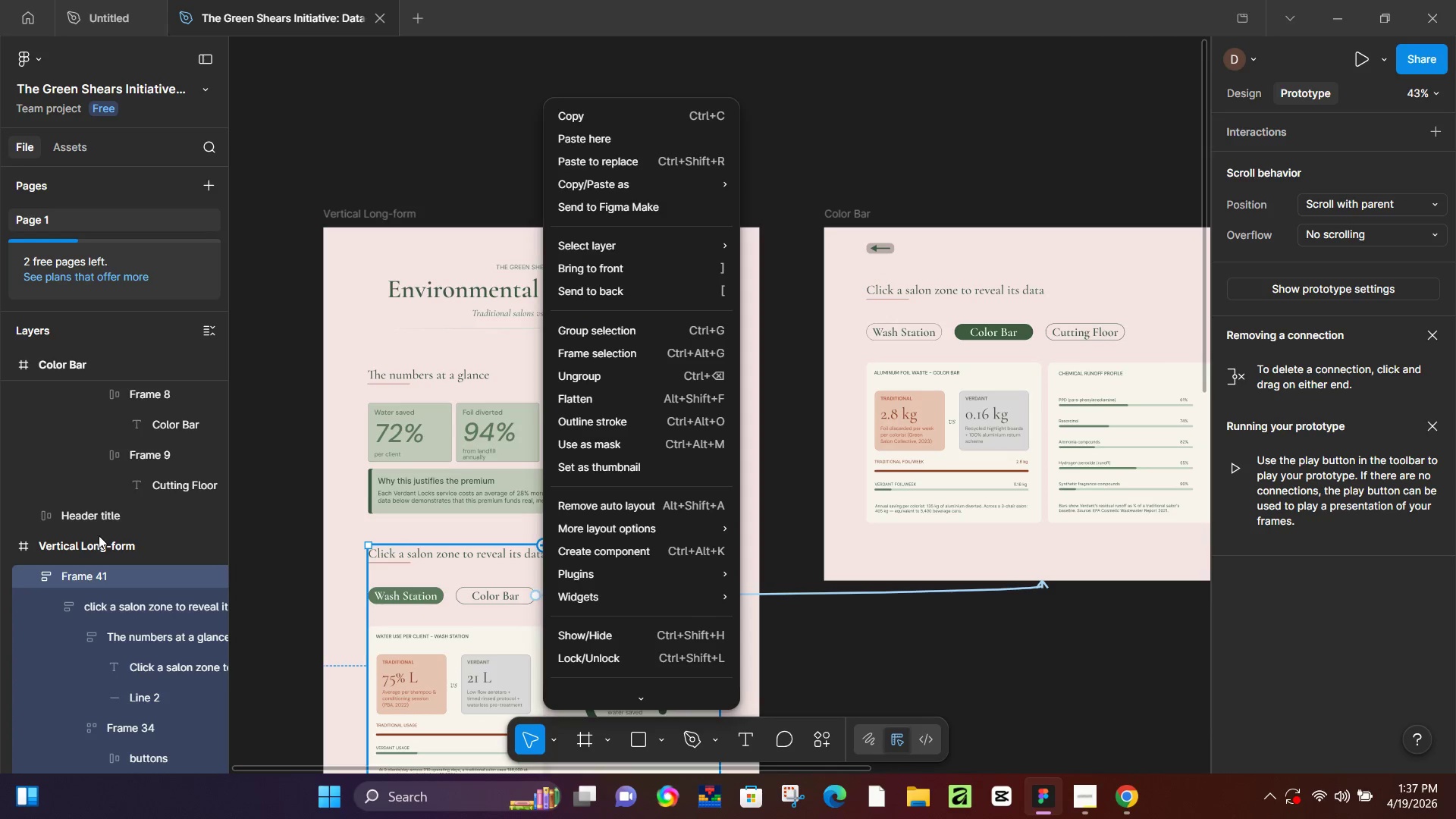 
left_click([631, 359])
 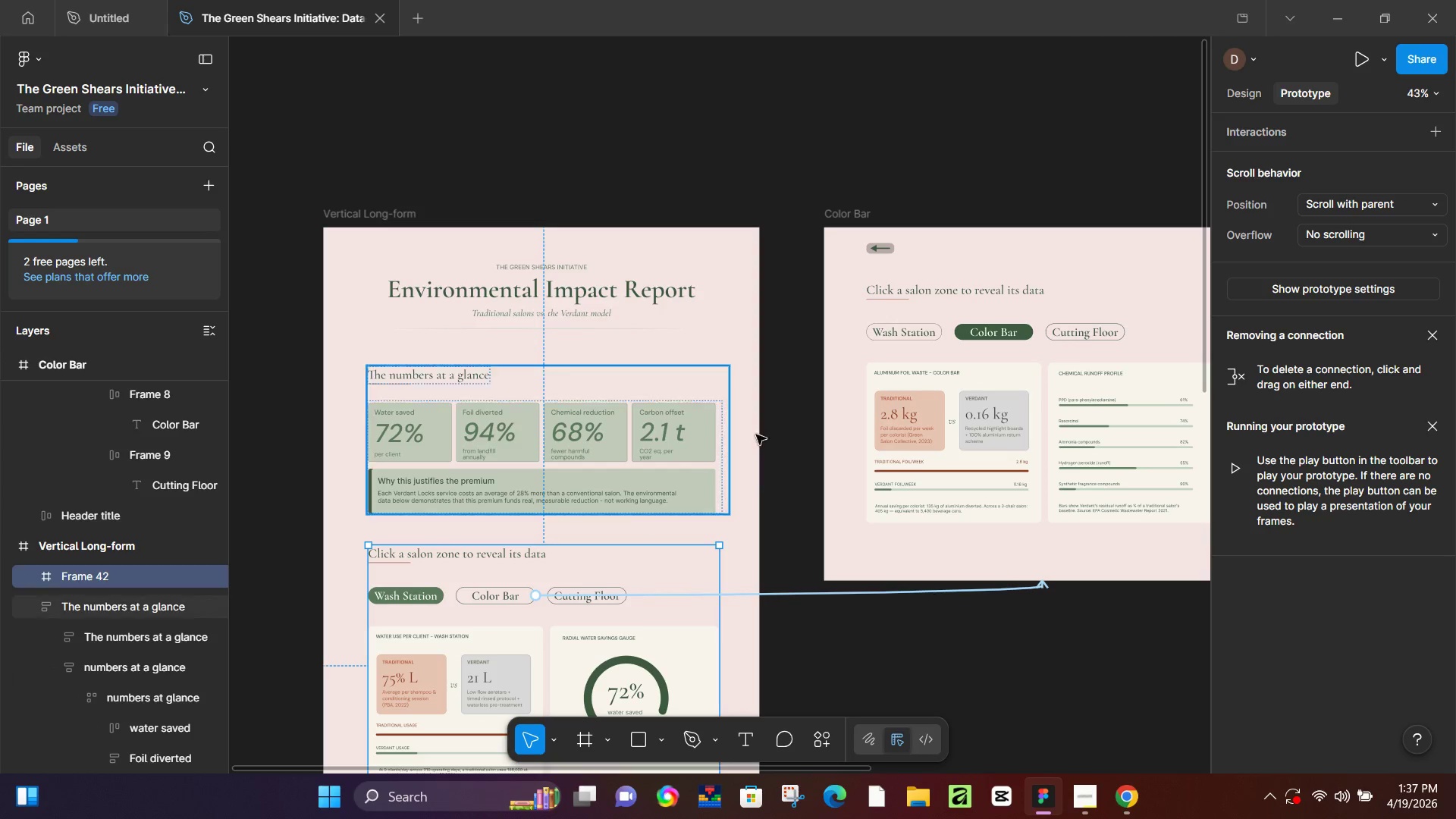 
left_click([877, 244])
 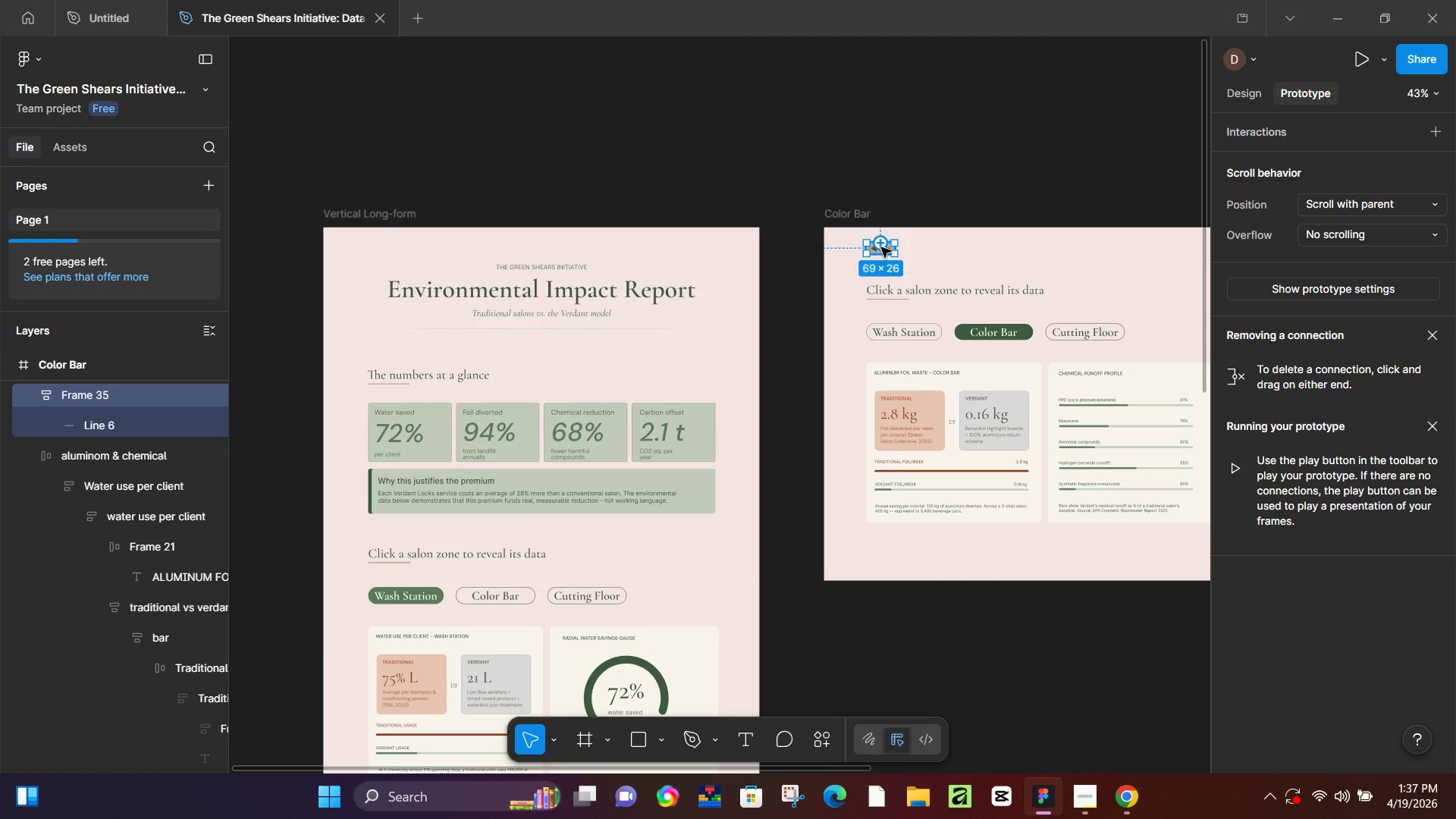 
left_click_drag(start_coordinate=[881, 254], to_coordinate=[748, 561])
 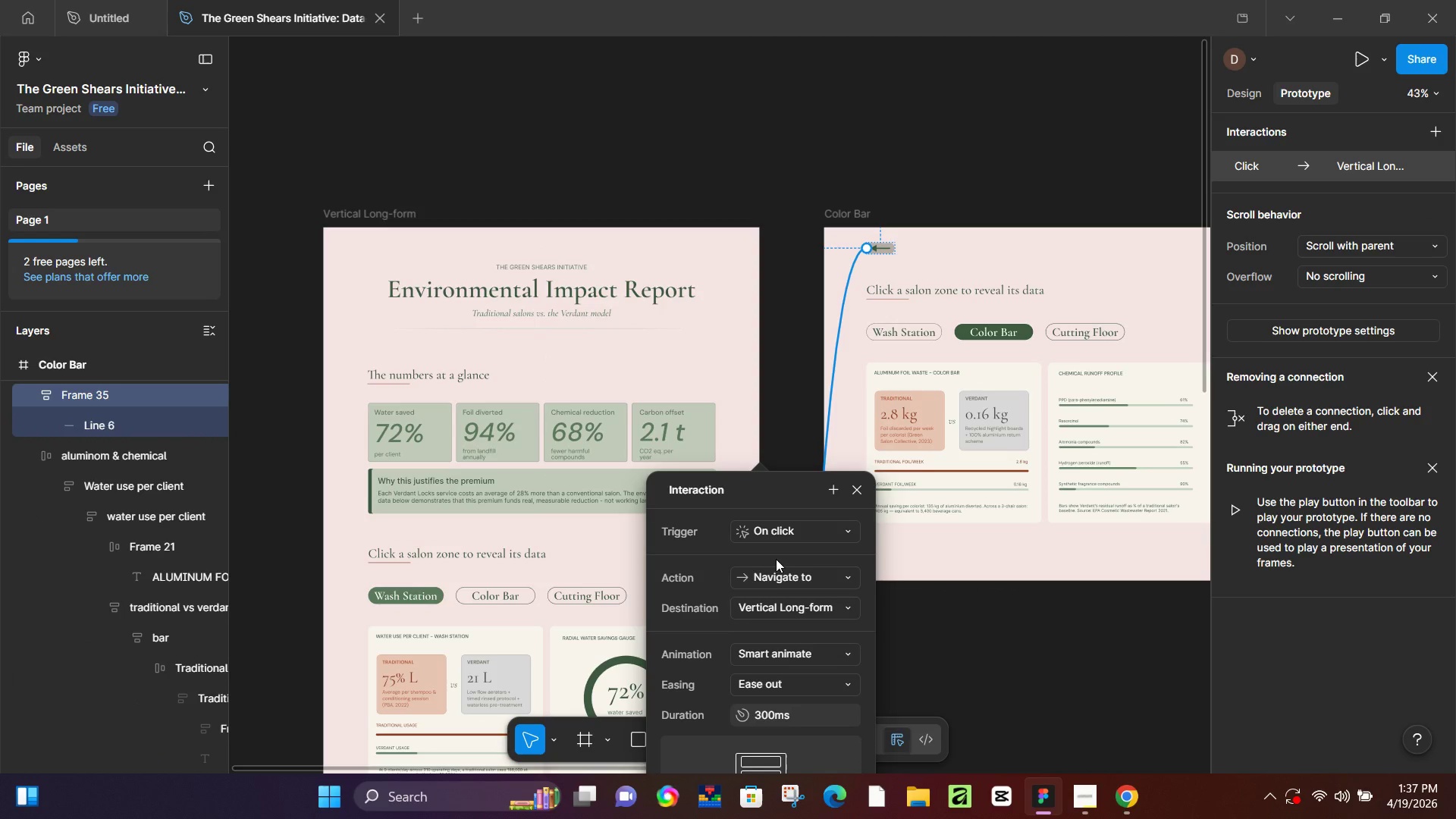 
key(Control+Z)
 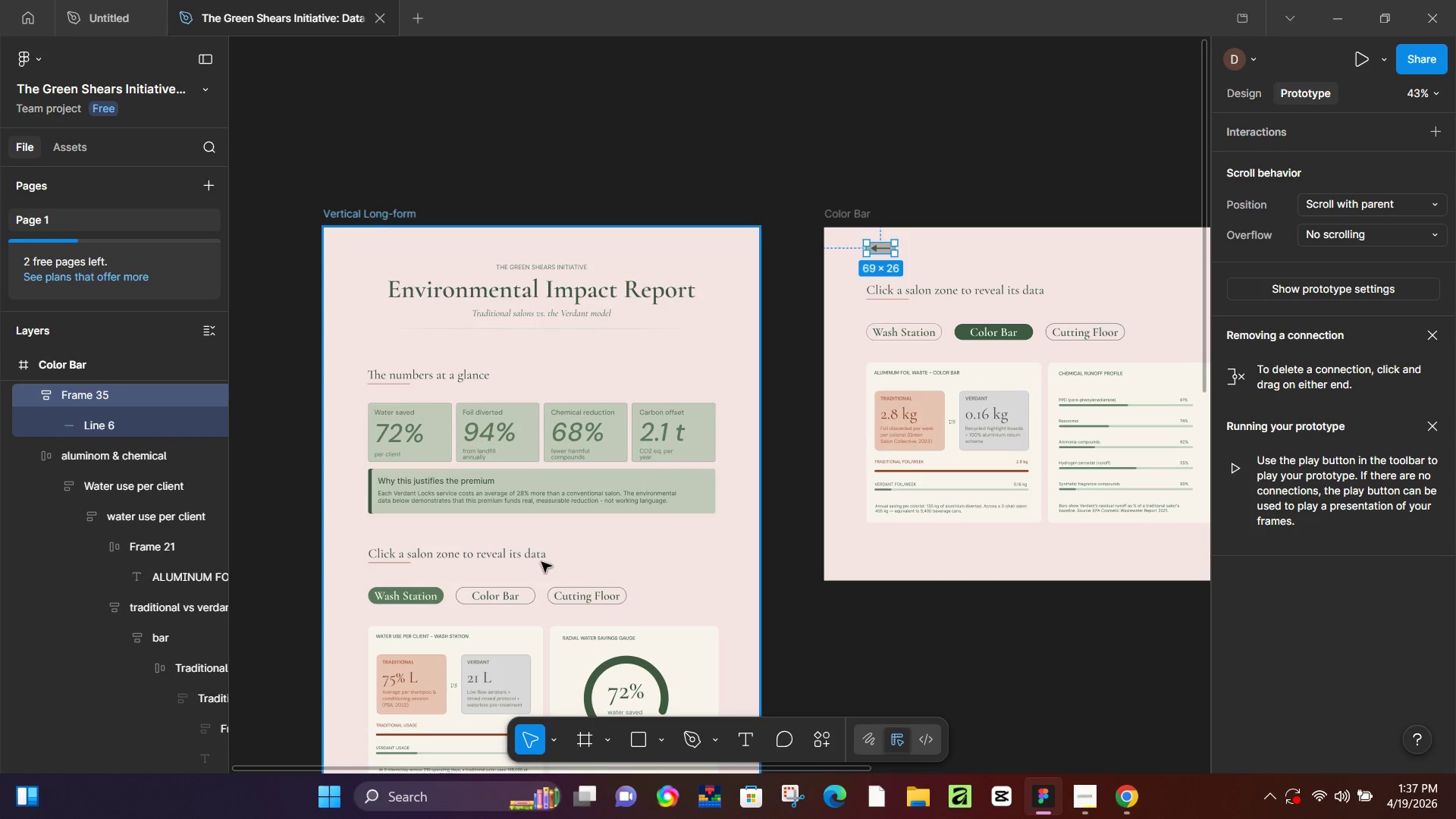 
left_click([510, 560])
 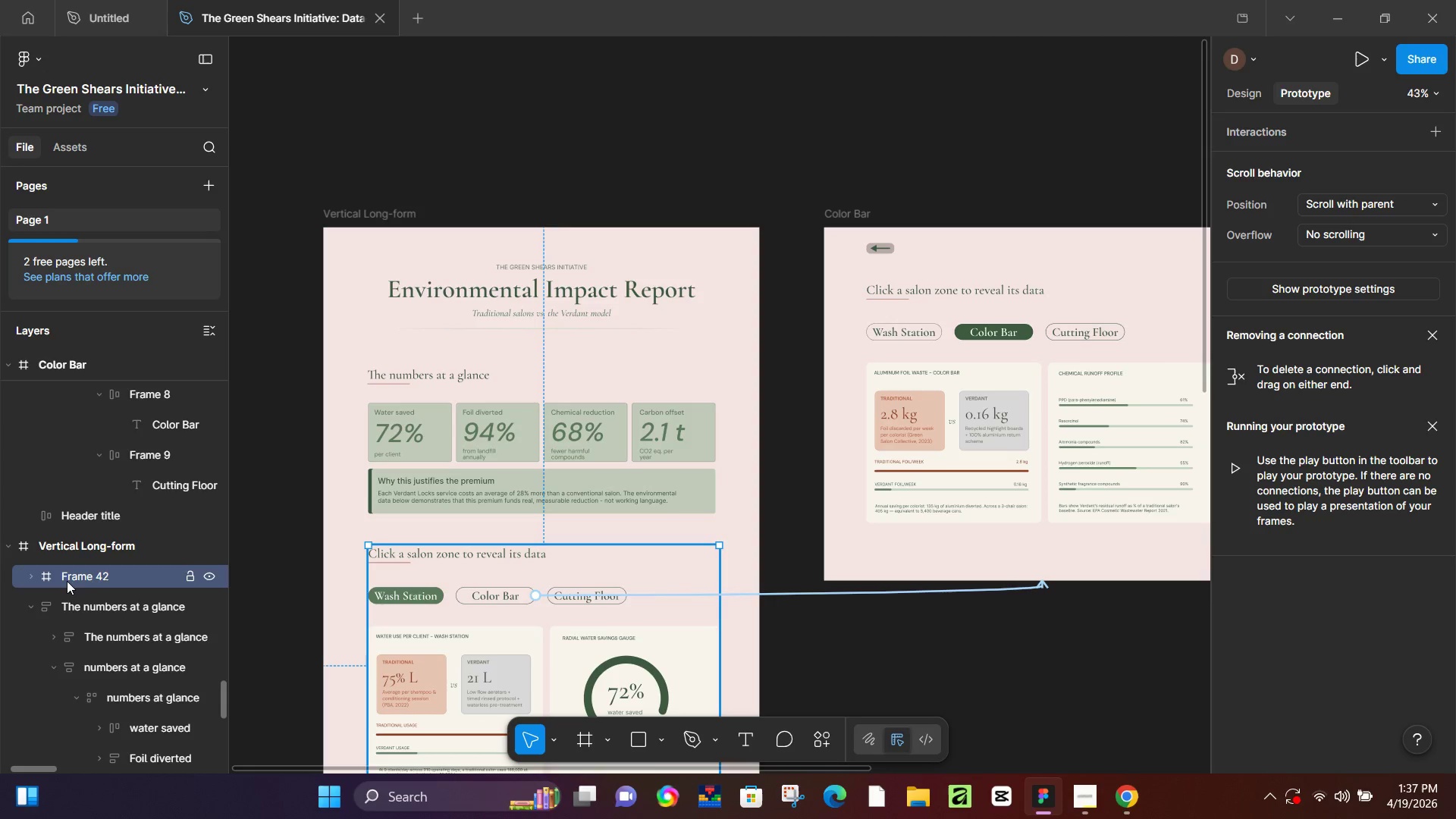 
left_click_drag(start_coordinate=[81, 575], to_coordinate=[102, 538])
 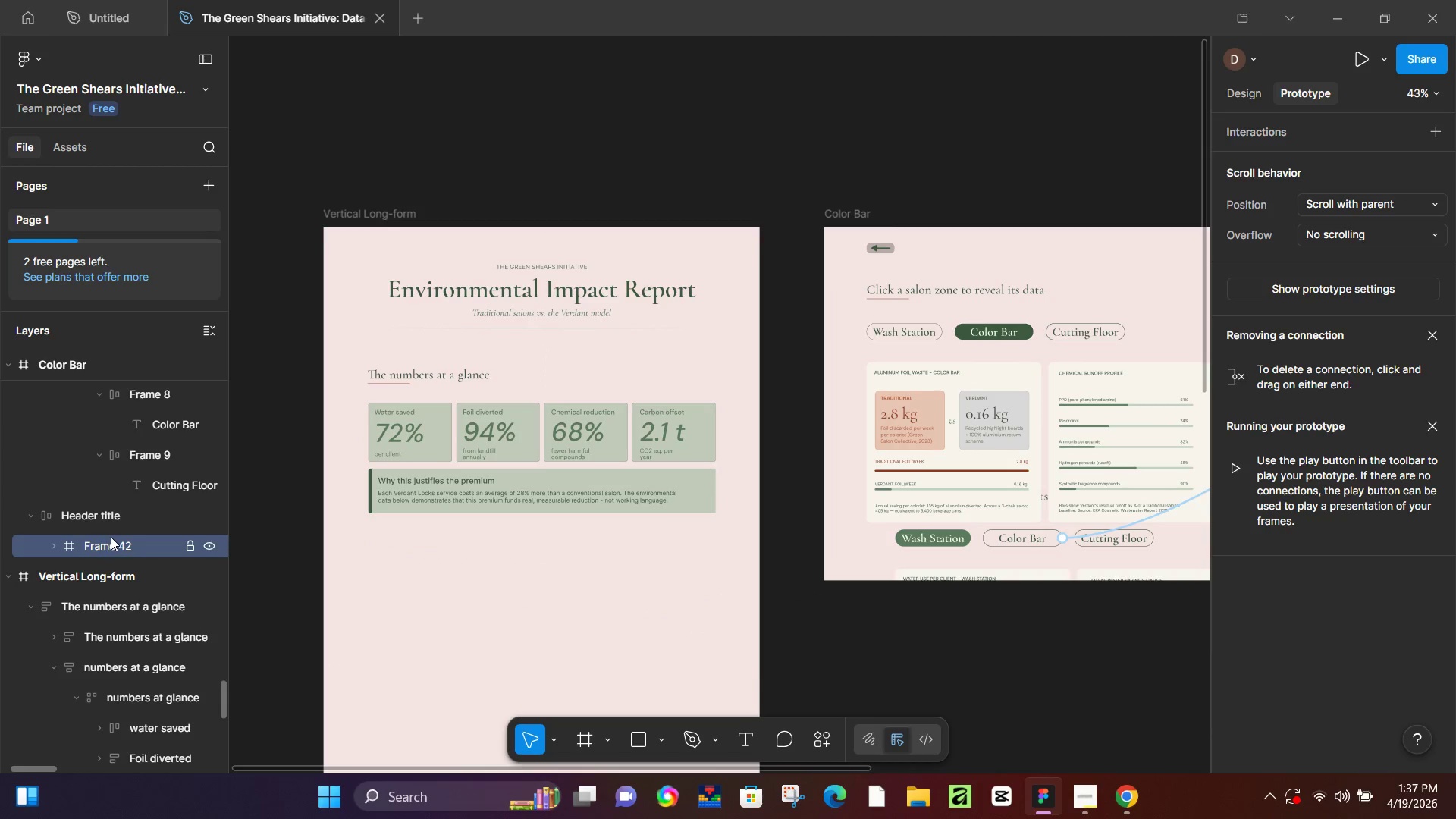 
key(Control+ControlLeft)
 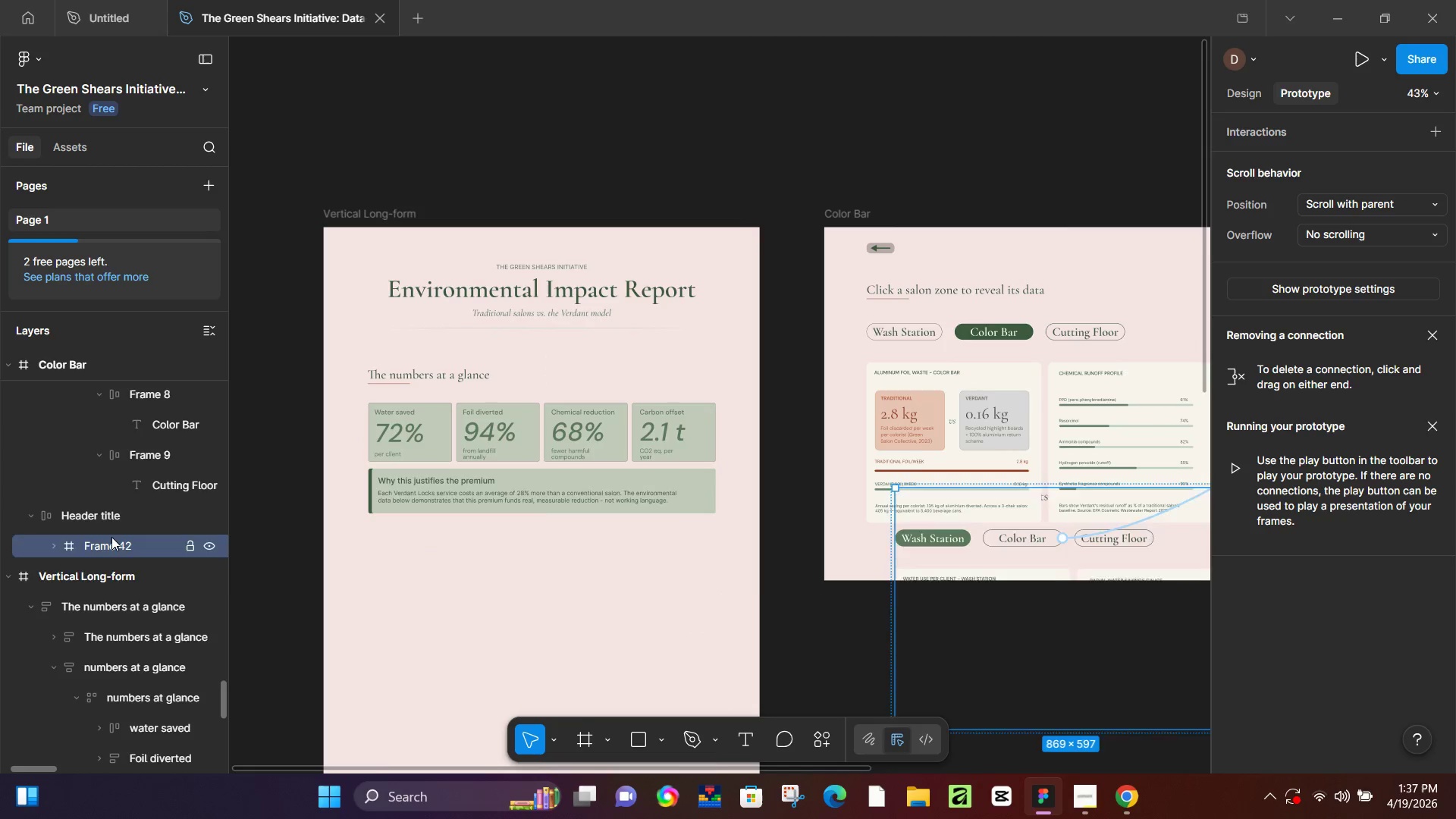 
key(Control+Z)
 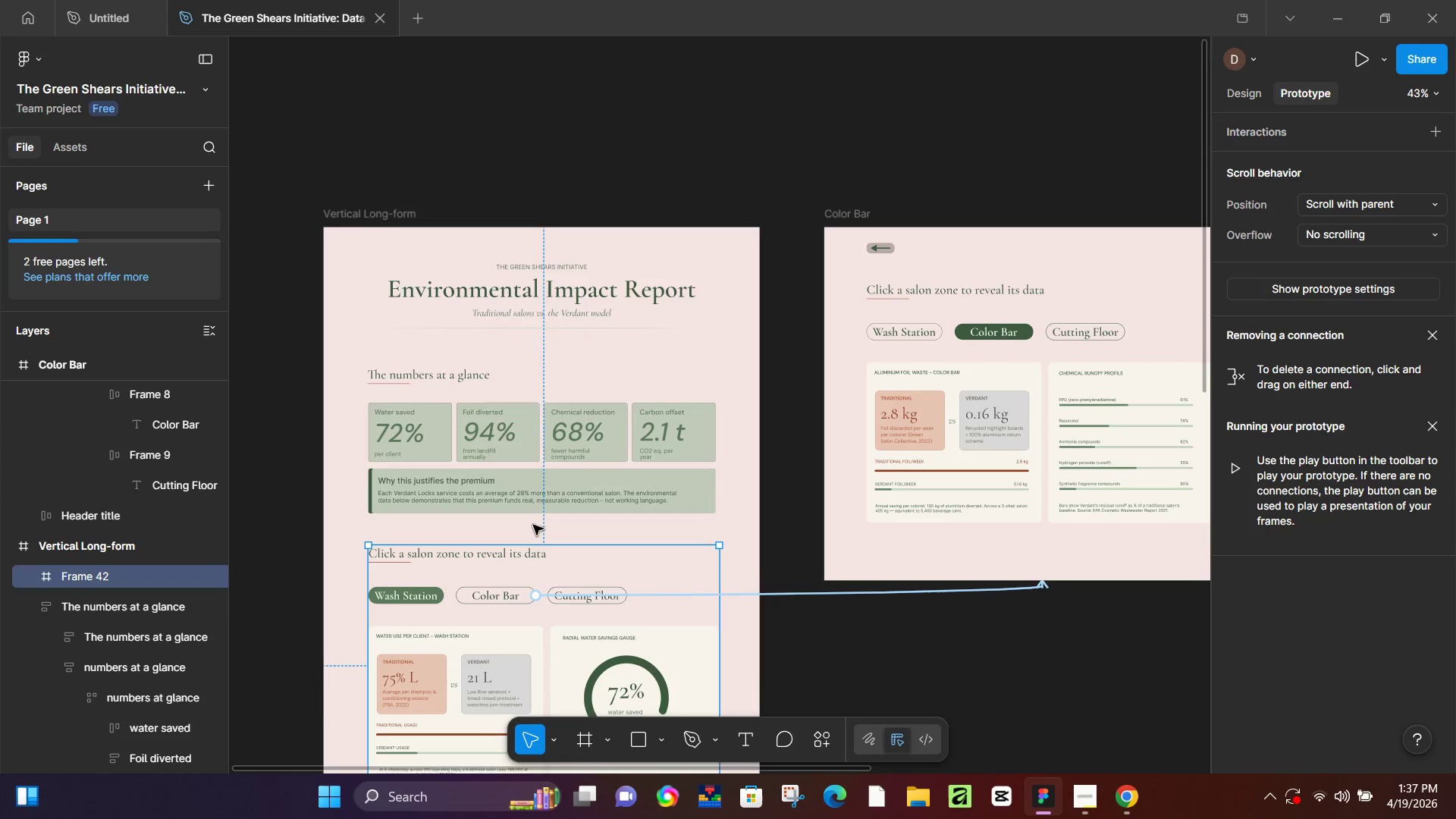 
scroll: coordinate [545, 496], scroll_direction: up, amount: 1.0
 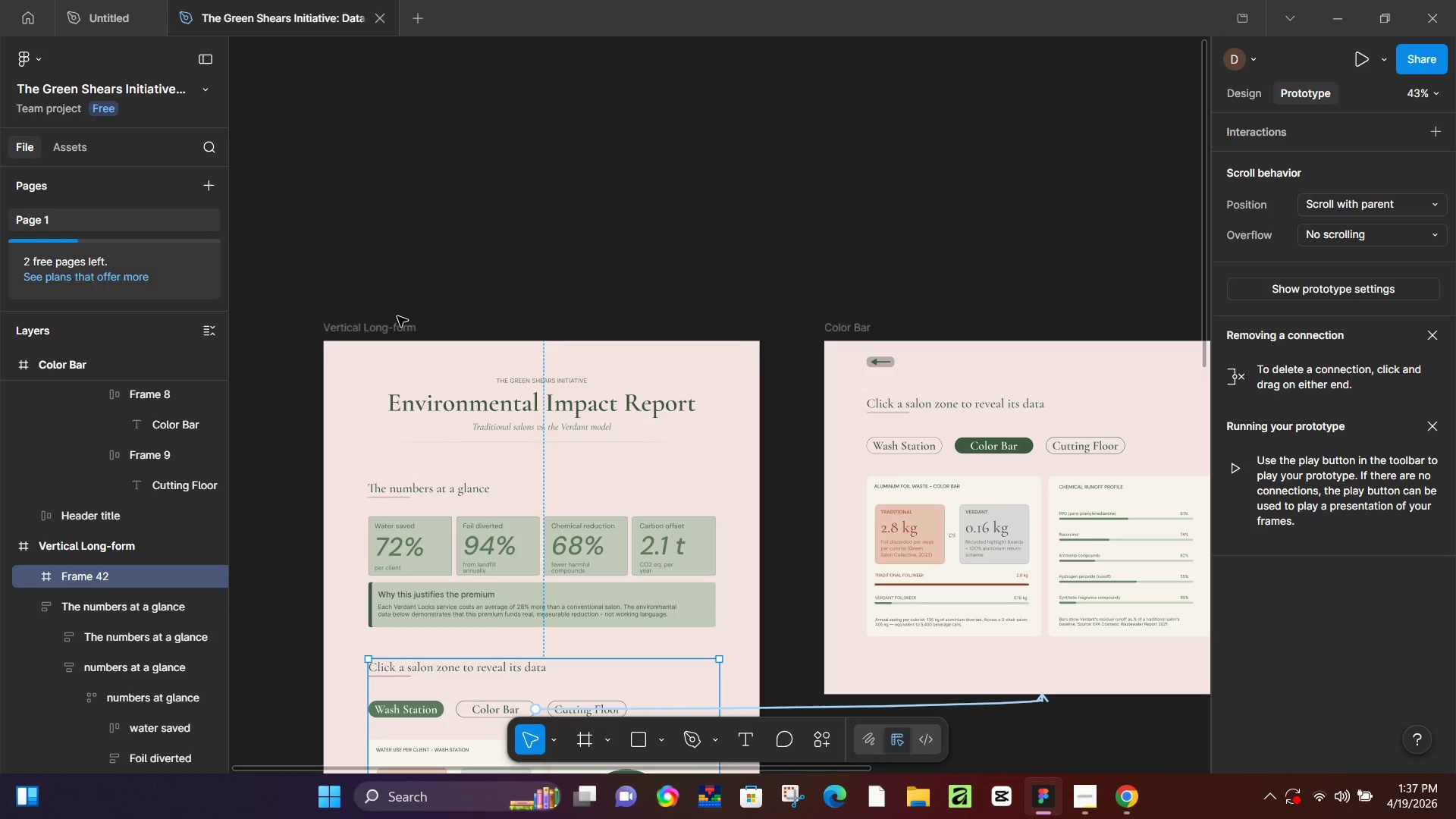 
left_click([392, 331])
 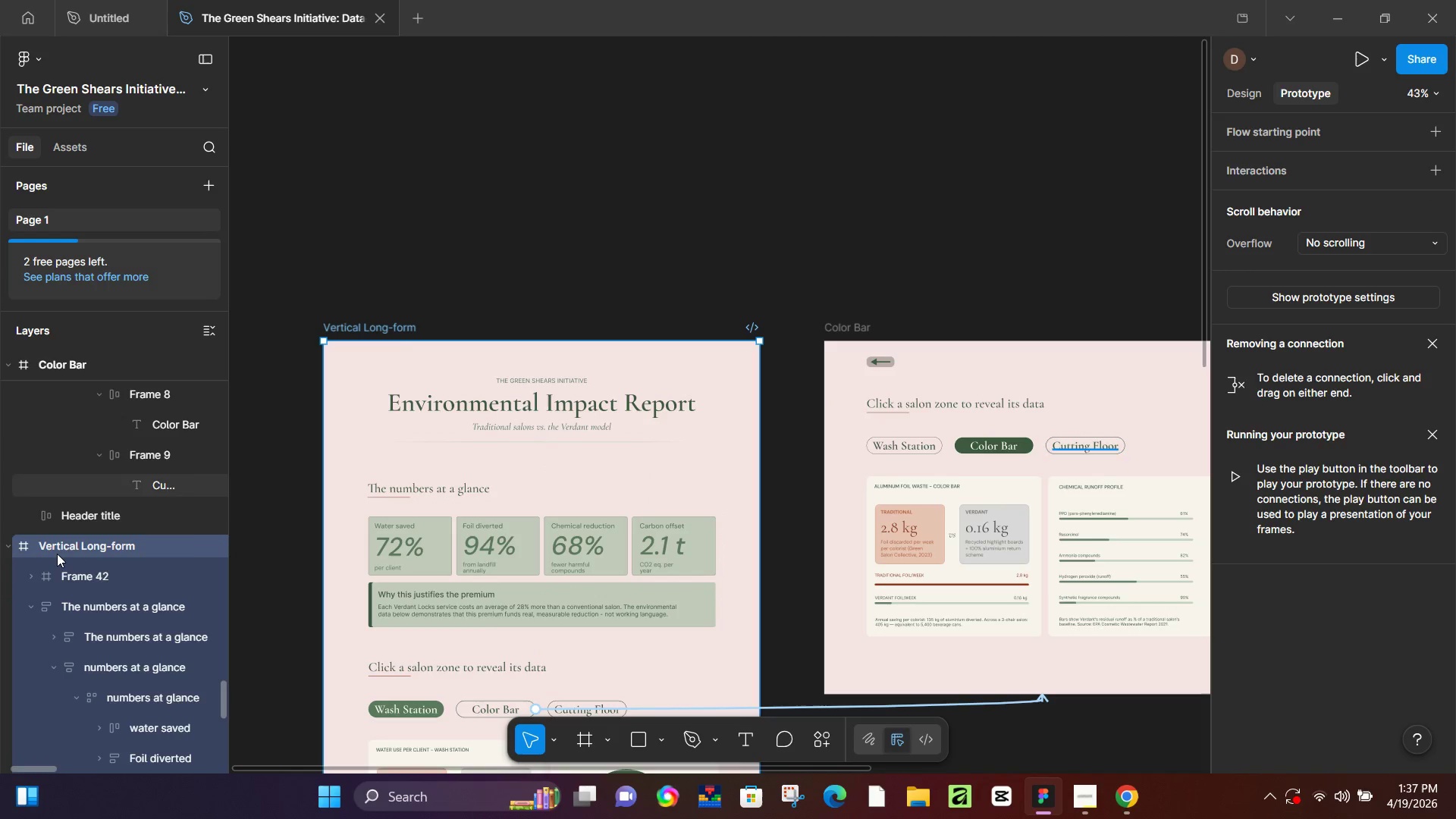 
scroll: coordinate [57, 554], scroll_direction: down, amount: 3.0
 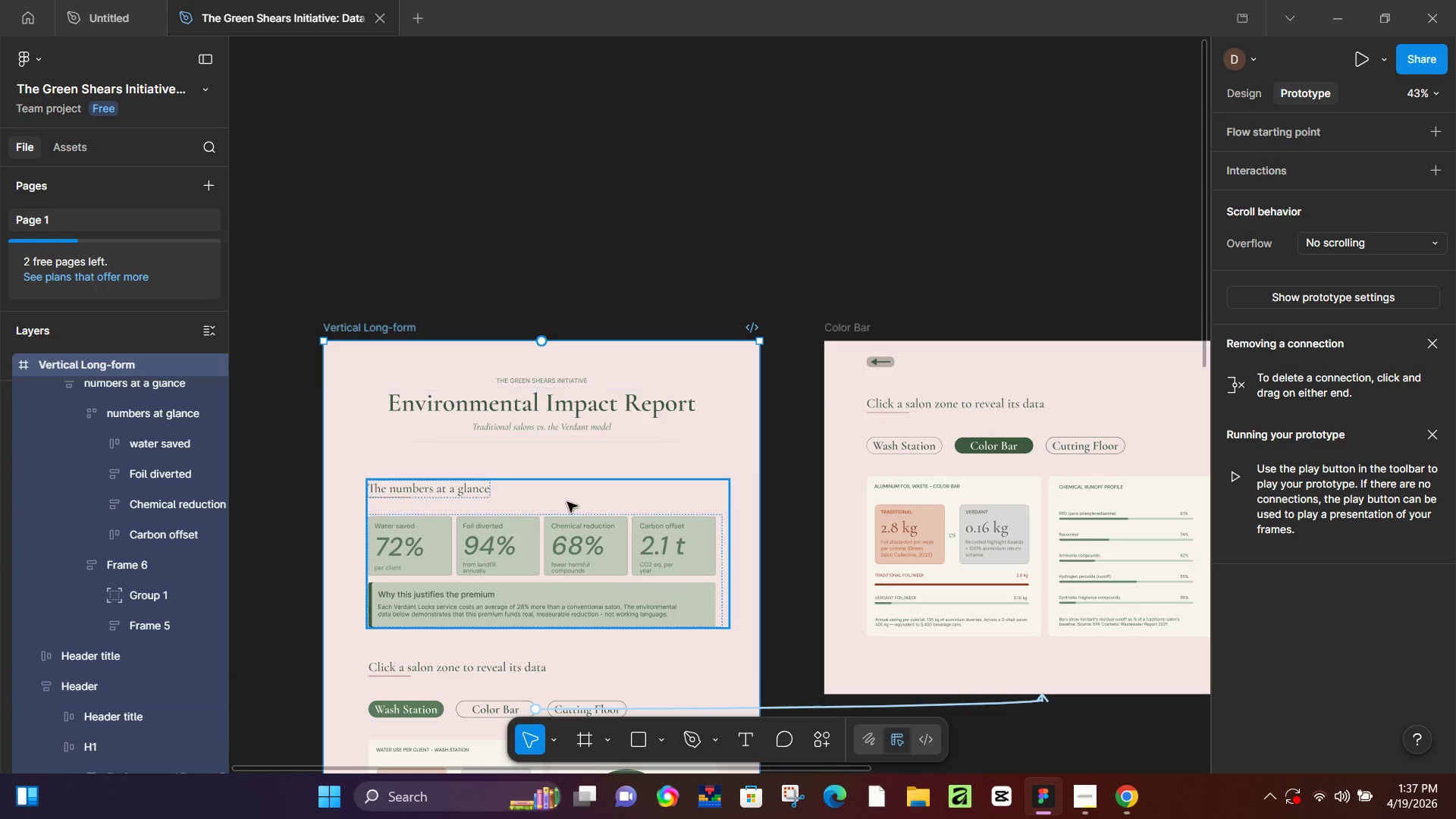 
scroll: coordinate [24, 588], scroll_direction: up, amount: 5.0
 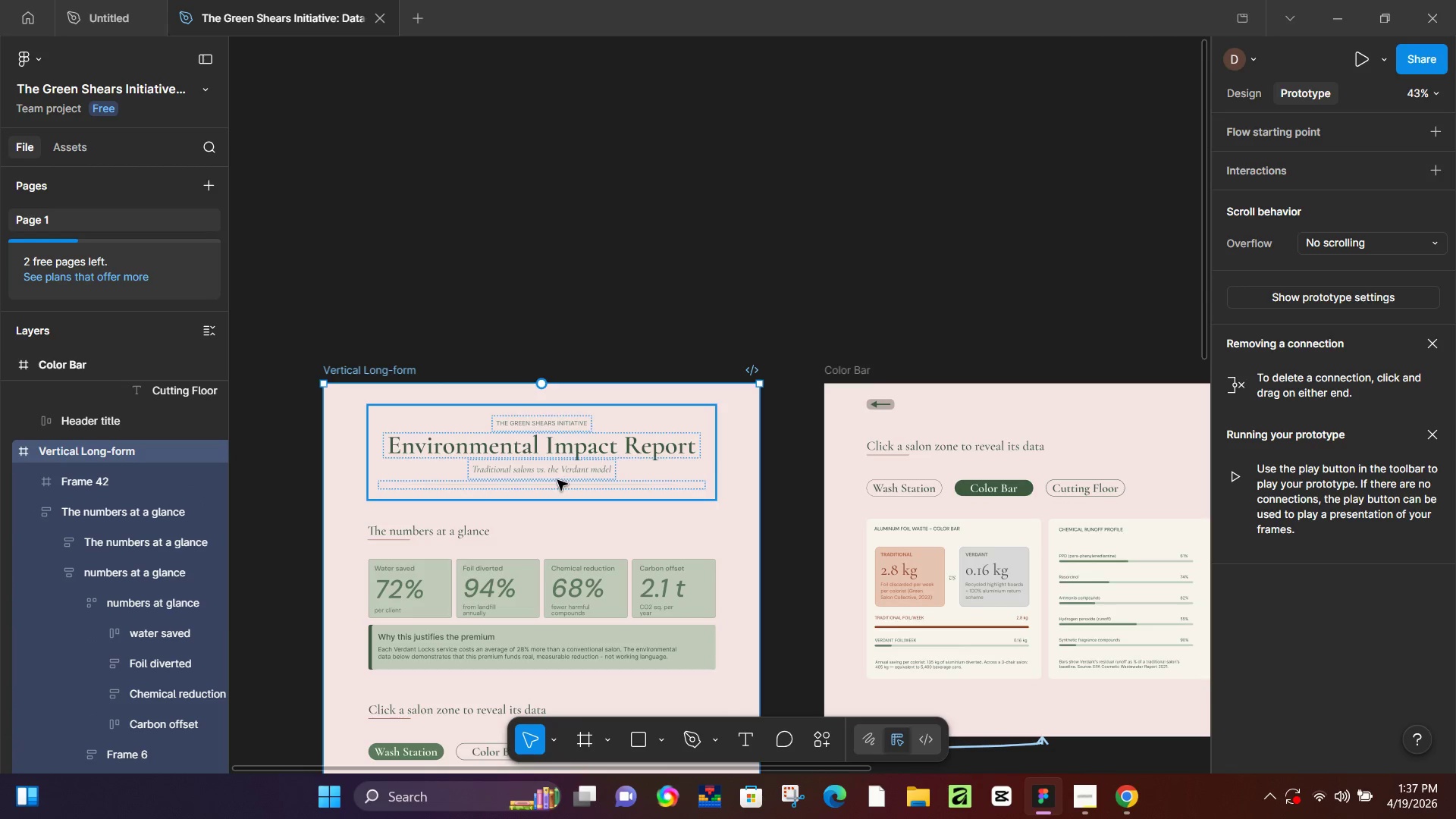 
scroll: coordinate [576, 476], scroll_direction: down, amount: 8.0
 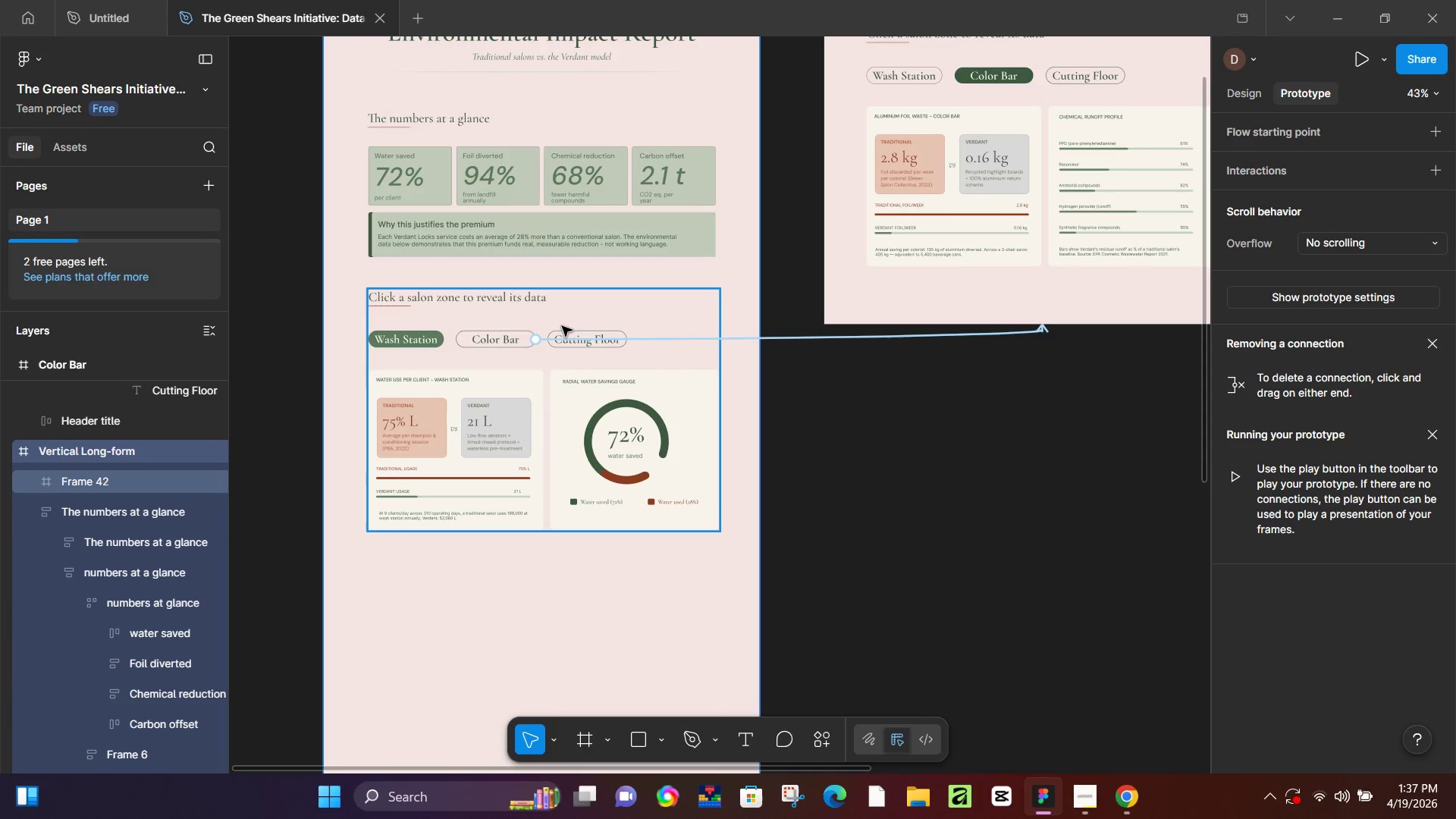 
left_click([562, 326])
 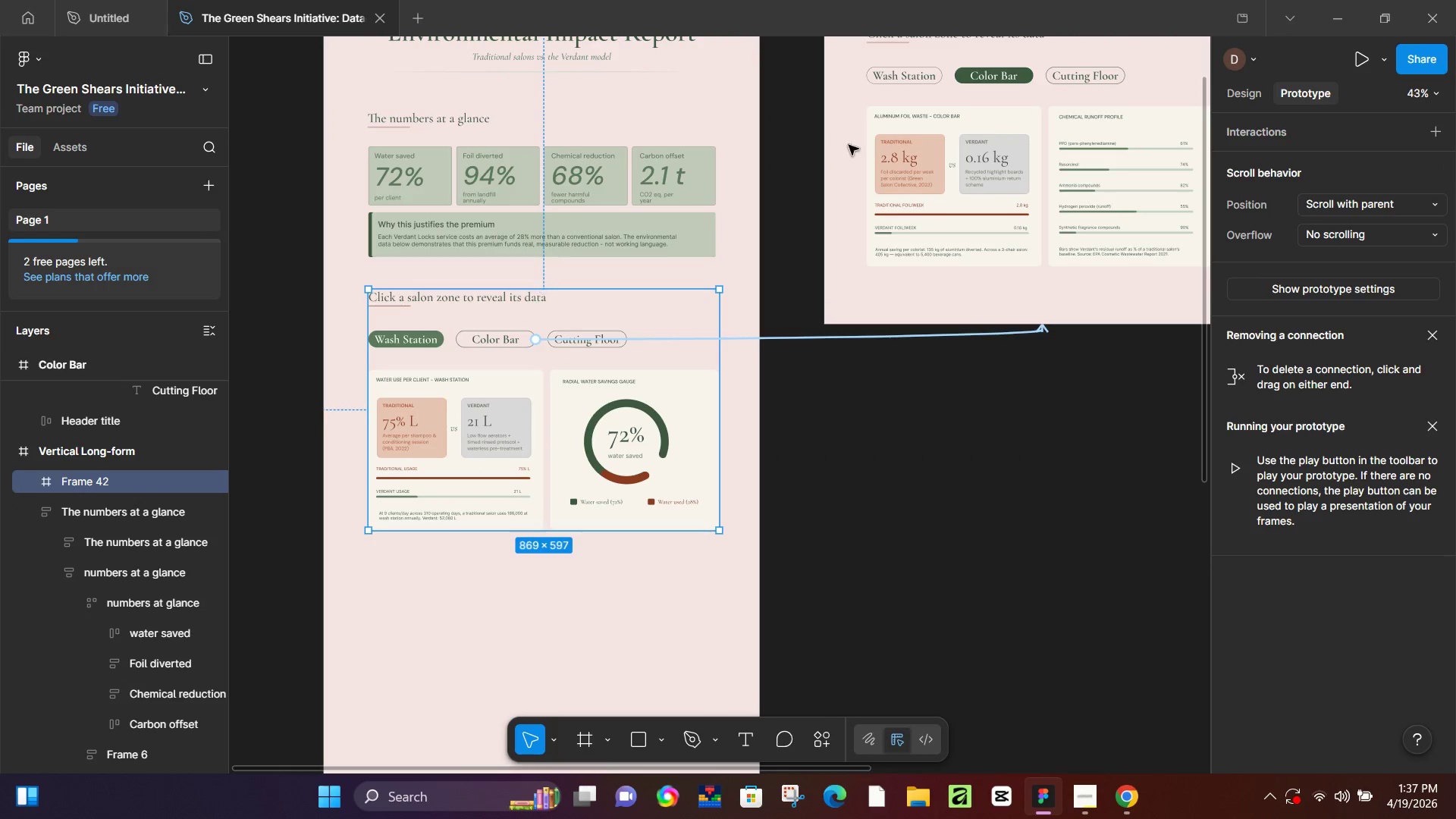 
scroll: coordinate [829, 253], scroll_direction: up, amount: 3.0
 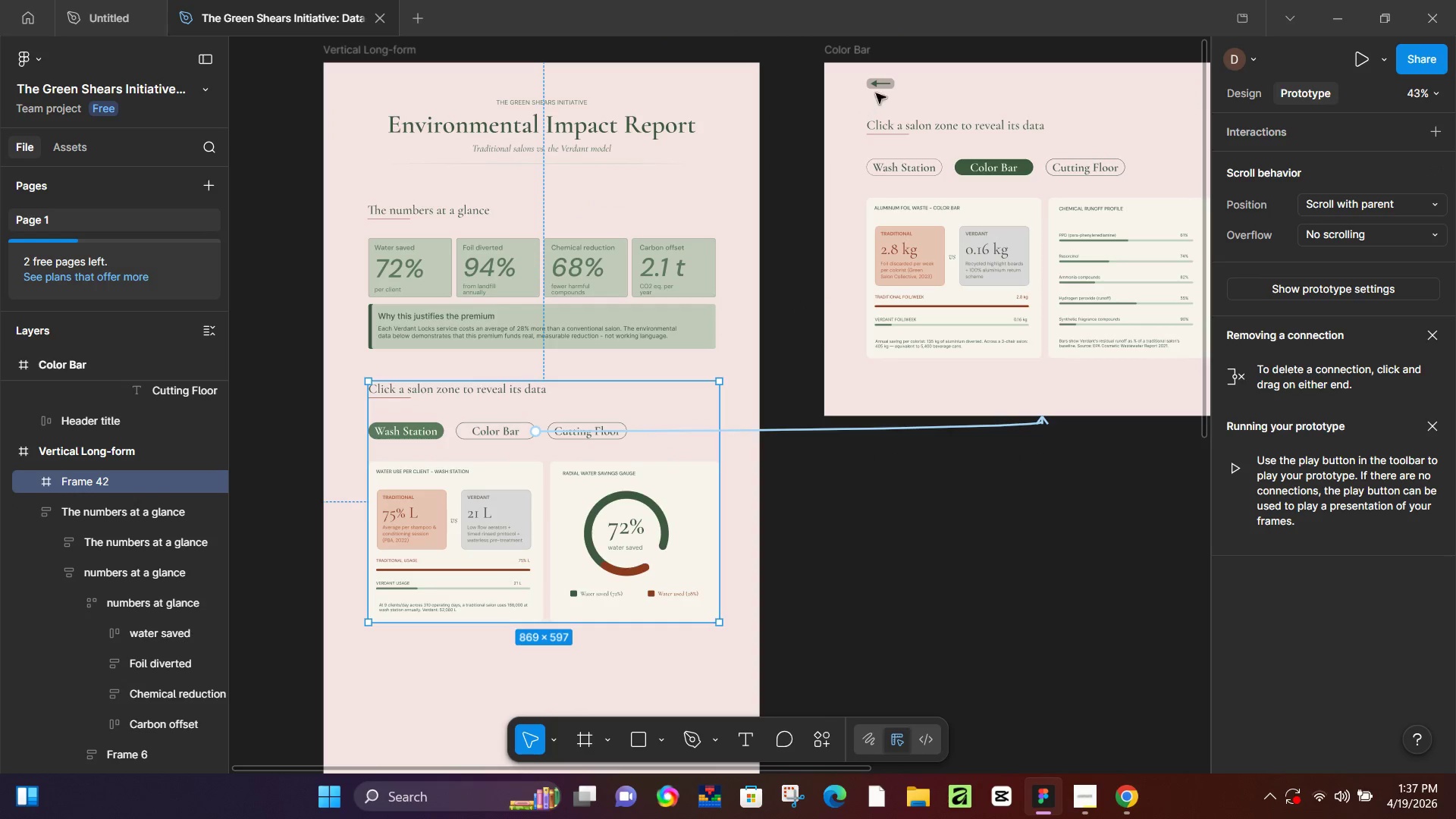 
left_click([885, 83])
 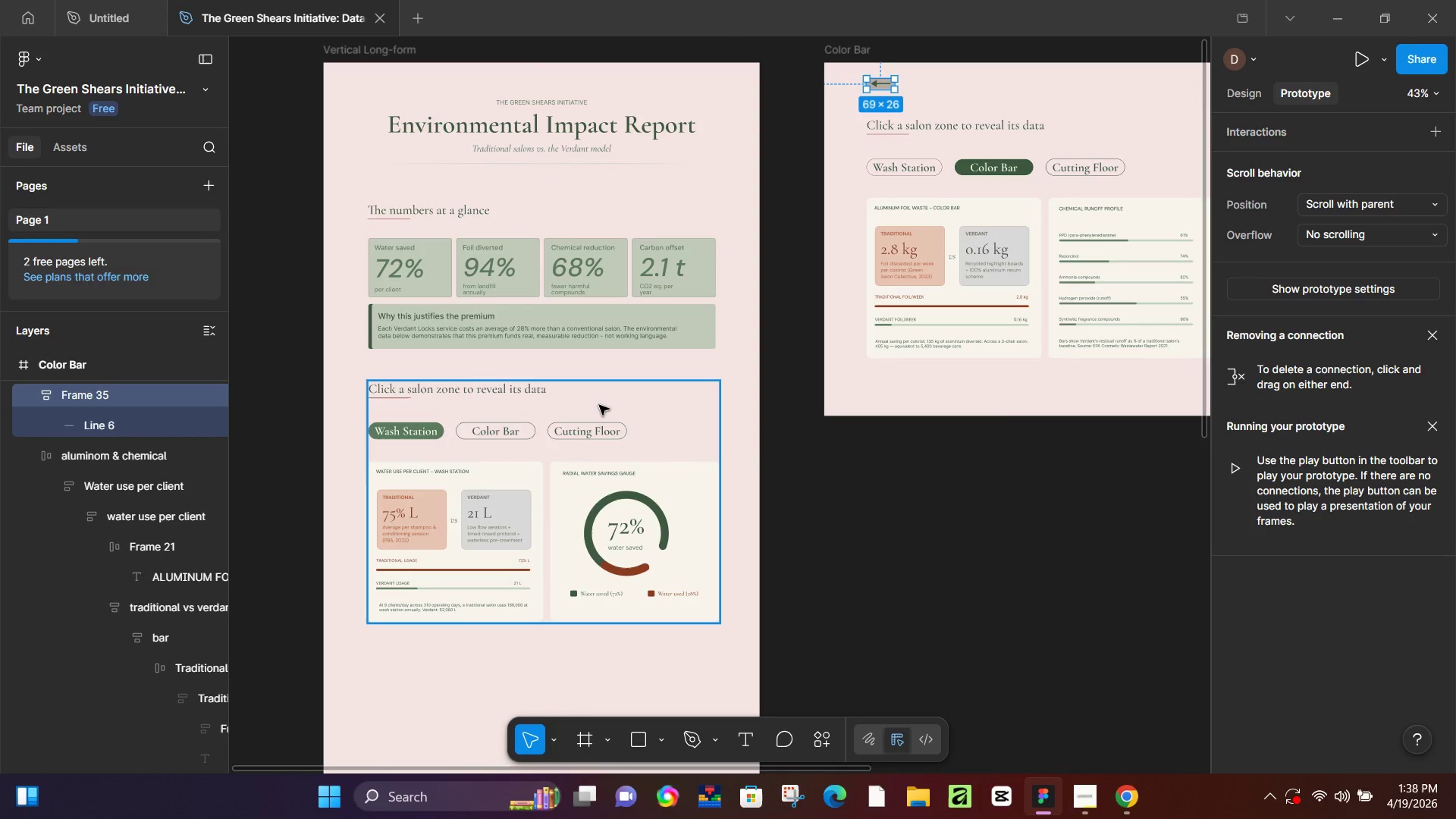 
scroll: coordinate [606, 369], scroll_direction: none, amount: 0.0
 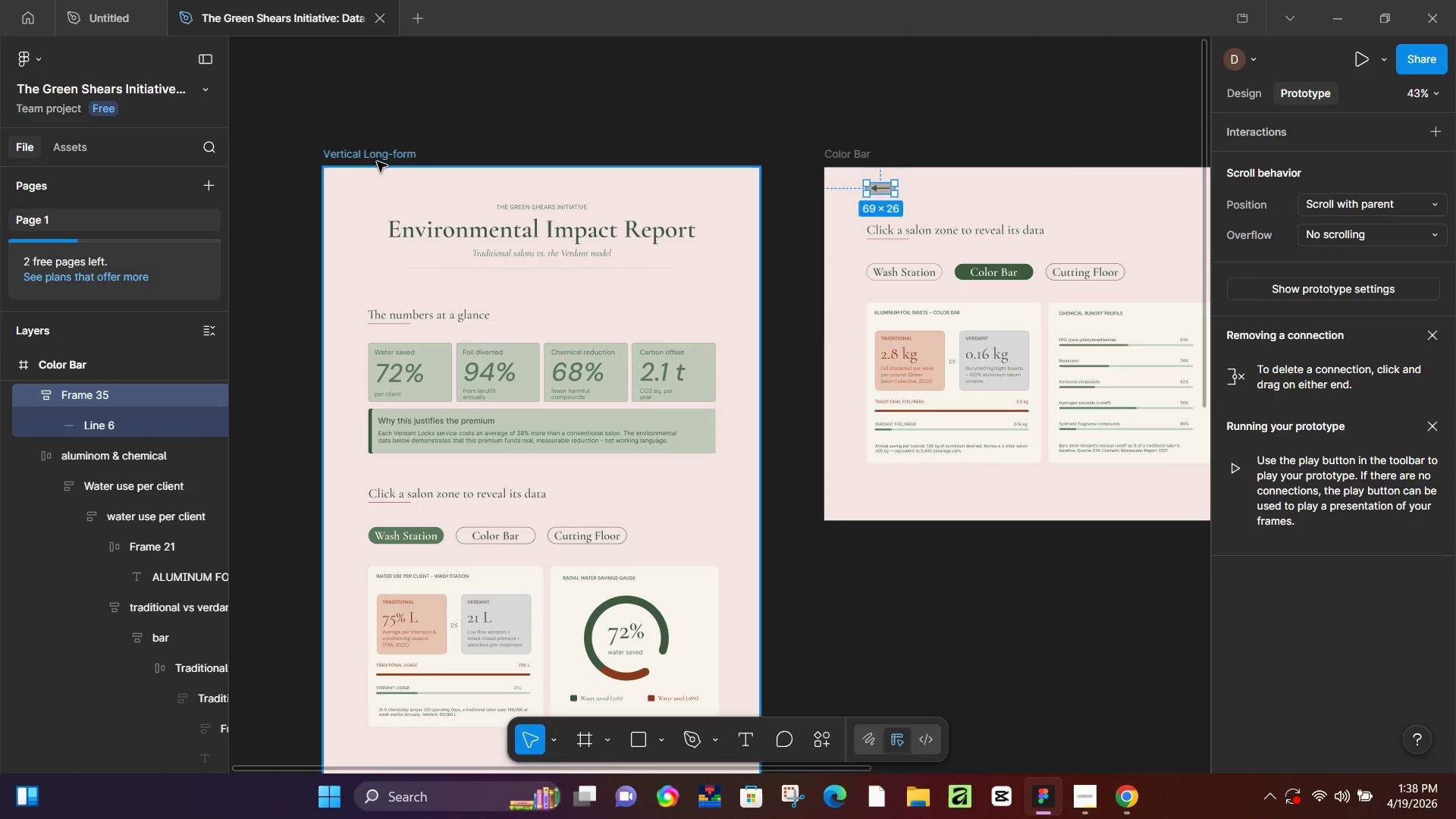 
left_click([372, 160])
 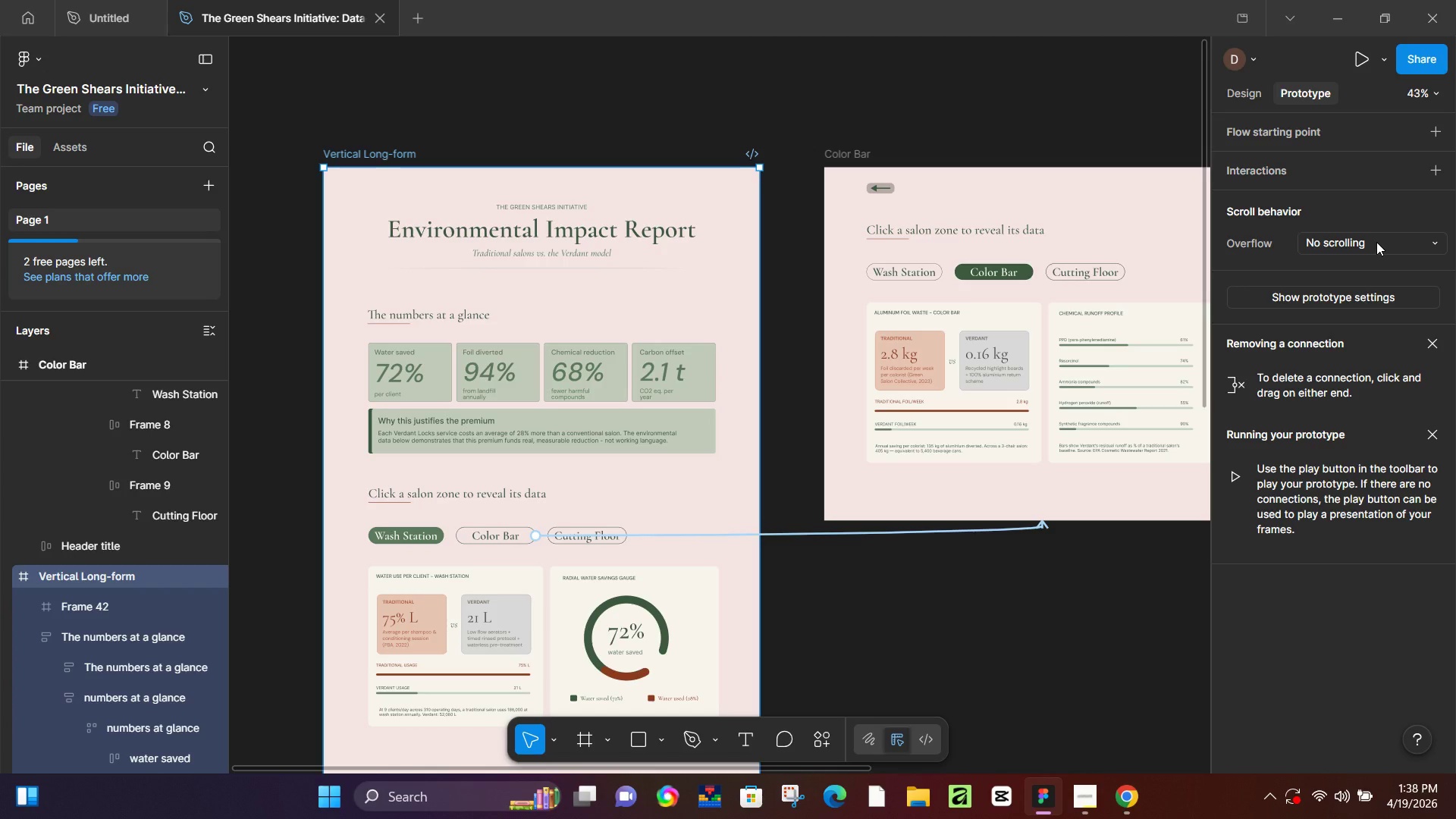 
wait(6.81)
 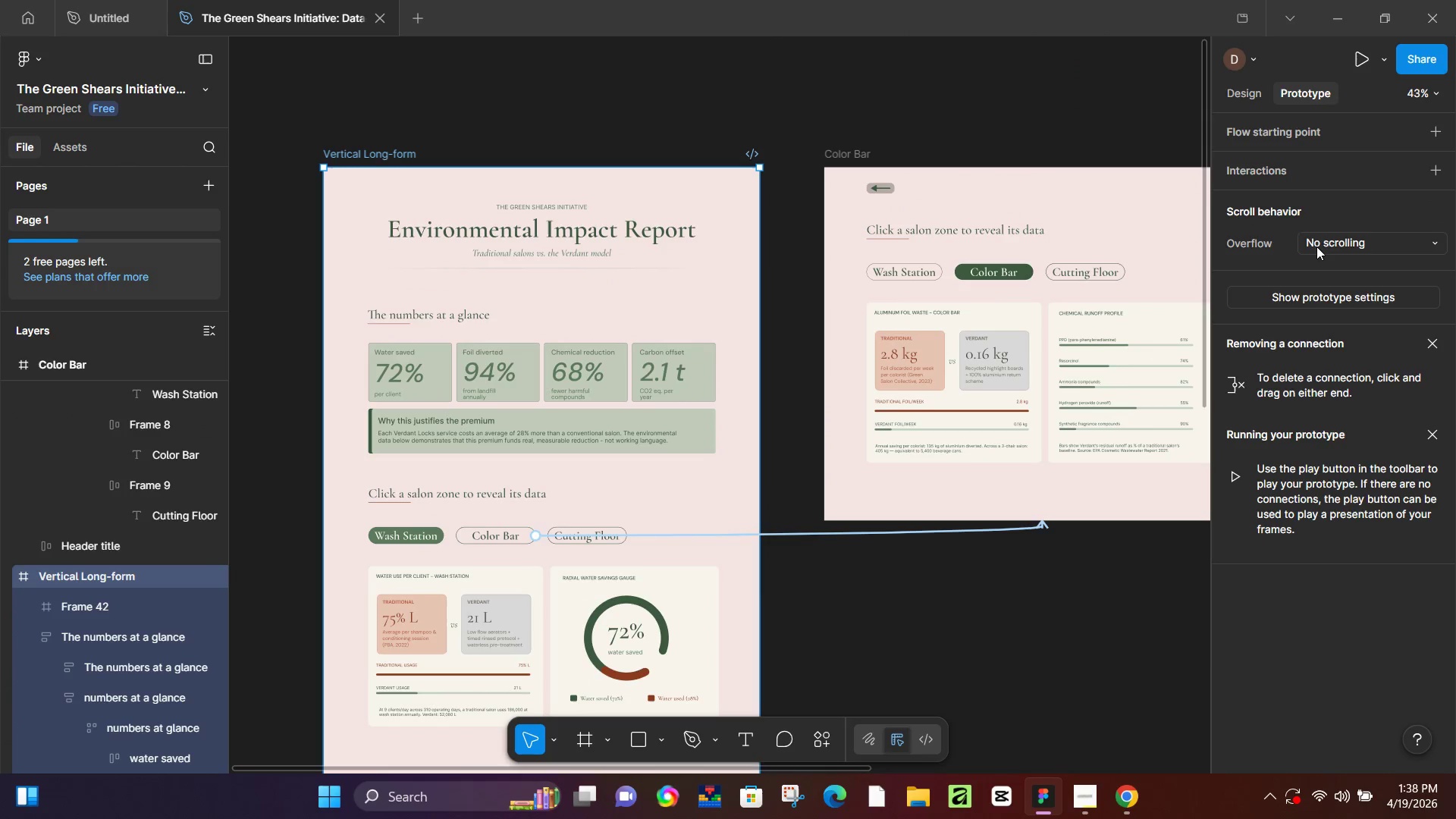 
right_click([130, 573])
 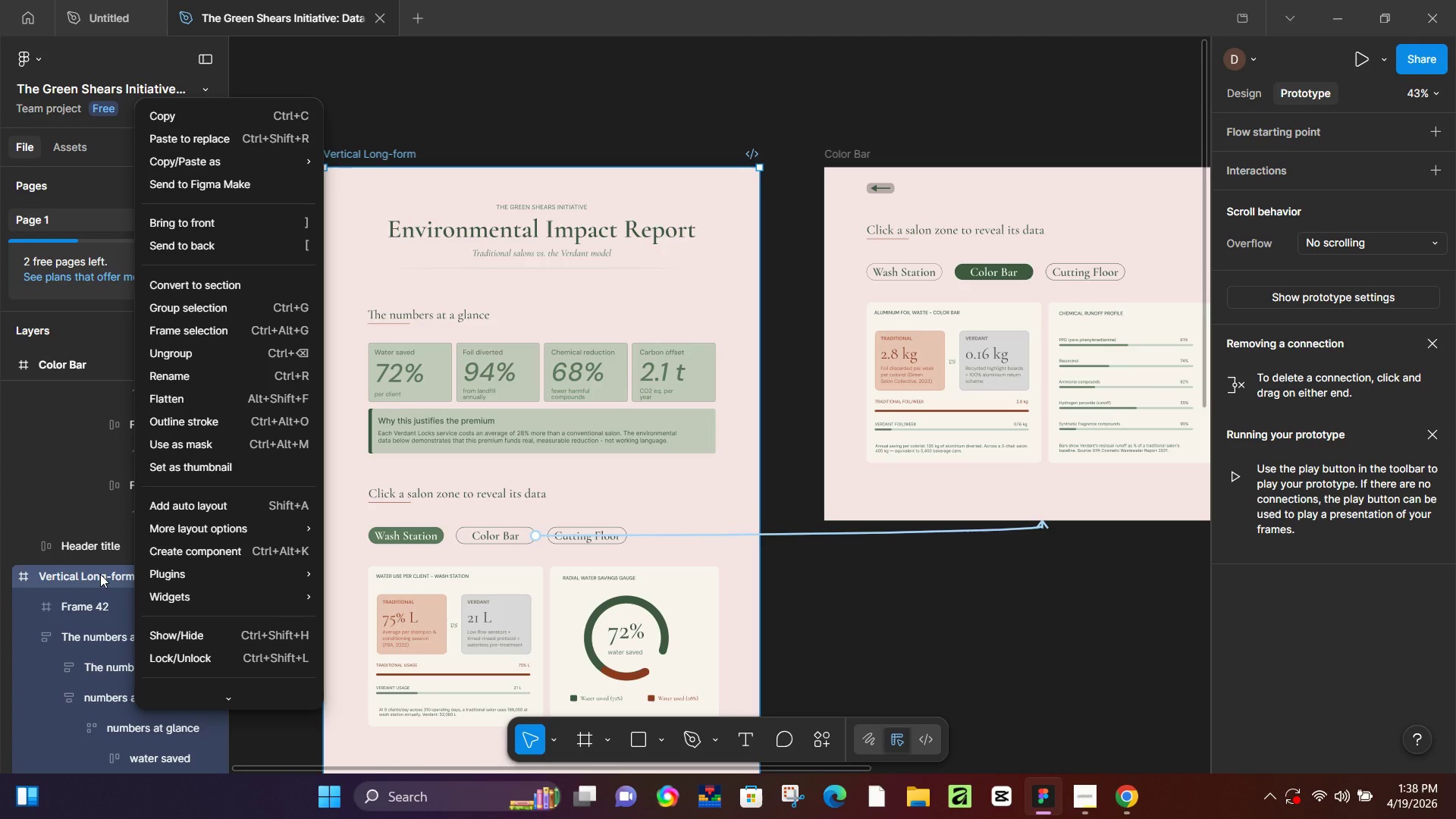 
left_click([100, 574])
 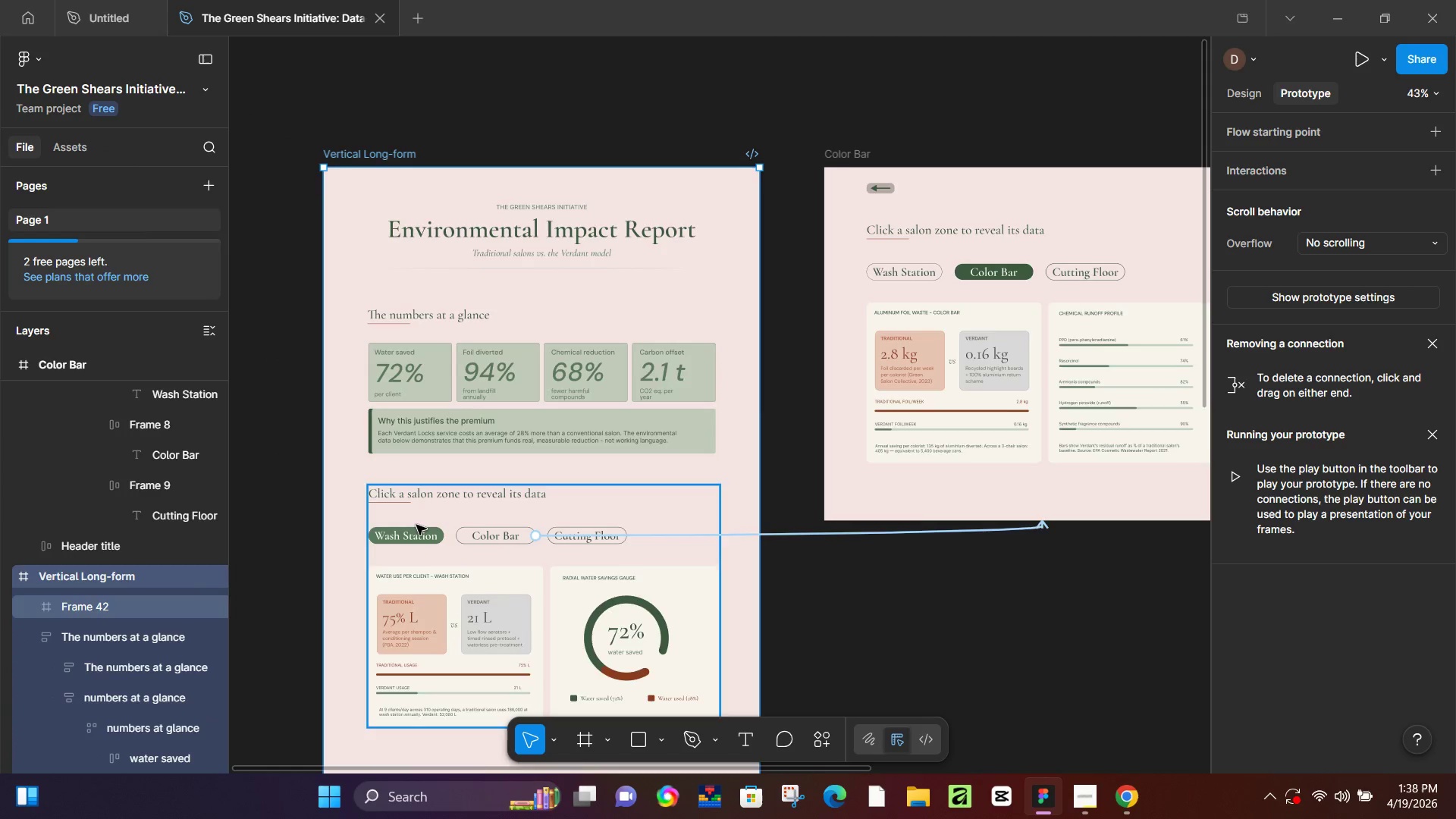 
scroll: coordinate [416, 525], scroll_direction: down, amount: 4.0
 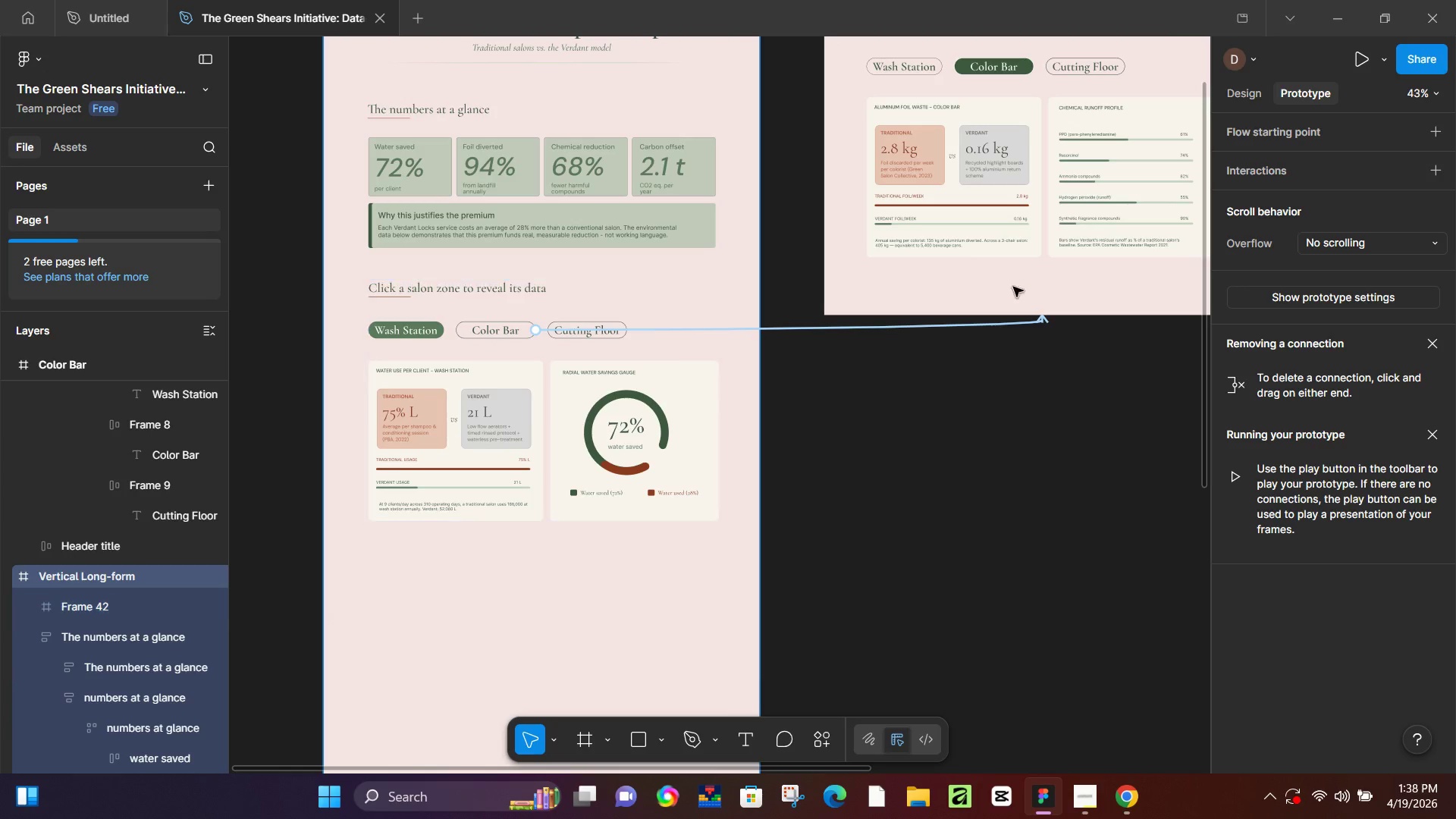 
scroll: coordinate [977, 264], scroll_direction: up, amount: 4.0
 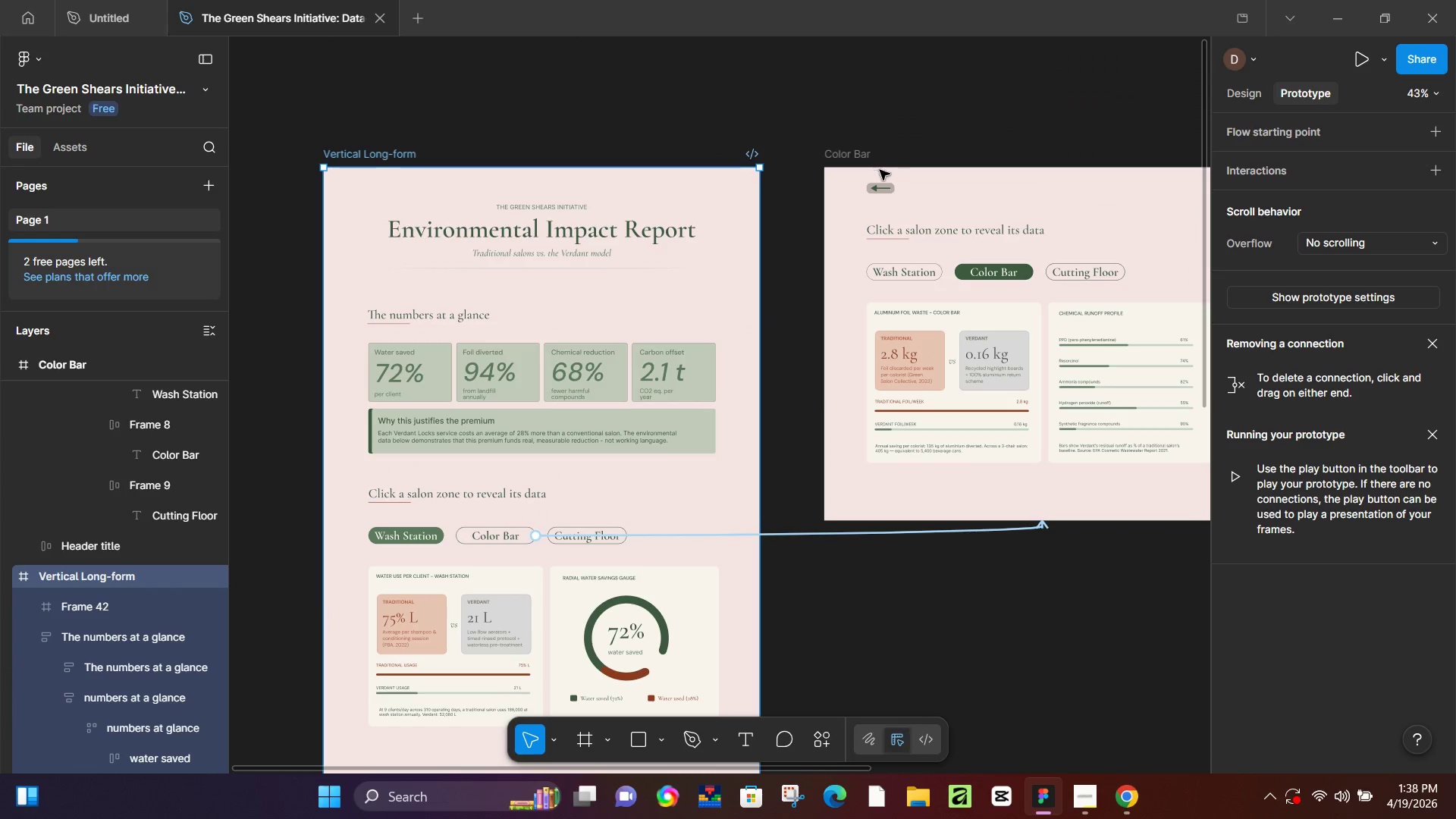 
left_click([877, 186])
 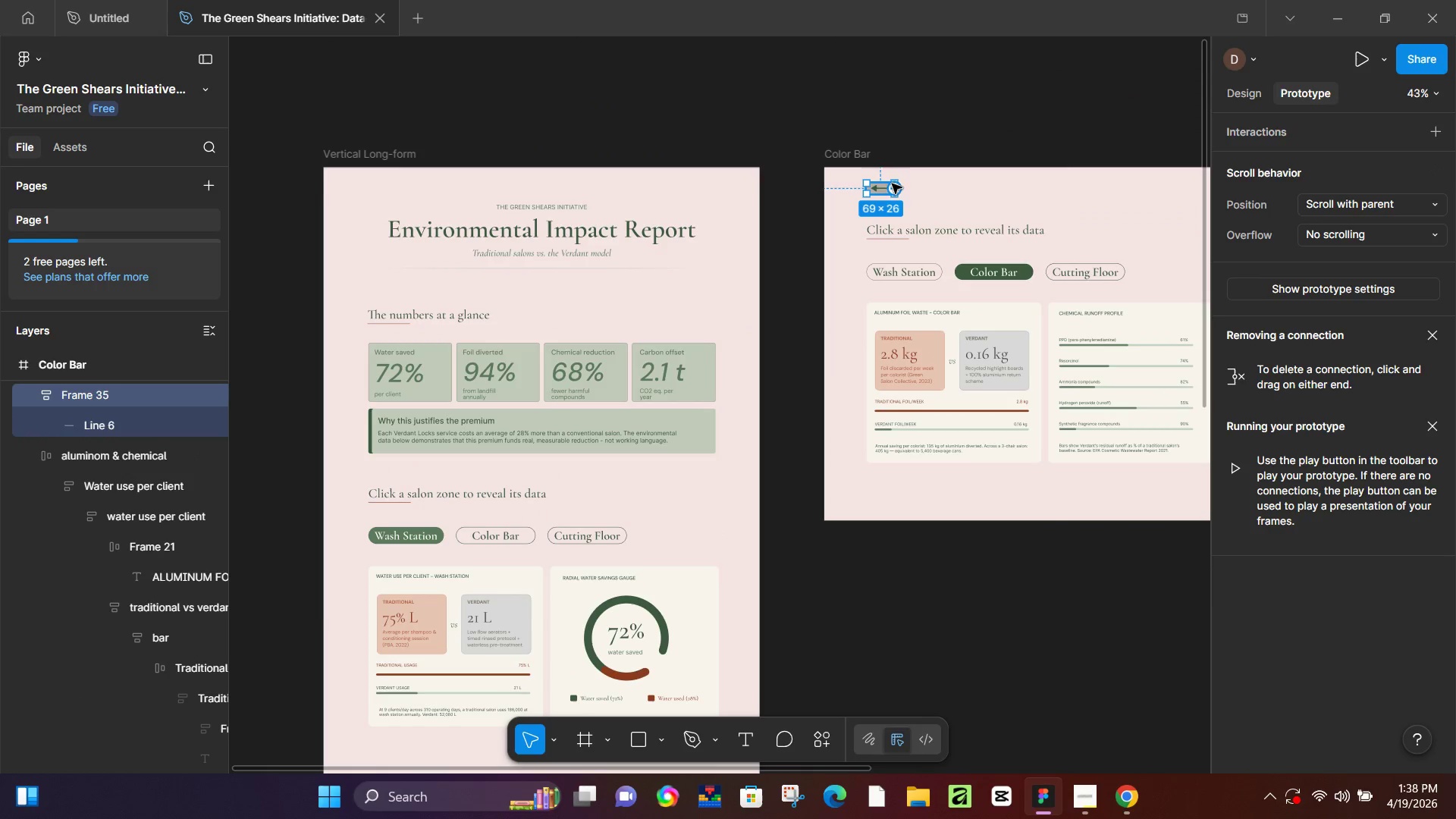 
left_click_drag(start_coordinate=[888, 195], to_coordinate=[937, 526])
 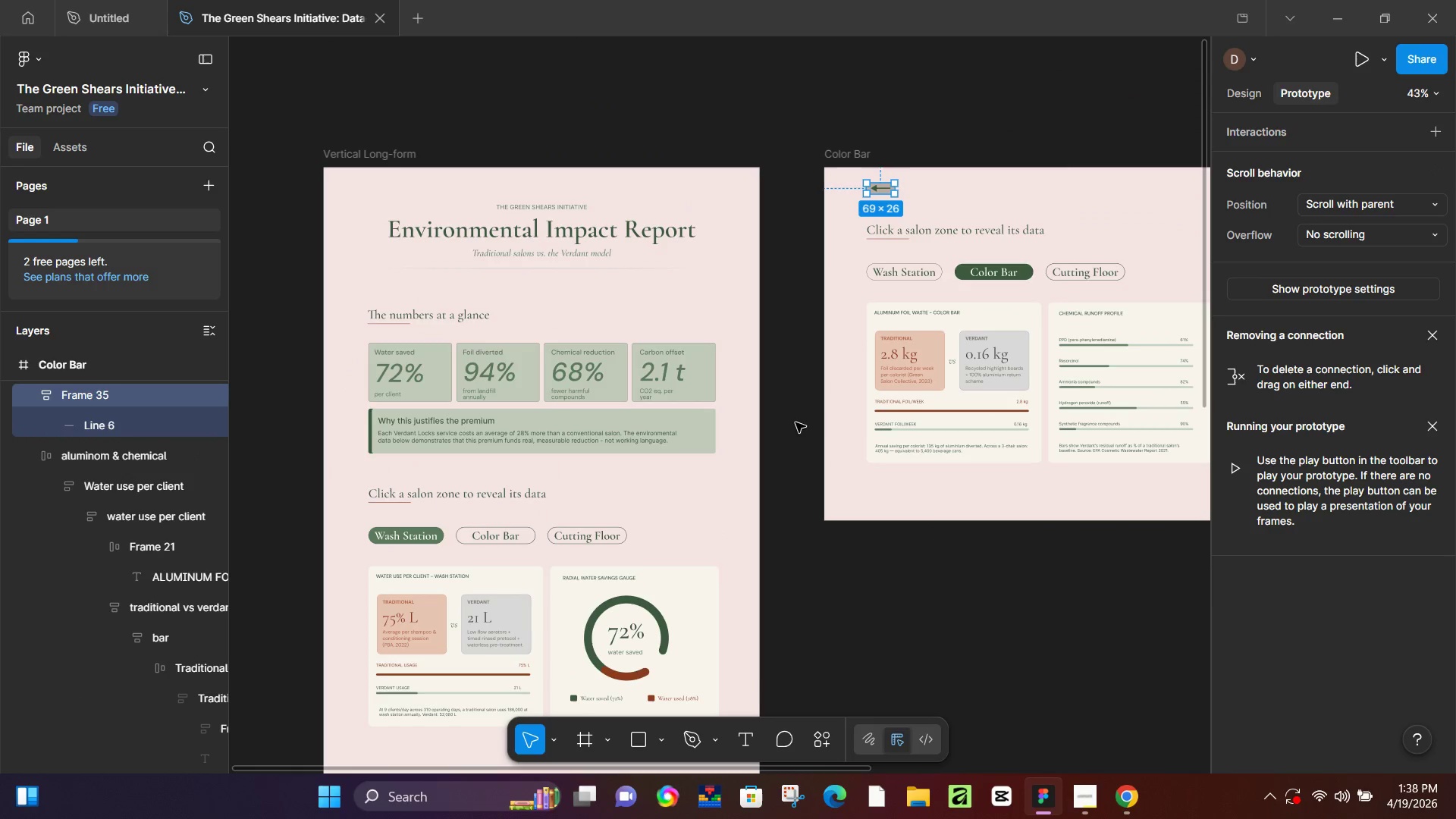 
scroll: coordinate [716, 453], scroll_direction: down, amount: 2.0
 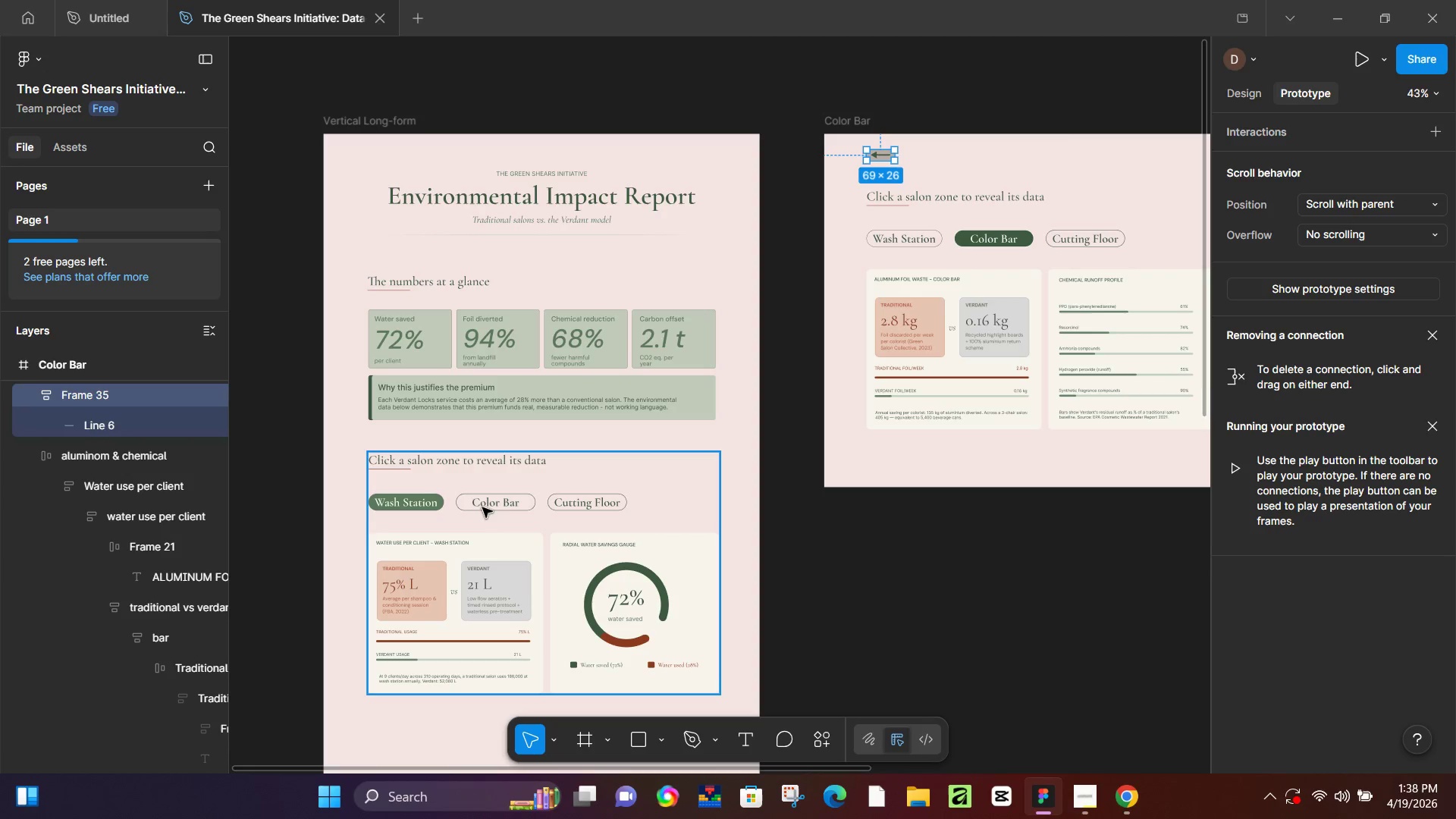 
left_click([500, 506])
 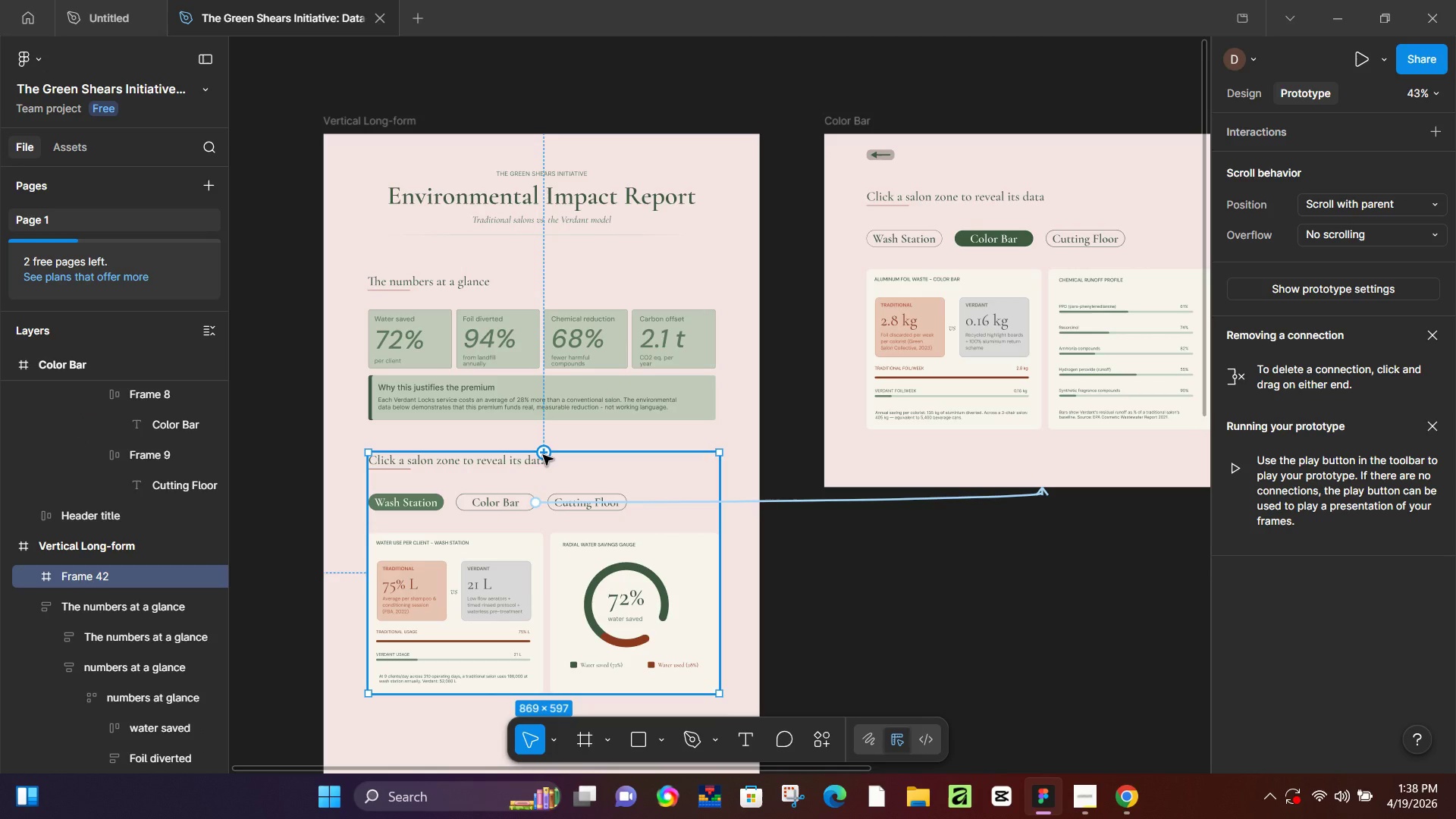 
left_click_drag(start_coordinate=[543, 455], to_coordinate=[917, 602])
 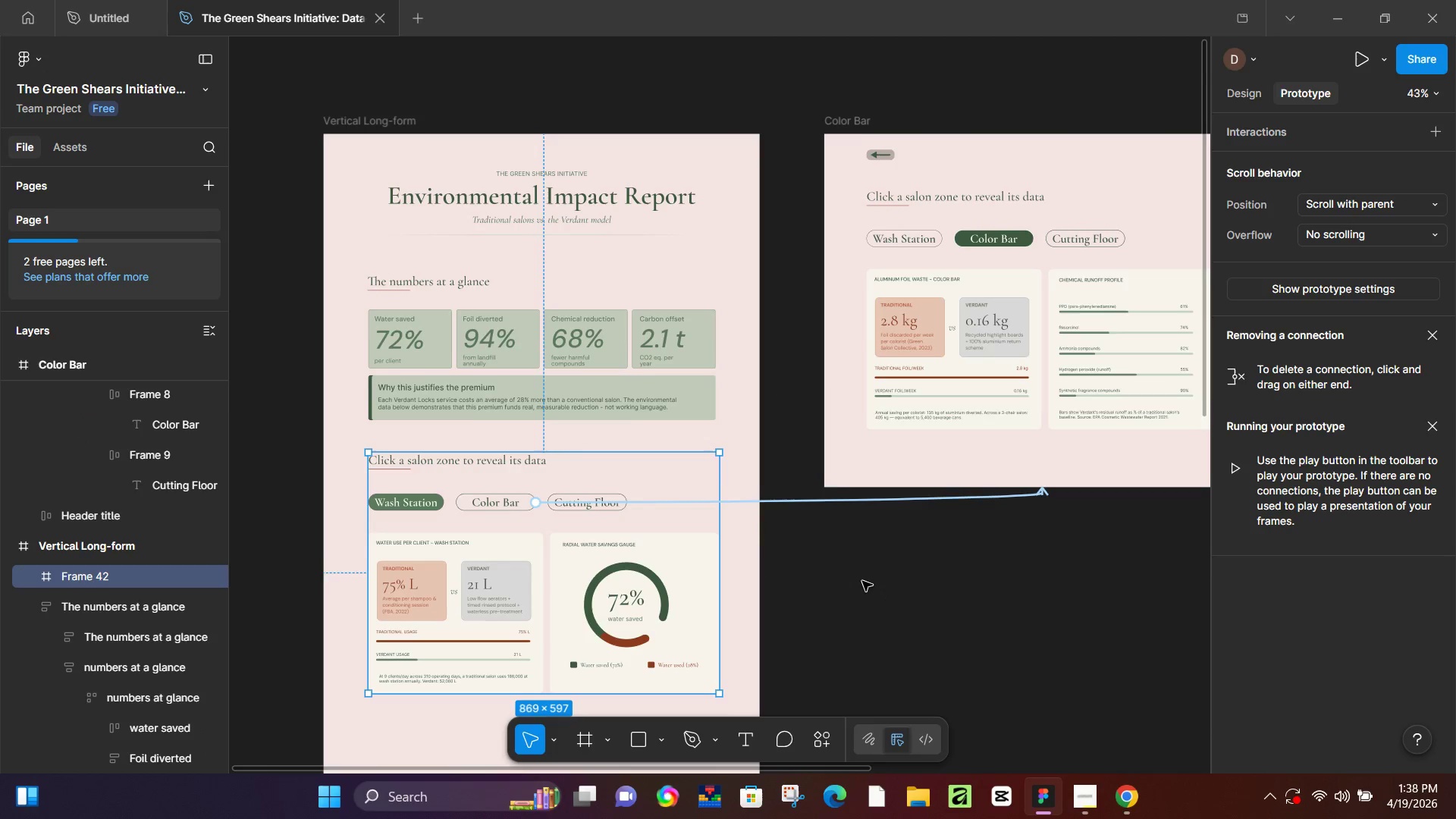 
hold_key(key=ControlLeft, duration=0.53)
scroll: coordinate [826, 566], scroll_direction: down, amount: 3.0
 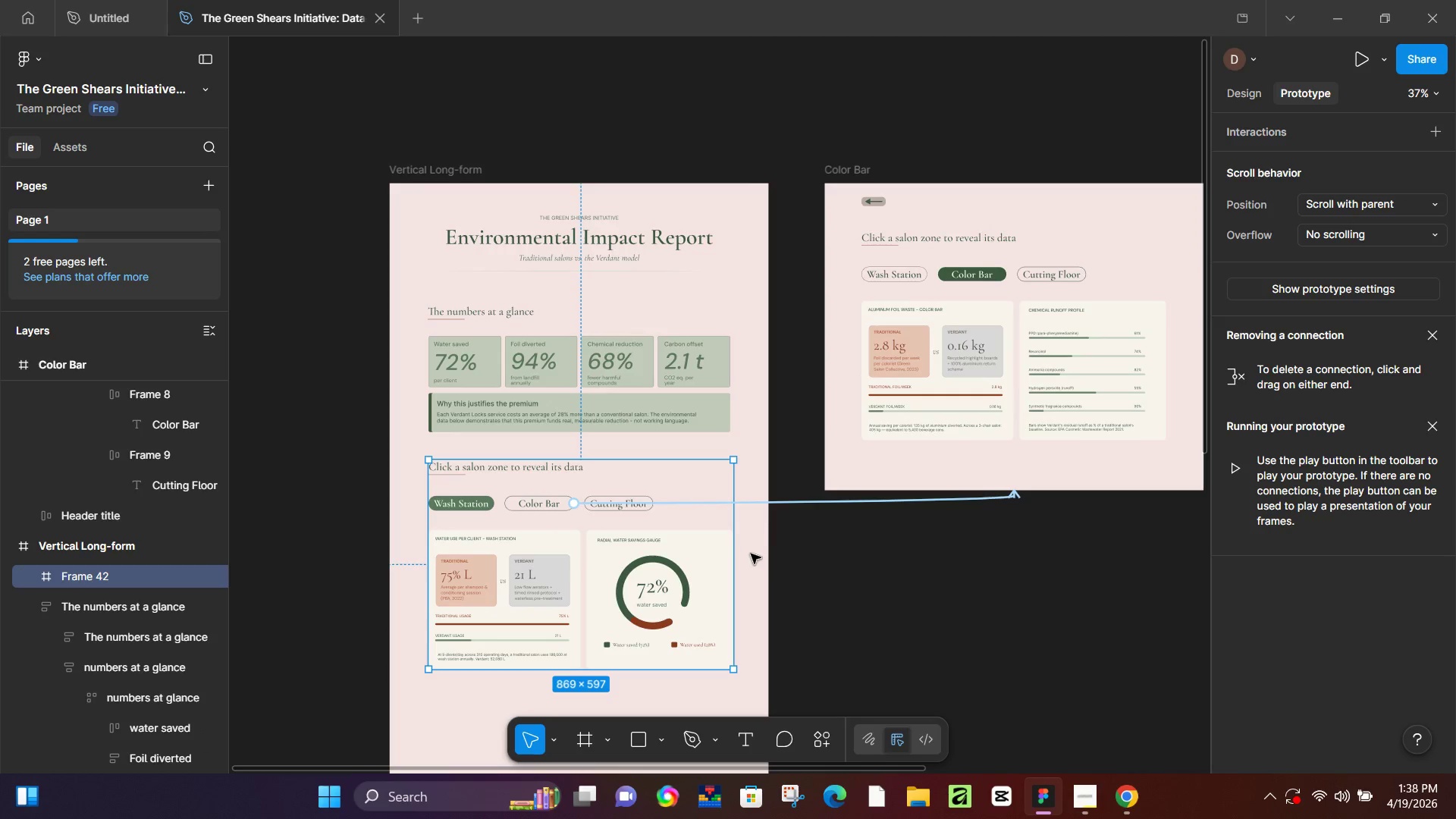 
hold_key(key=ControlLeft, duration=0.42)
scroll: coordinate [714, 497], scroll_direction: down, amount: 3.0
 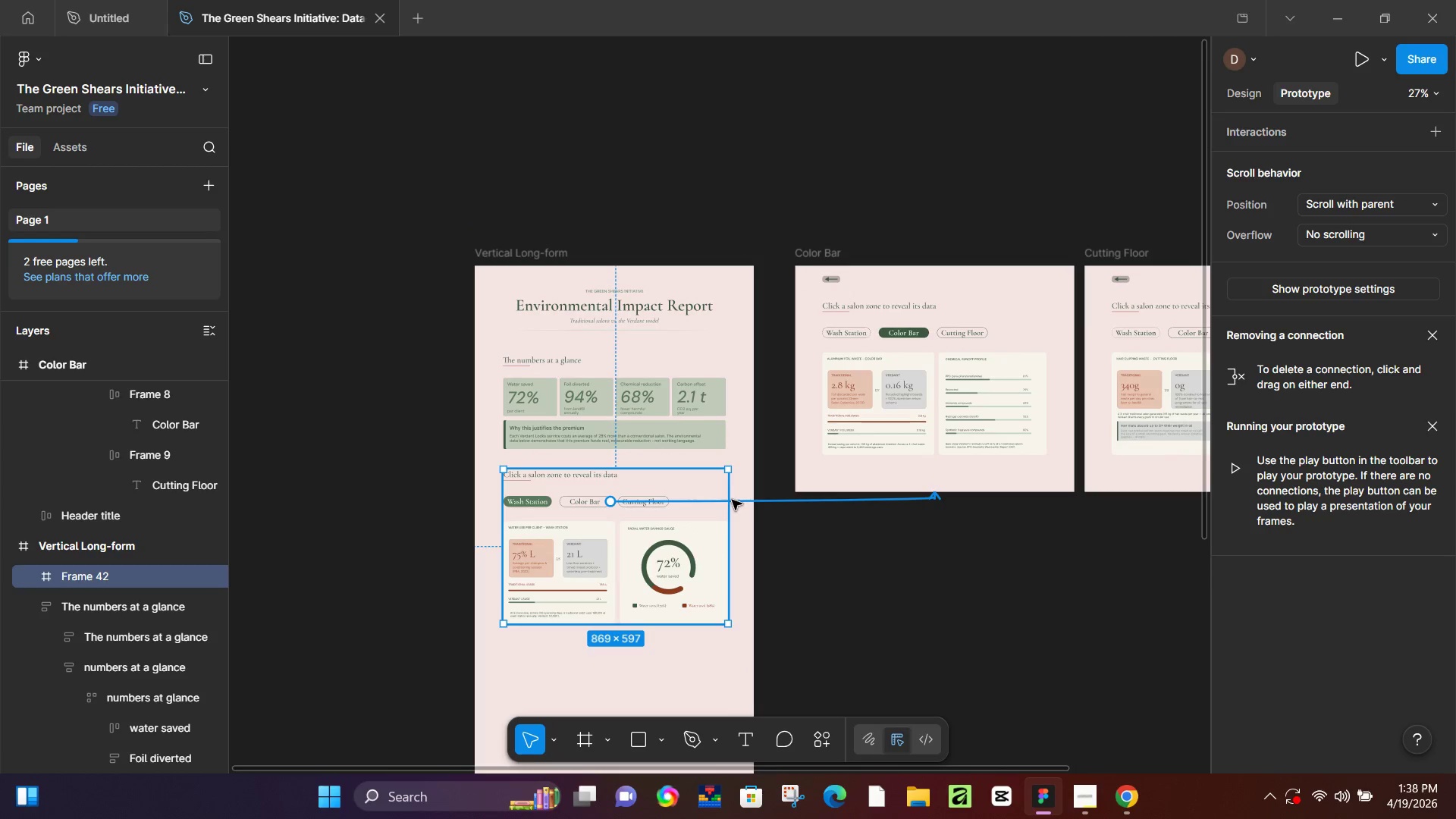 
key(Control+Z)
 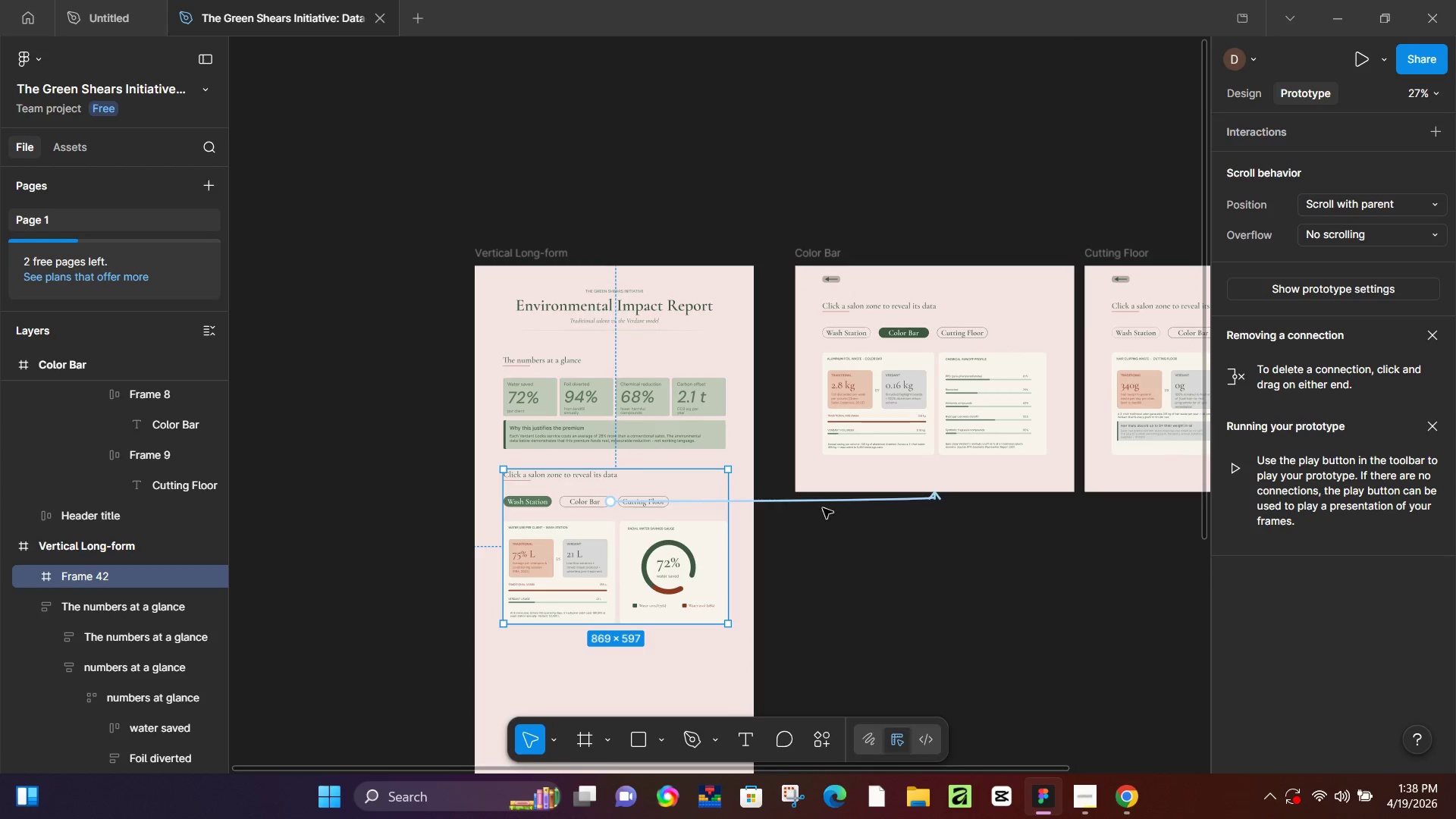 
left_click([824, 502])
 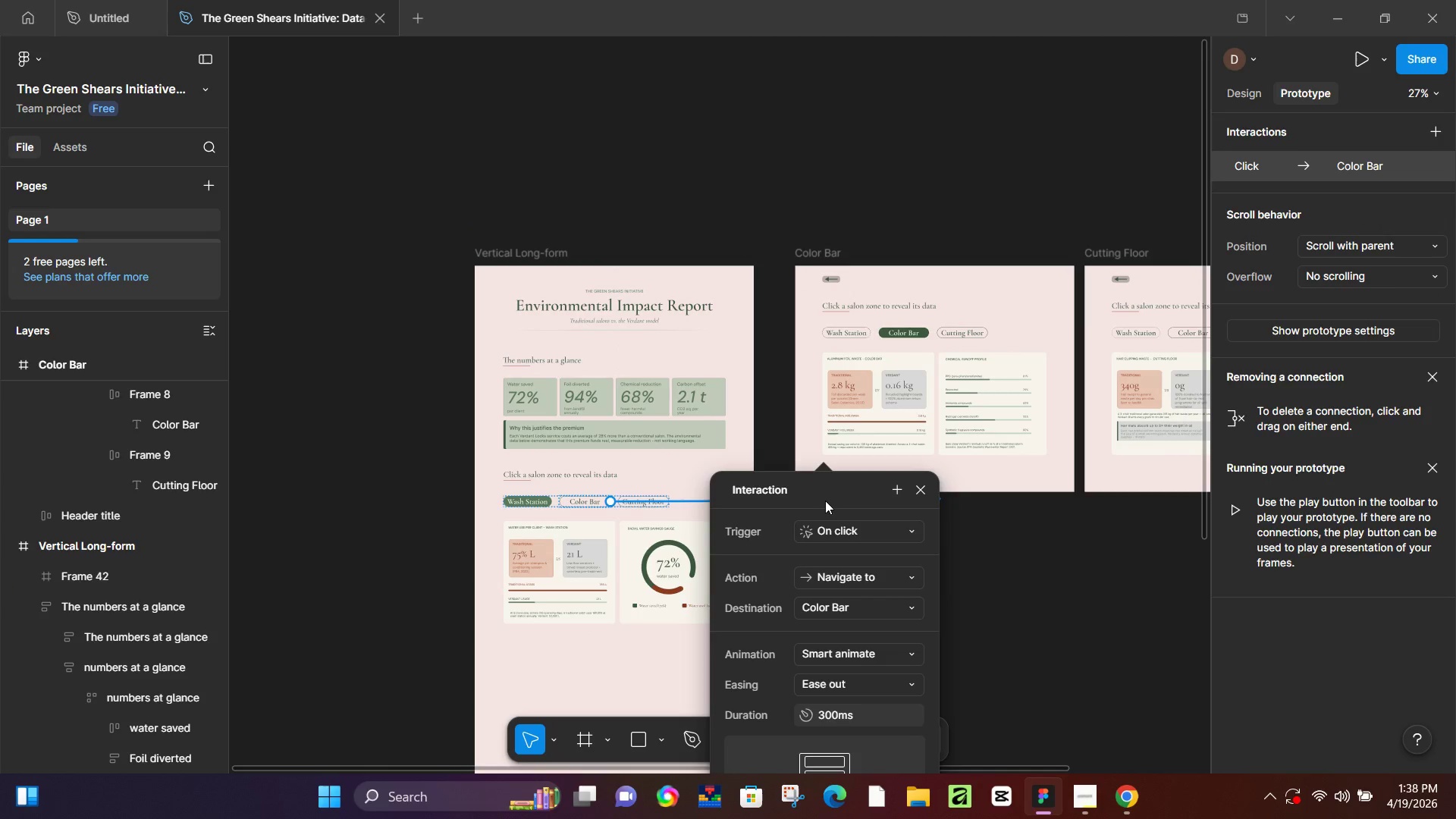 
key(Backspace)
 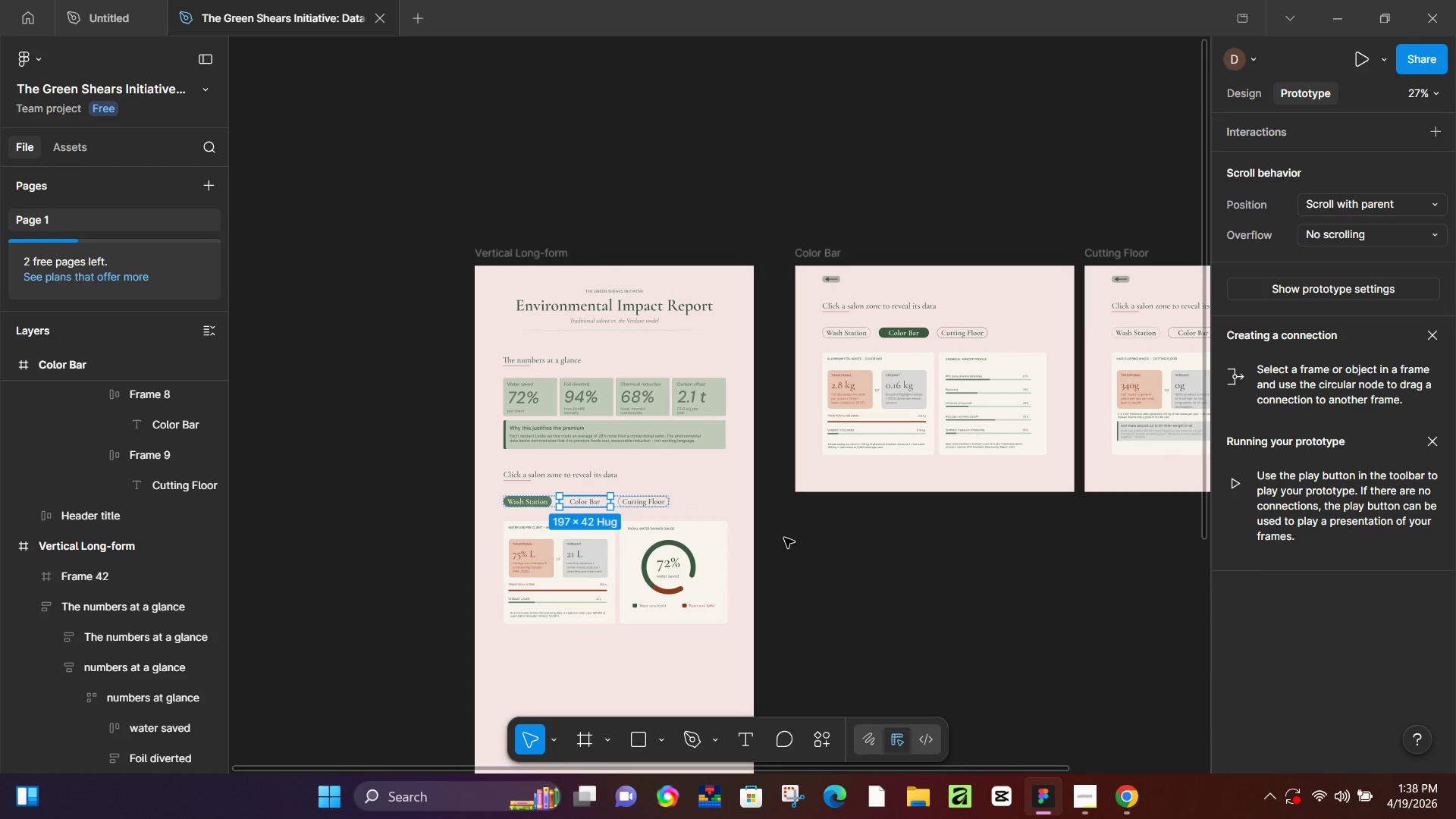 
scroll: coordinate [710, 531], scroll_direction: down, amount: 3.0
 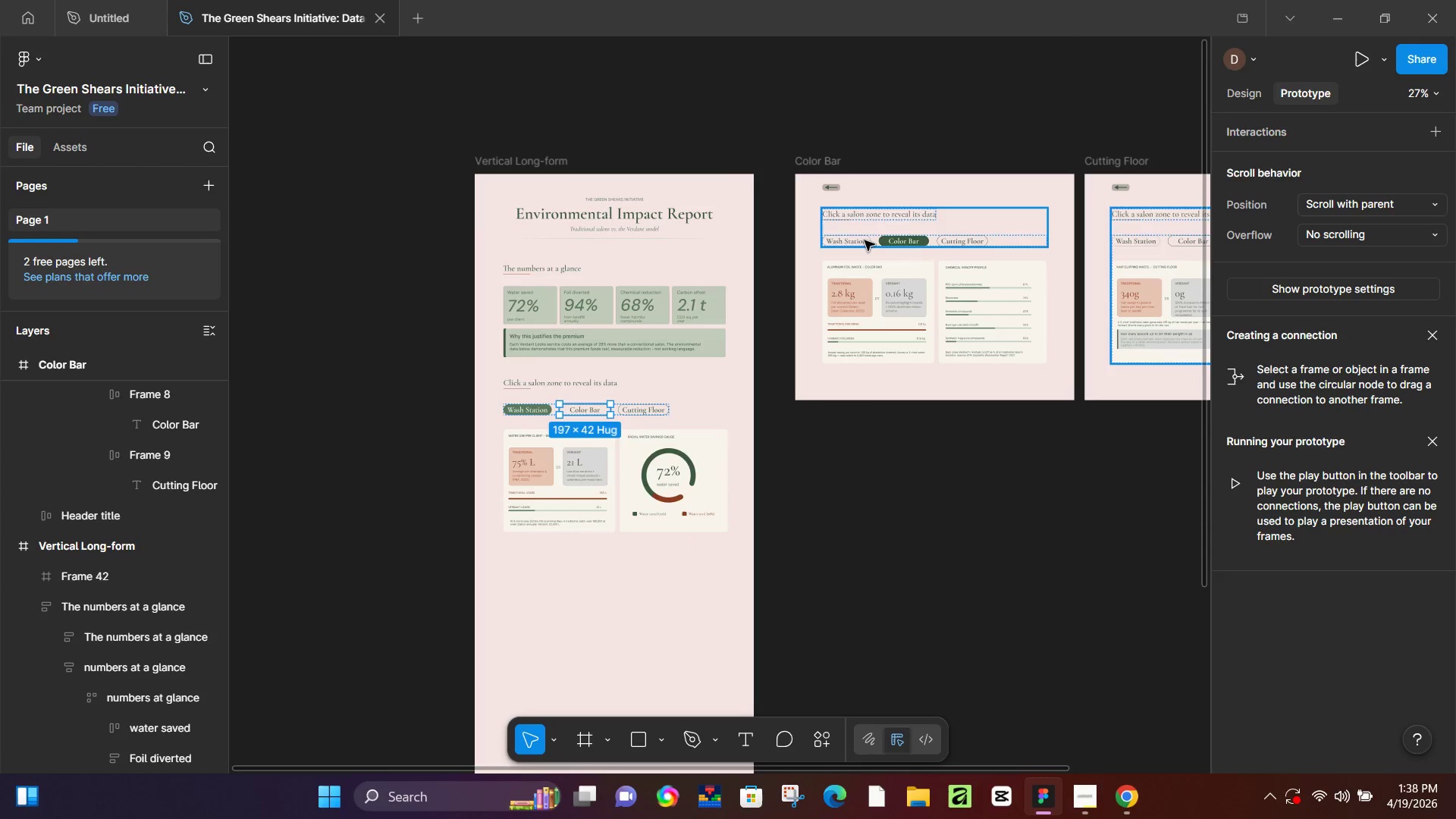 
key(Control+ControlLeft)
 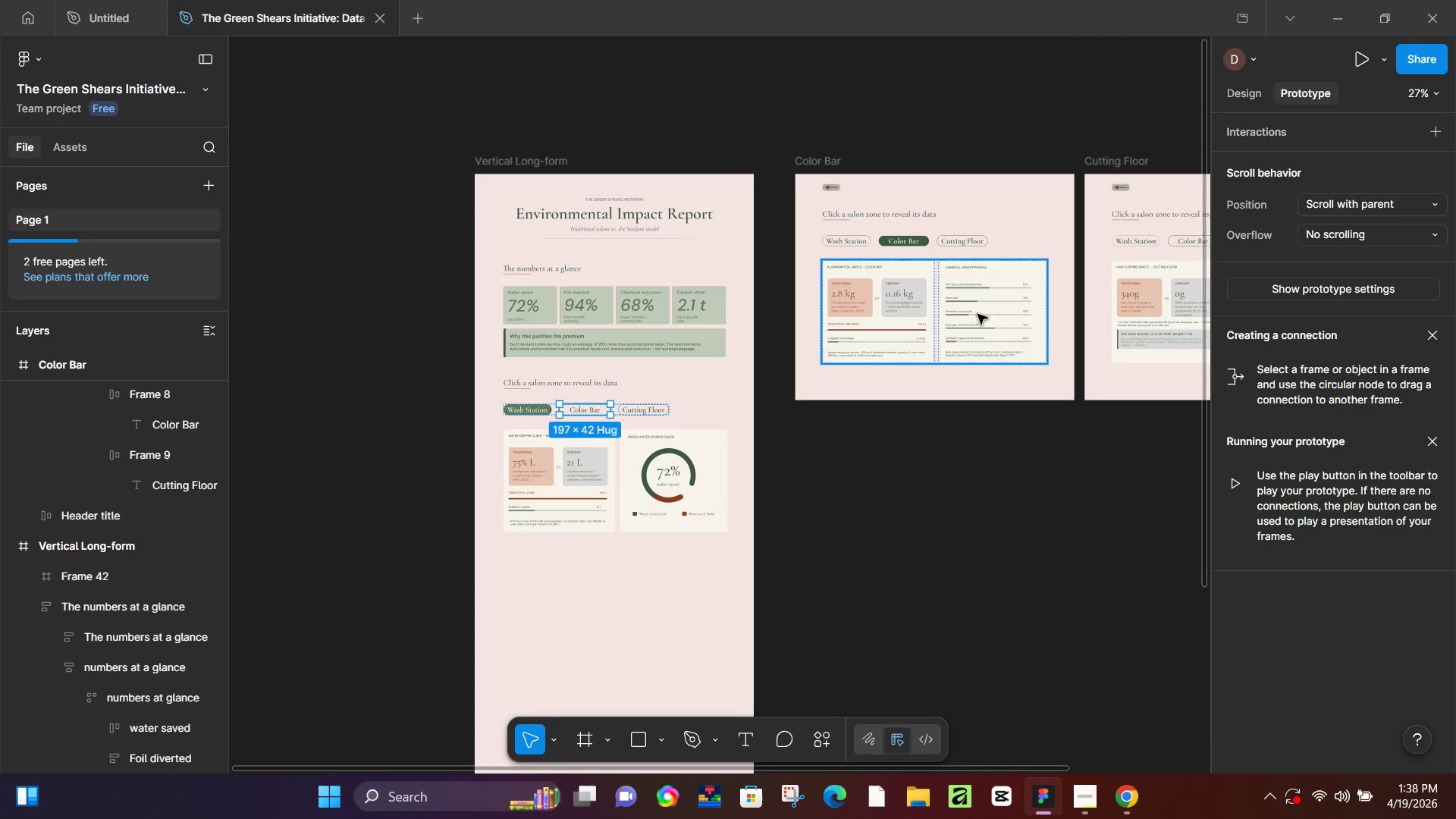 
hold_key(key=Space, duration=0.64)
 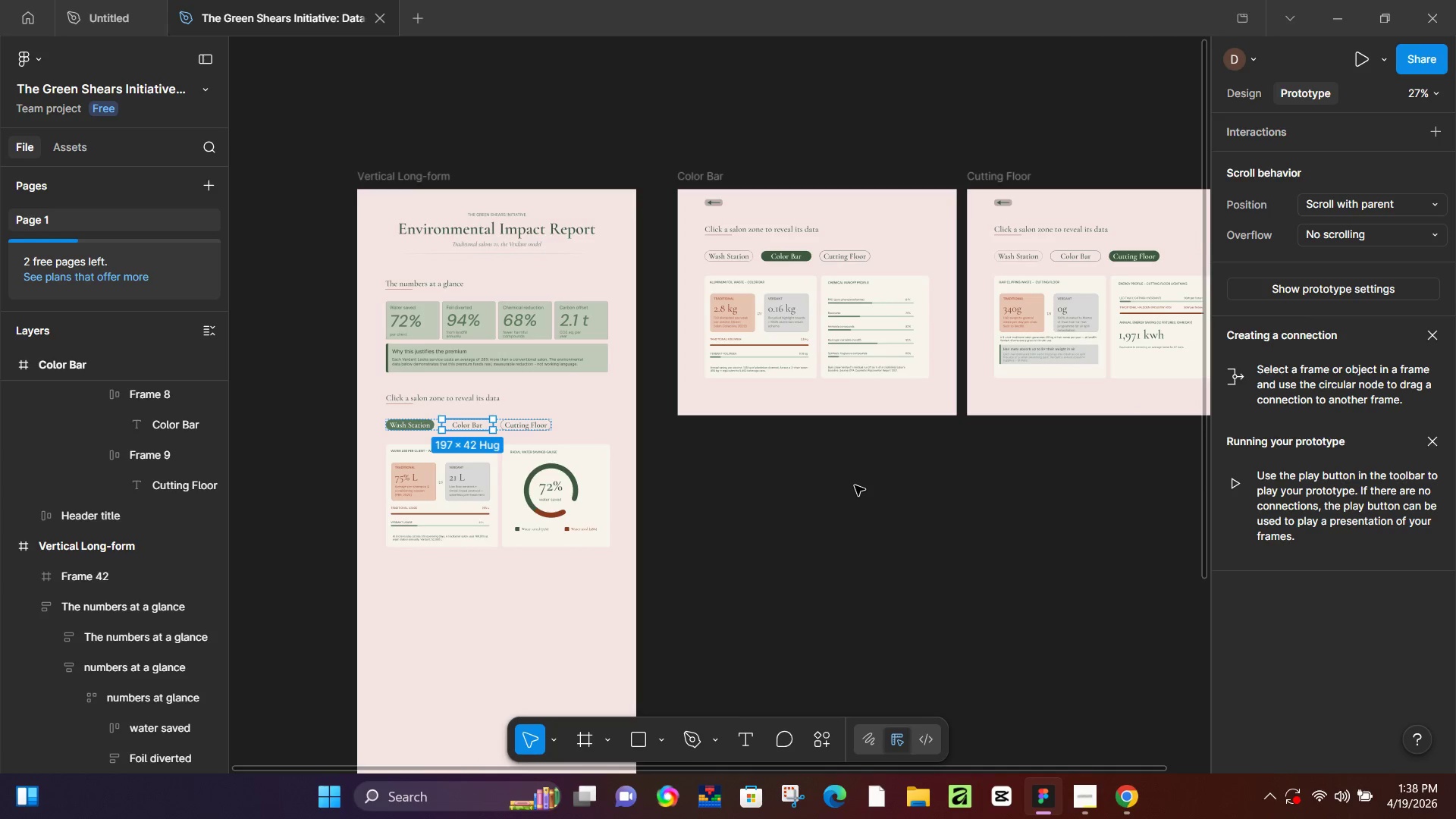 
left_click_drag(start_coordinate=[977, 468], to_coordinate=[858, 483])
 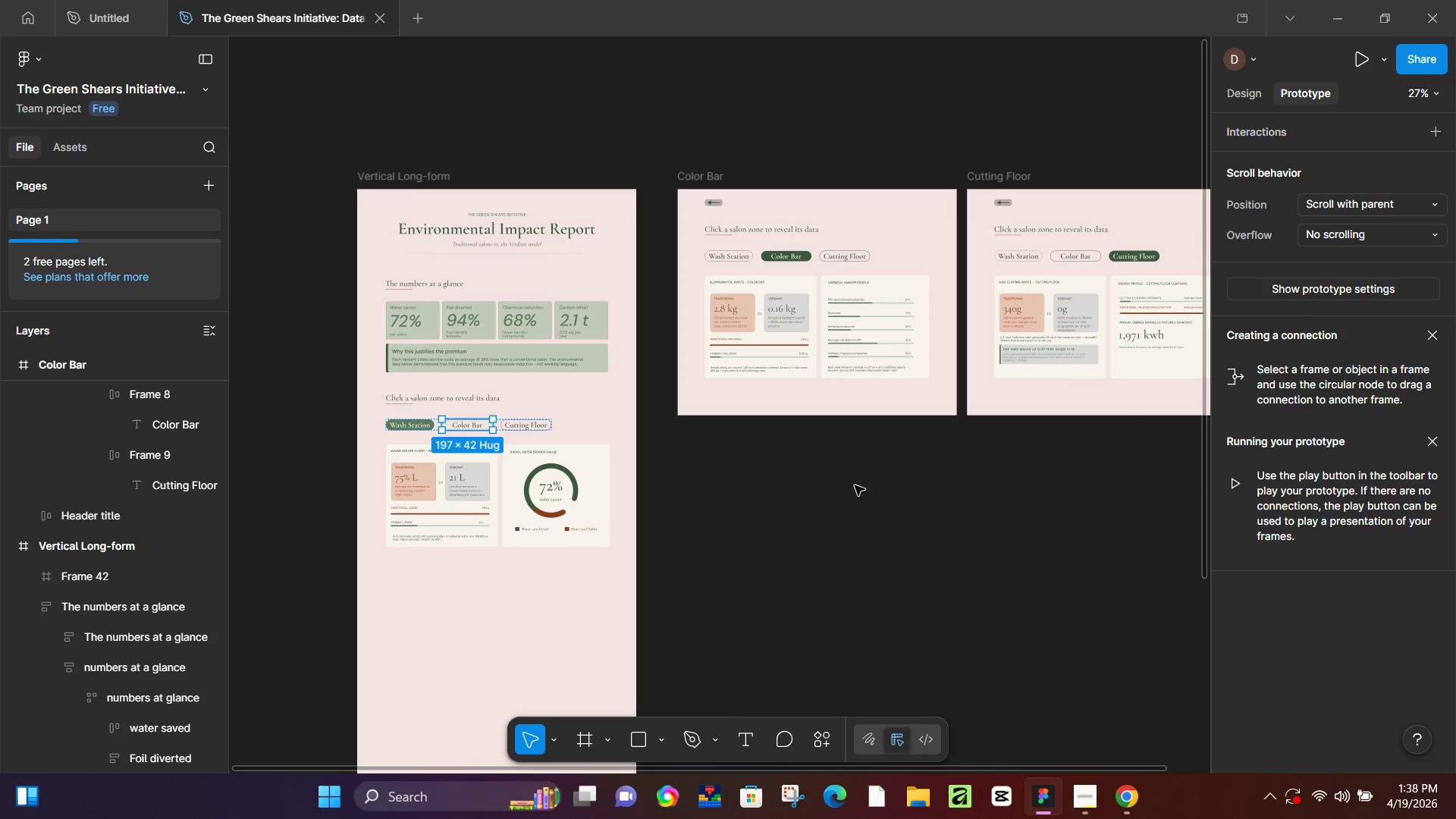 
left_click([855, 485])
 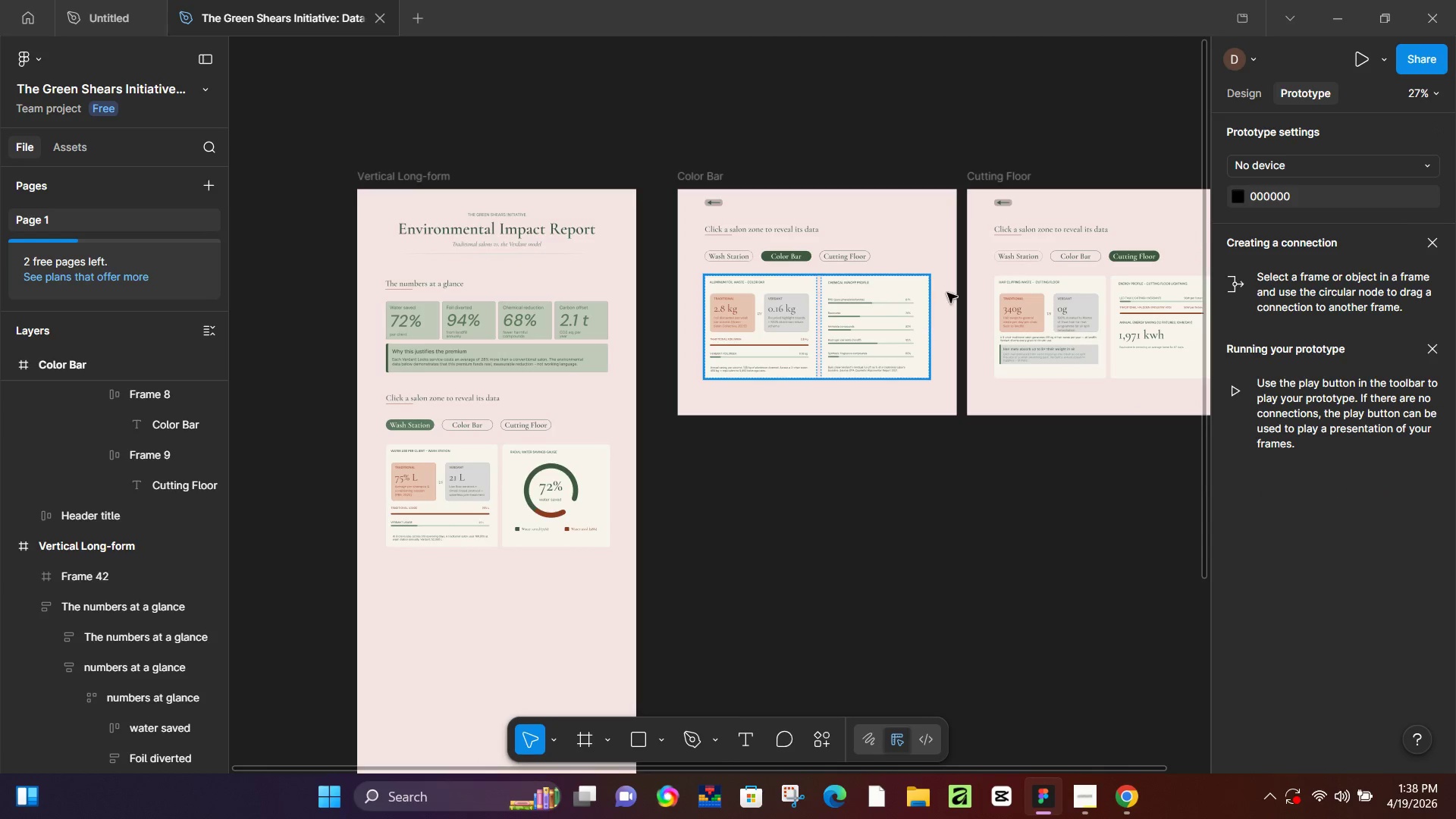 
key(Space)
 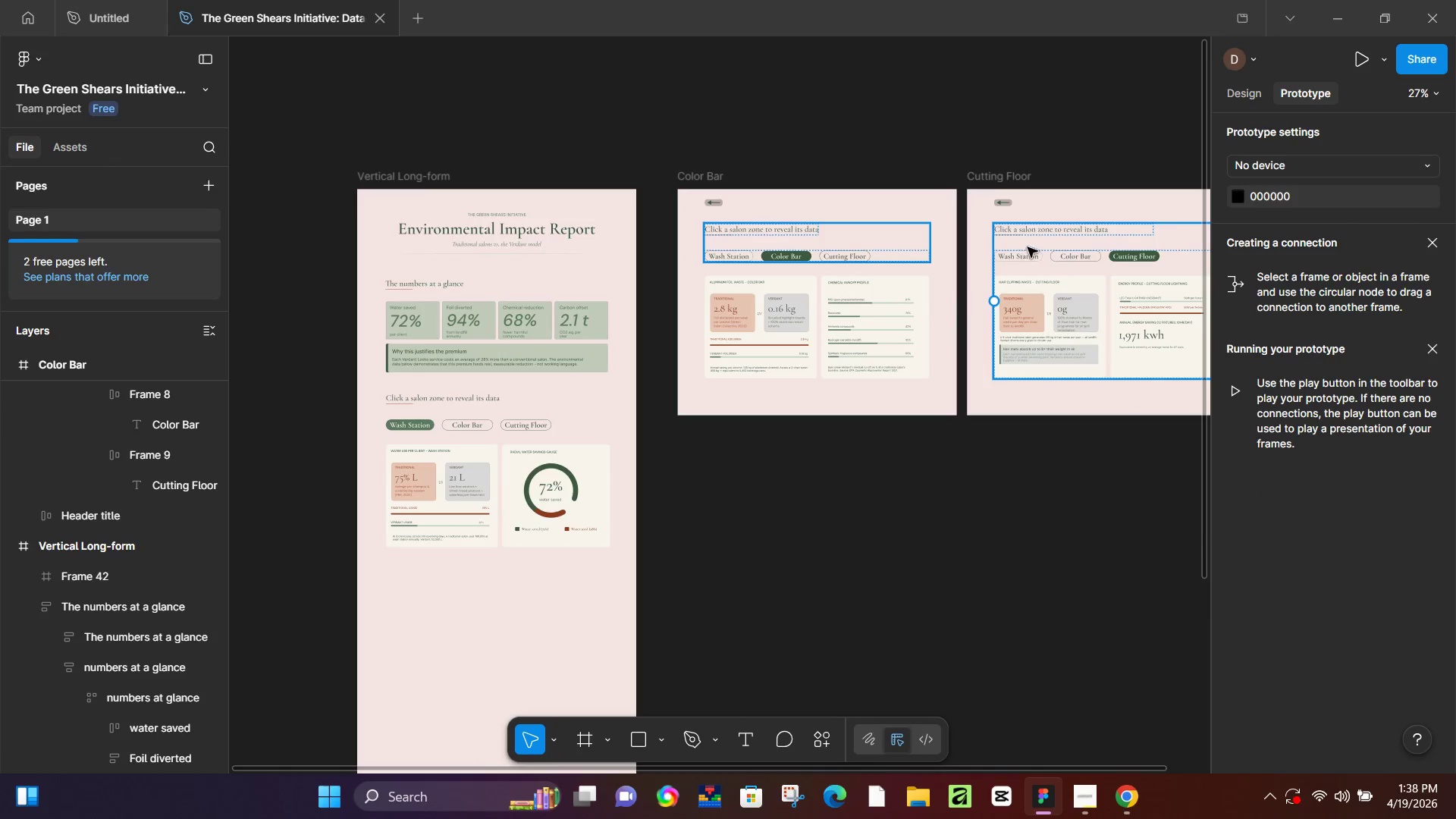 
hold_key(key=Space, duration=0.58)
 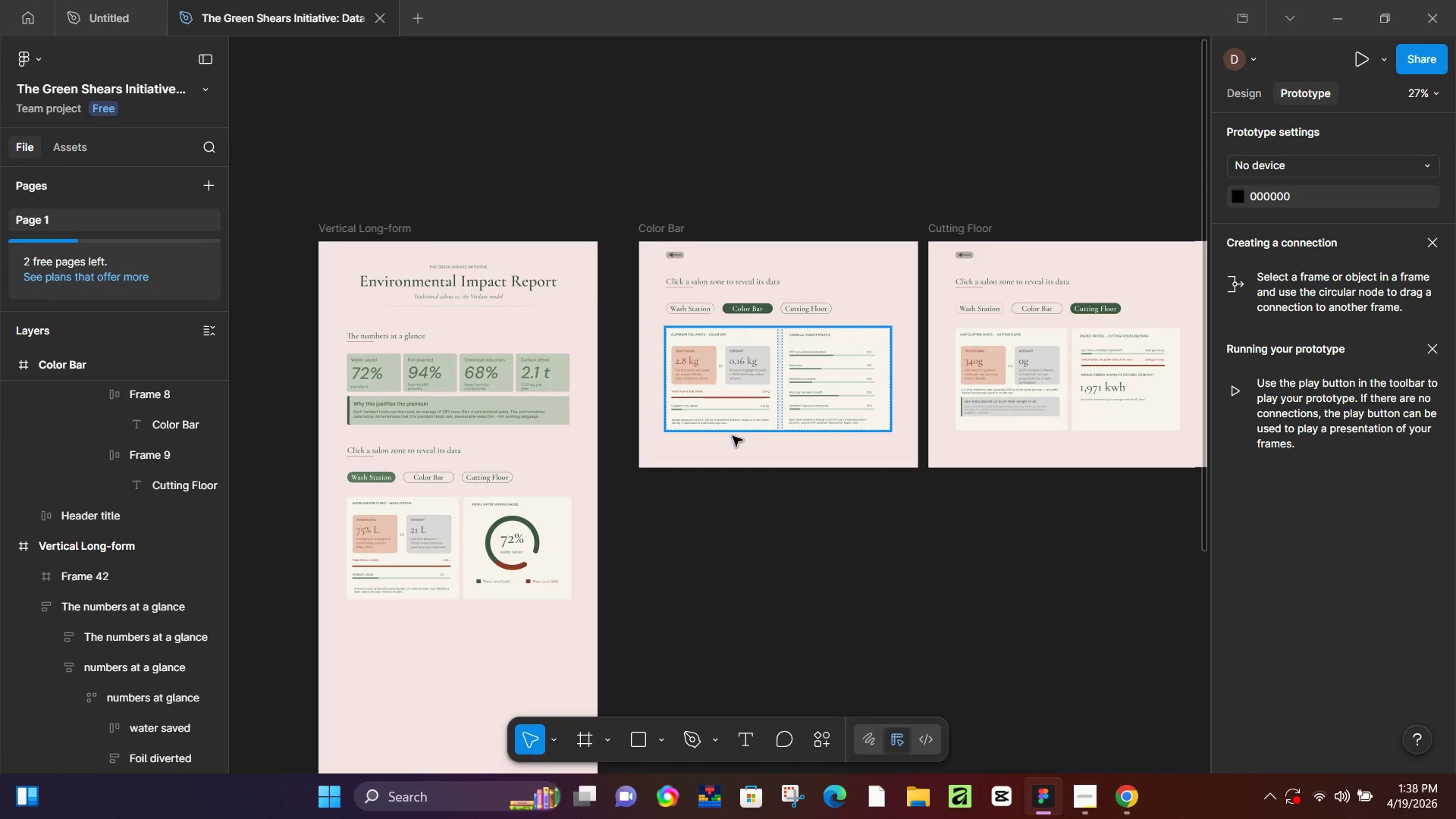 
left_click_drag(start_coordinate=[964, 335], to_coordinate=[925, 388])
 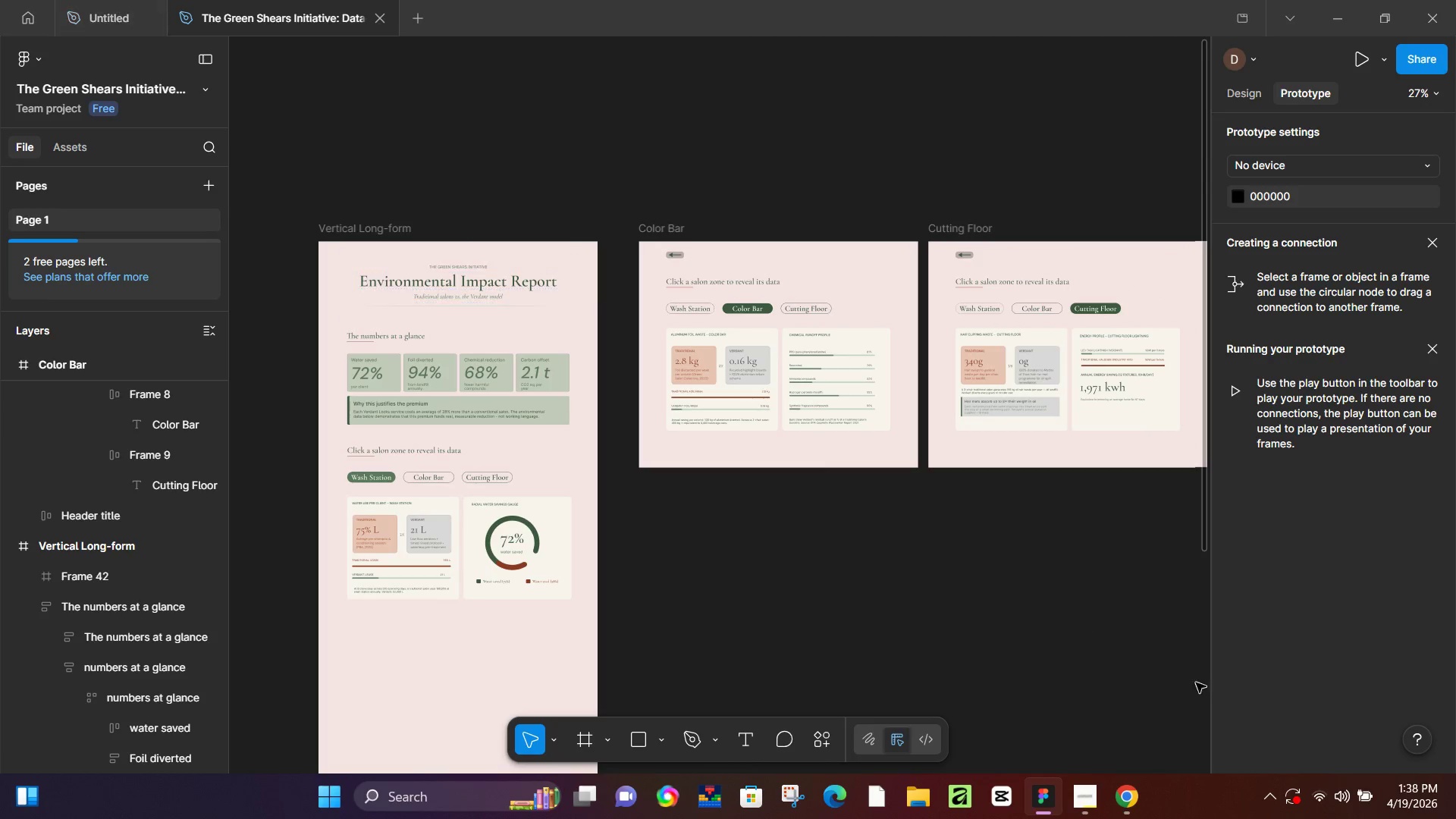 
left_click([1134, 802])
 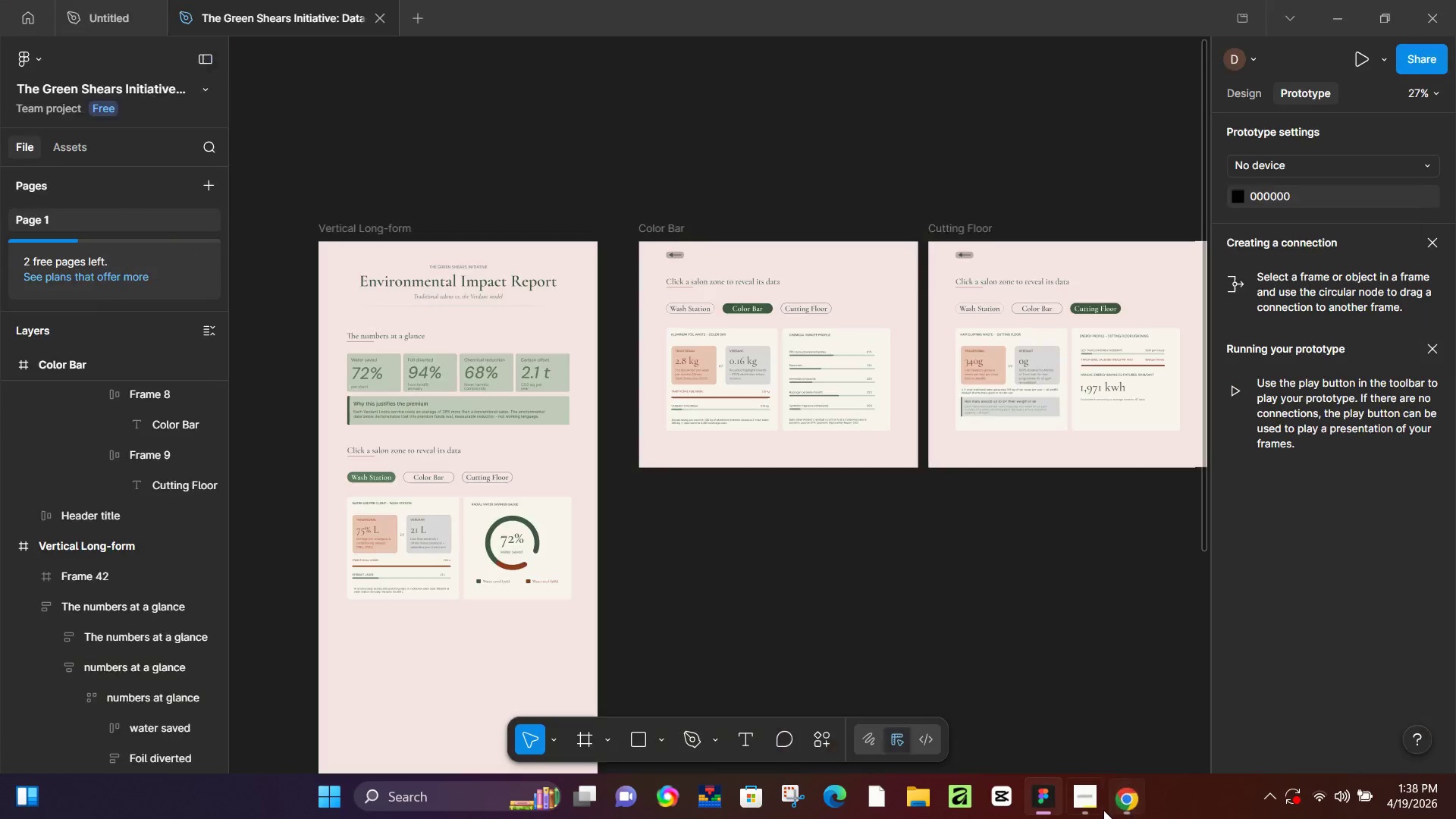 
double_click([1103, 810])